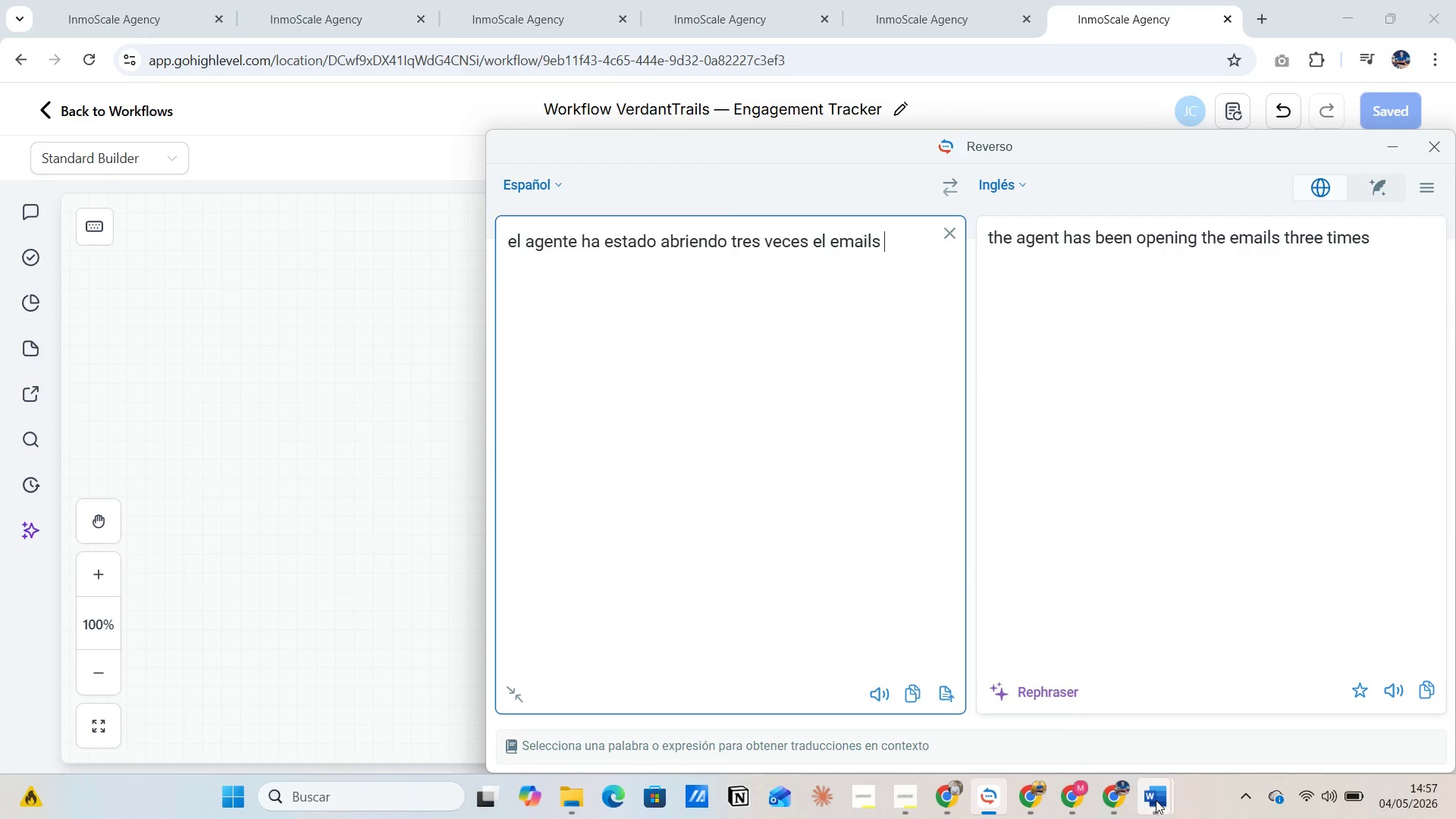 
left_click([1209, 711])
 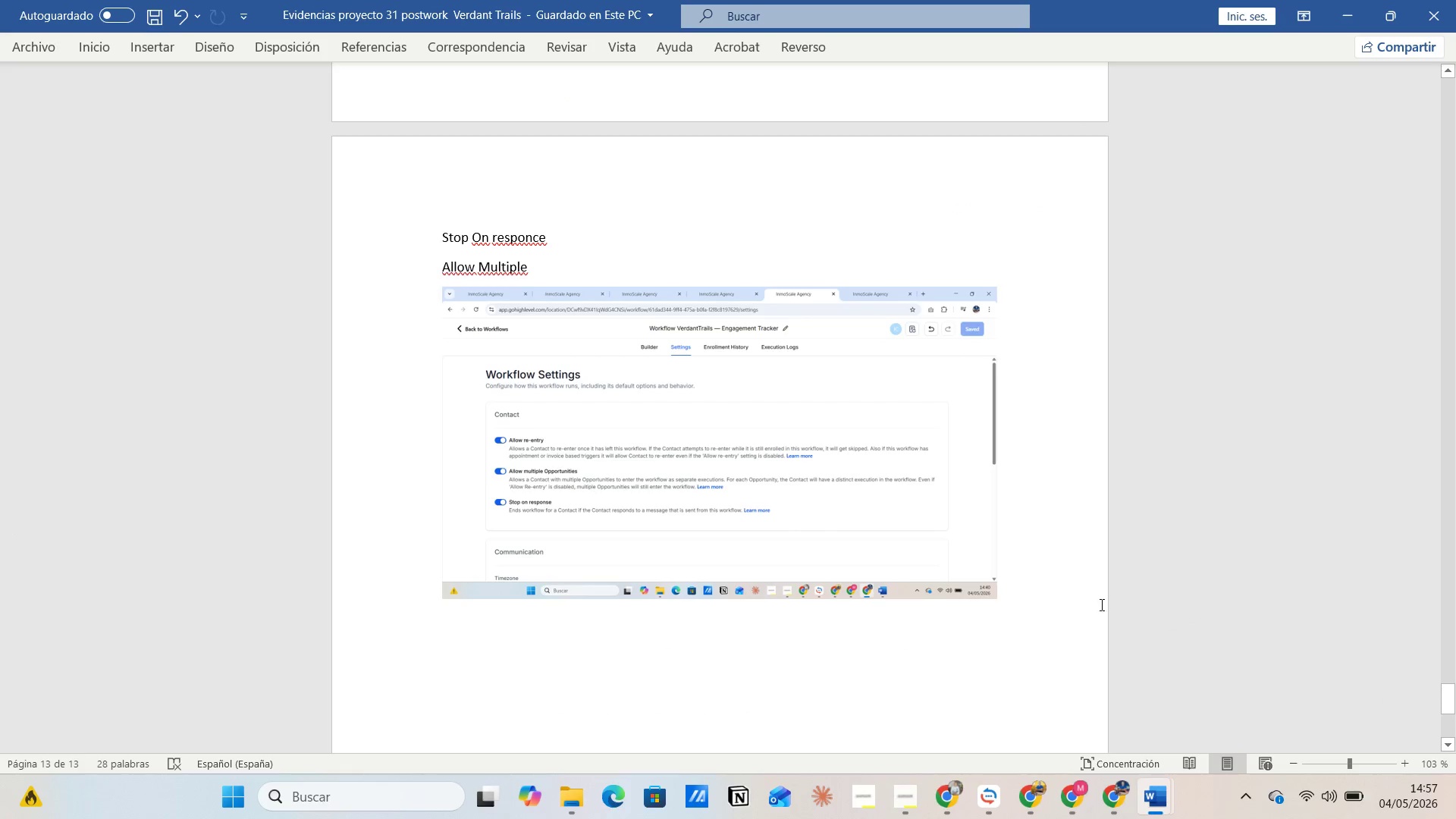 
left_click([1091, 582])
 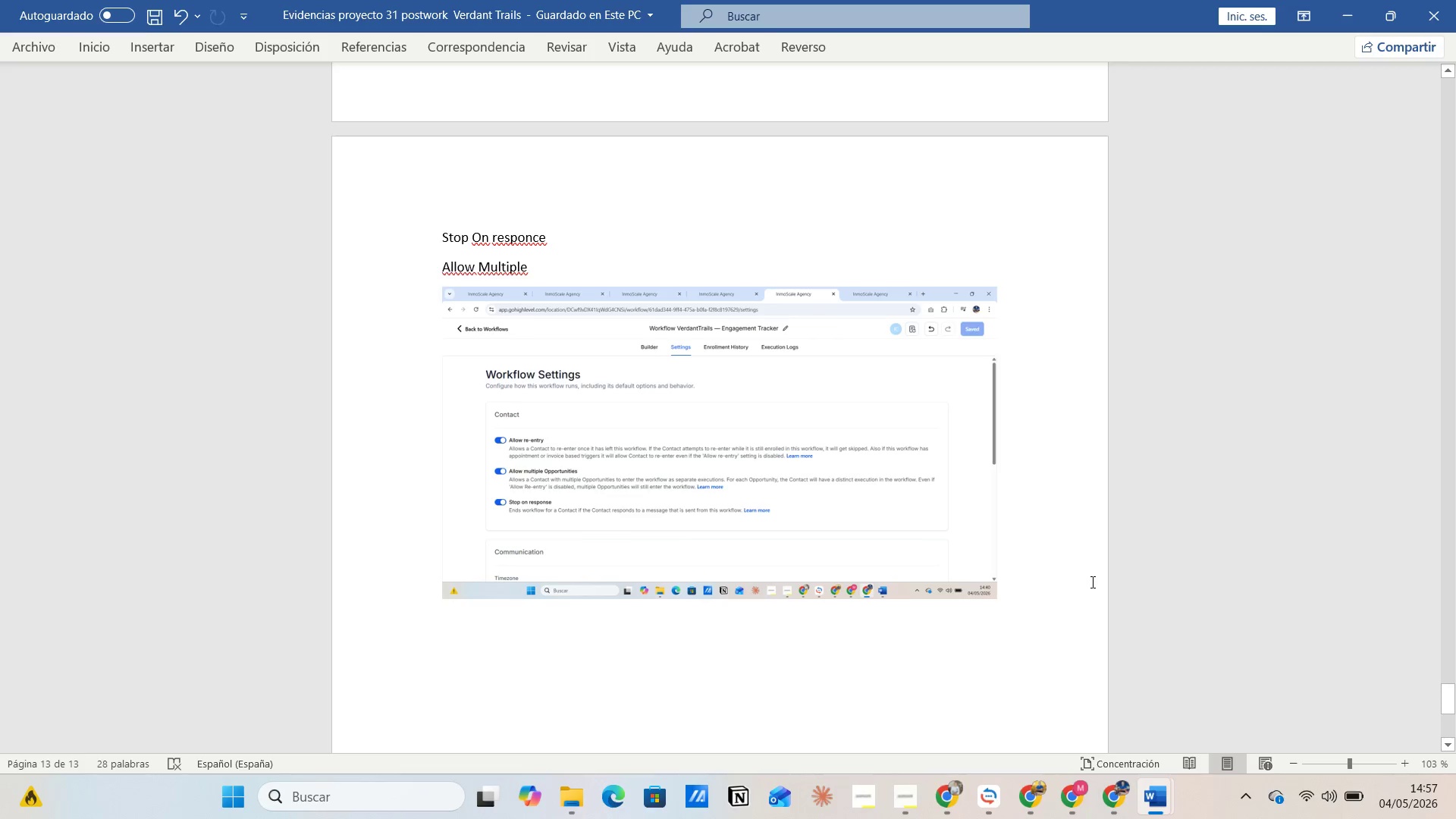 
key(Enter)
 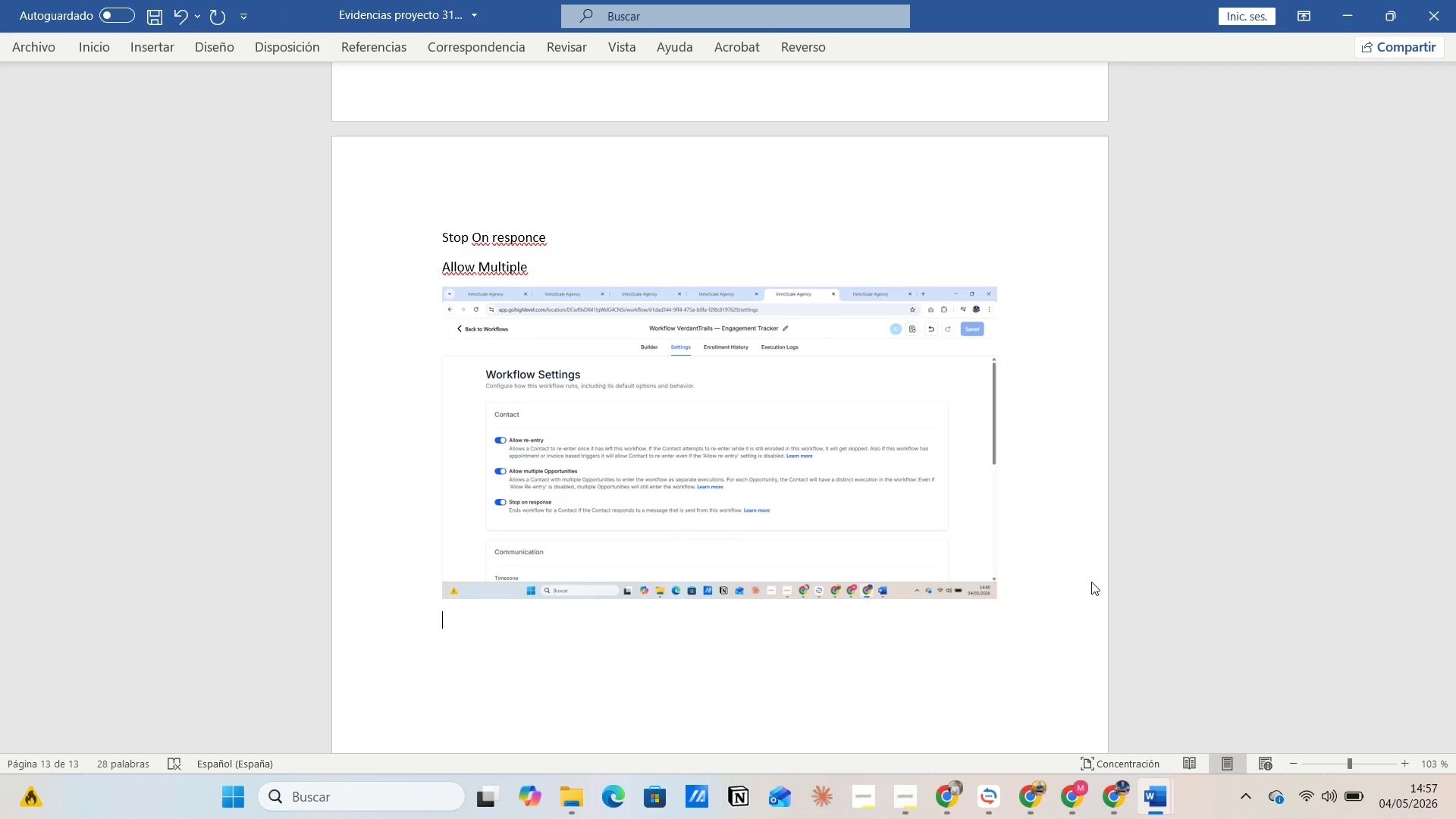 
type(Segundo worflow )
 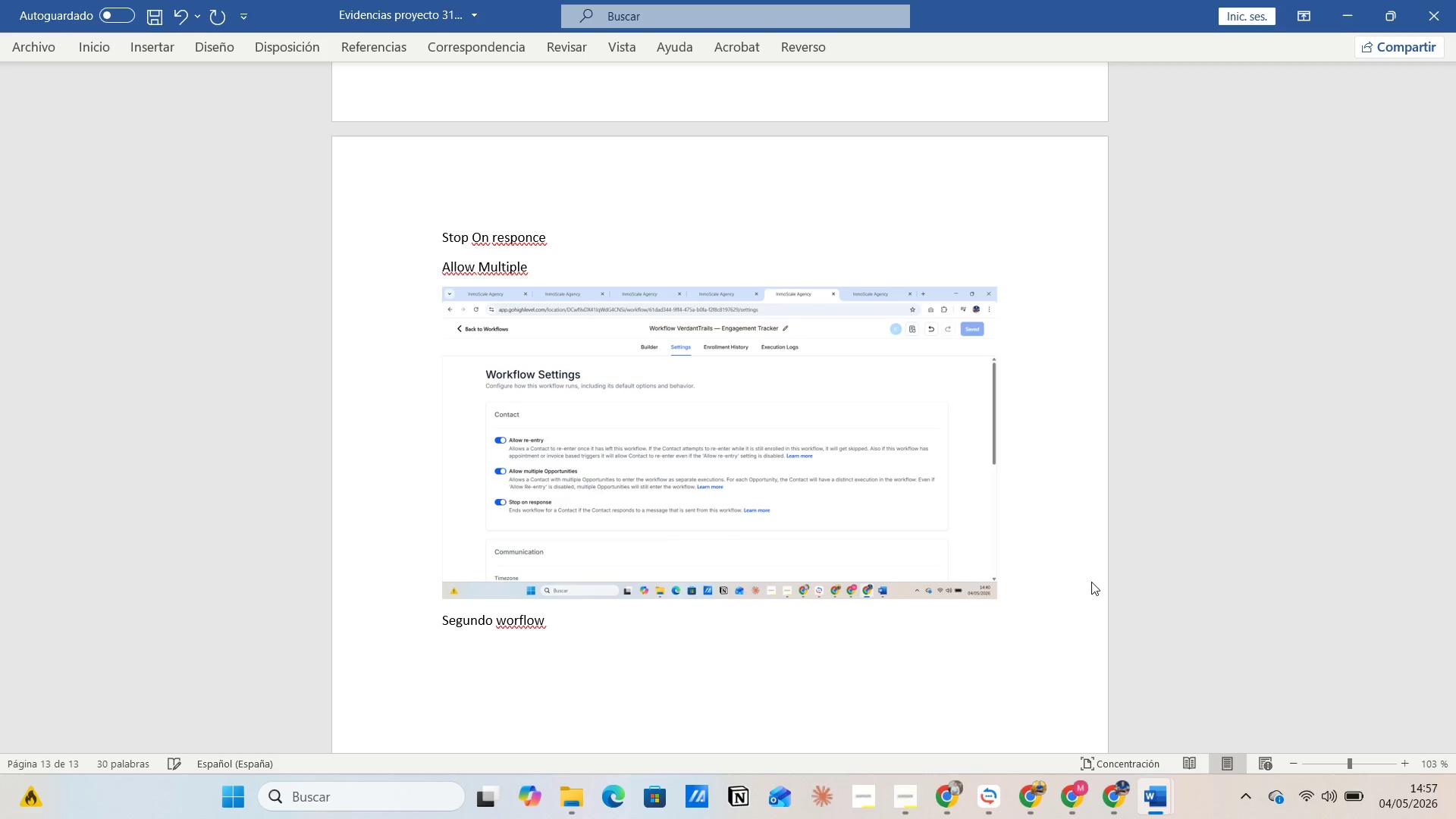 
key(Enter)
 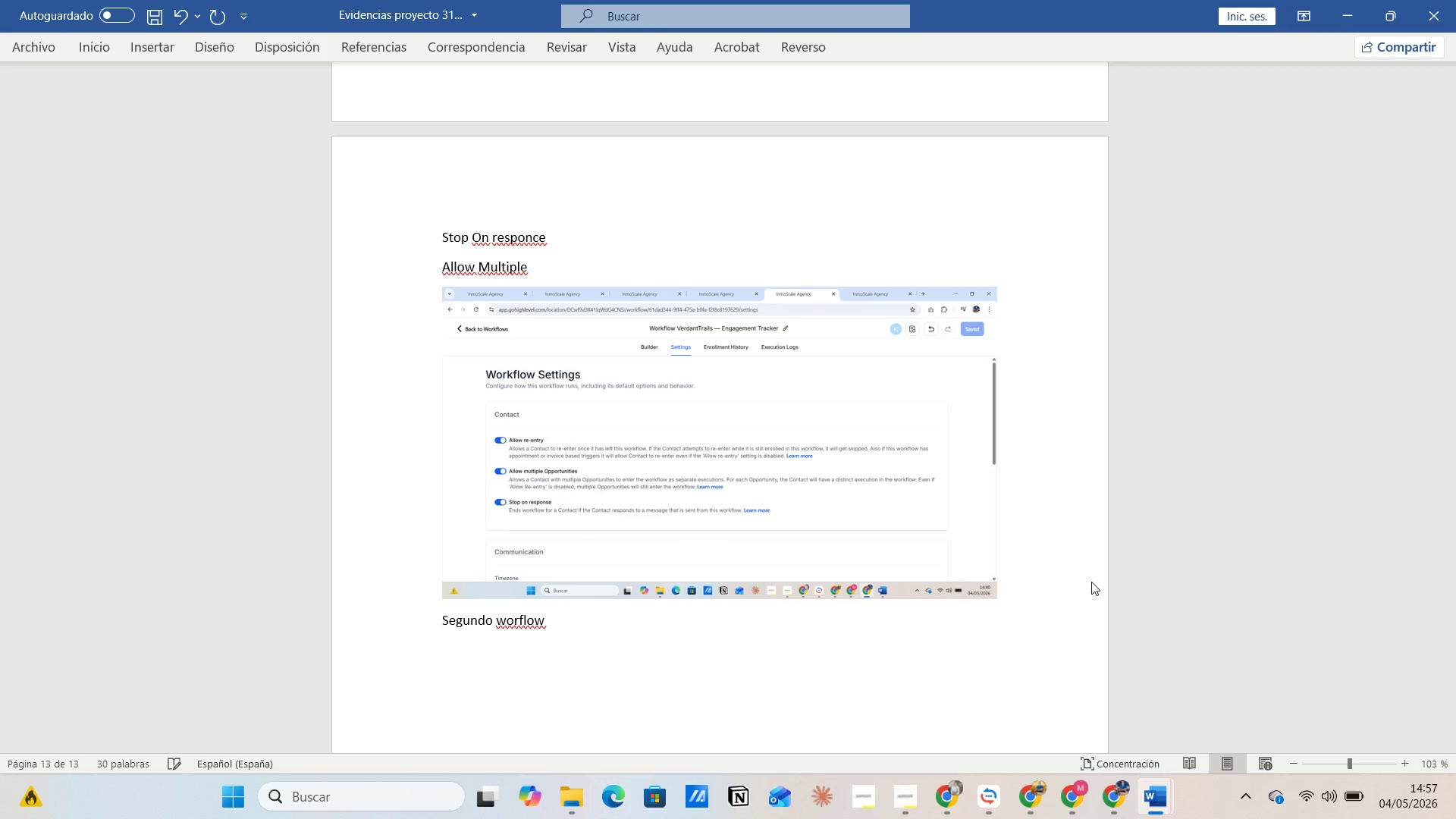 
key(Control+V)
 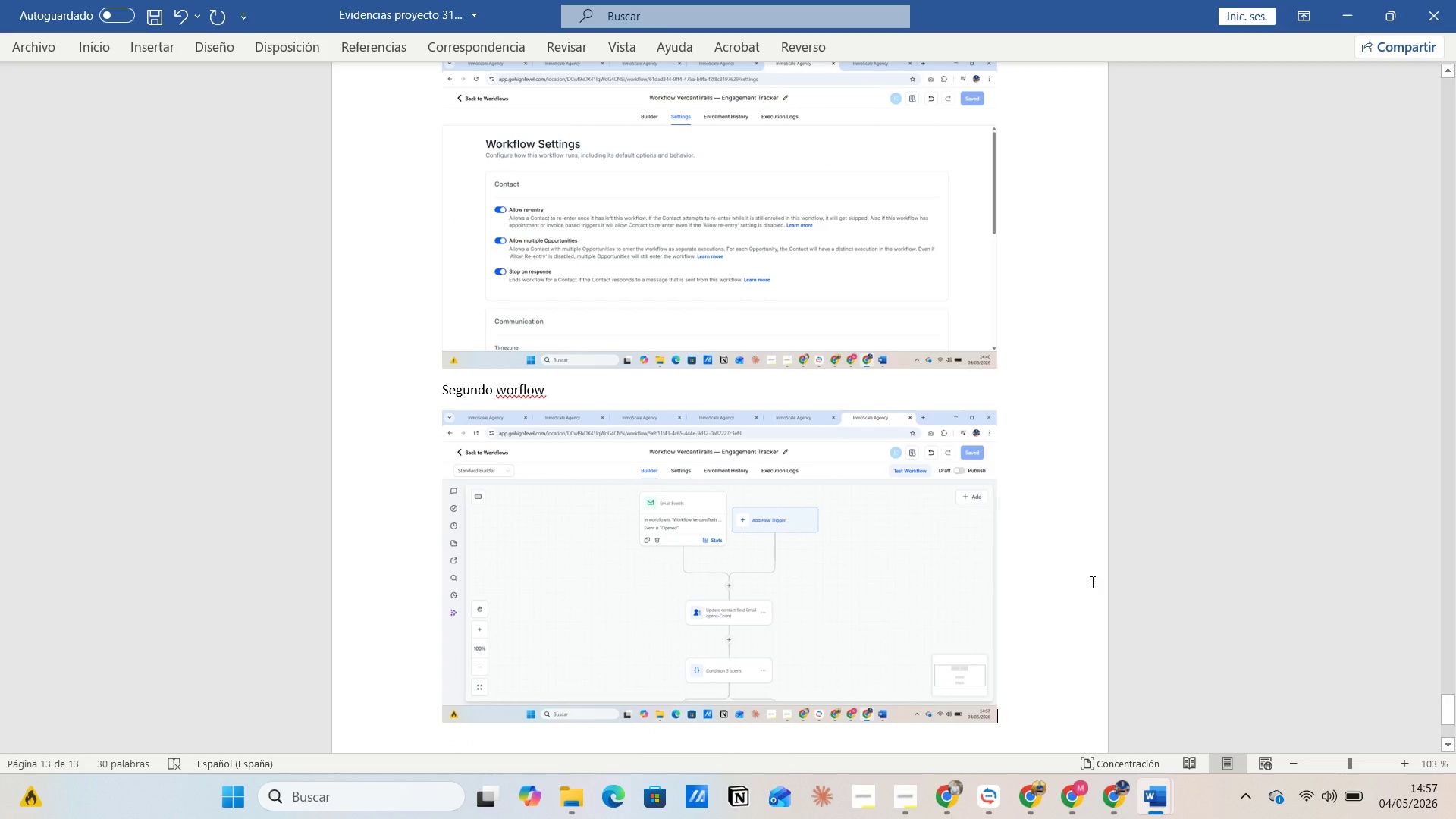 
key(Alt+AltLeft)
 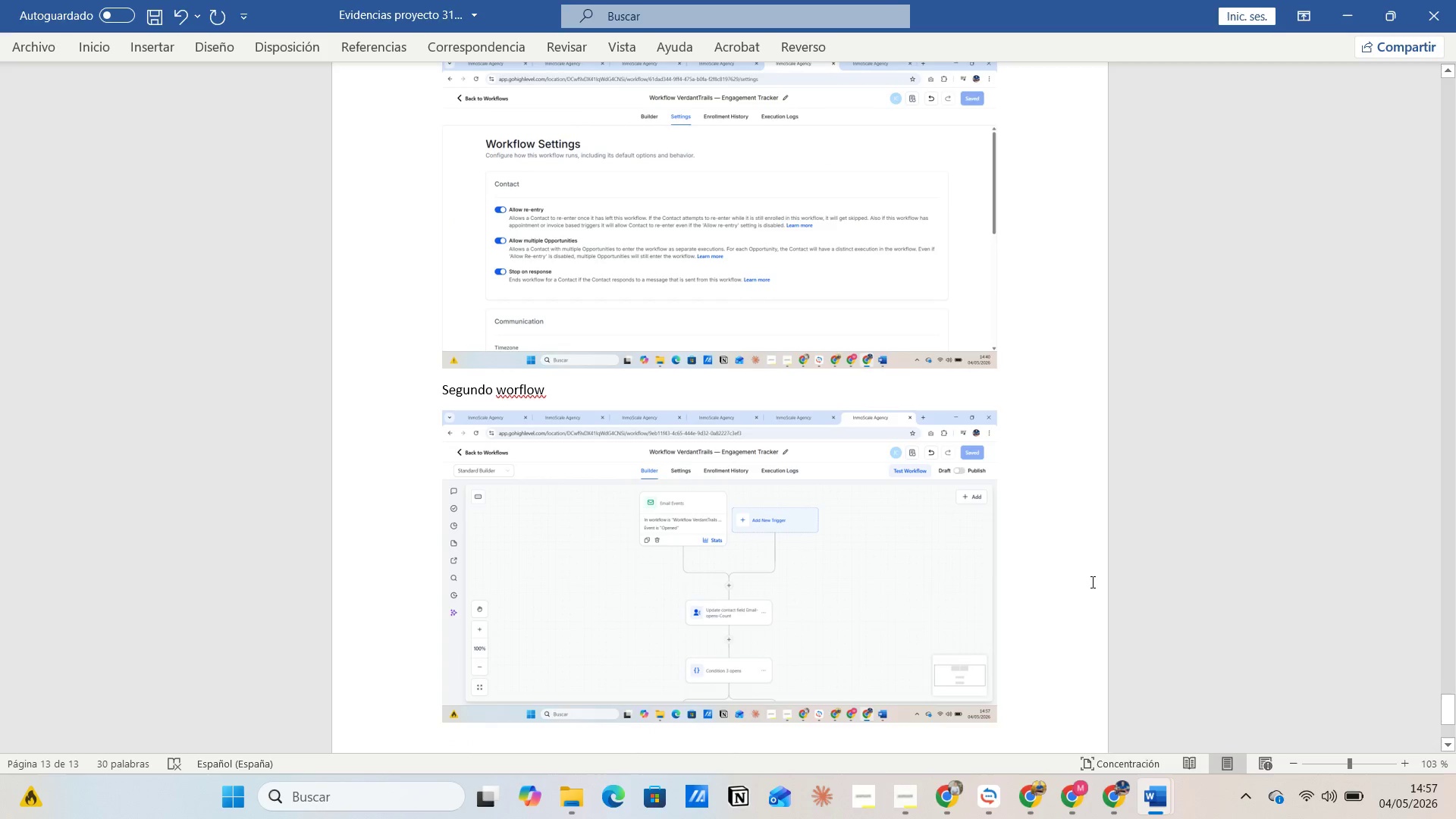 
key(Alt+Tab)
 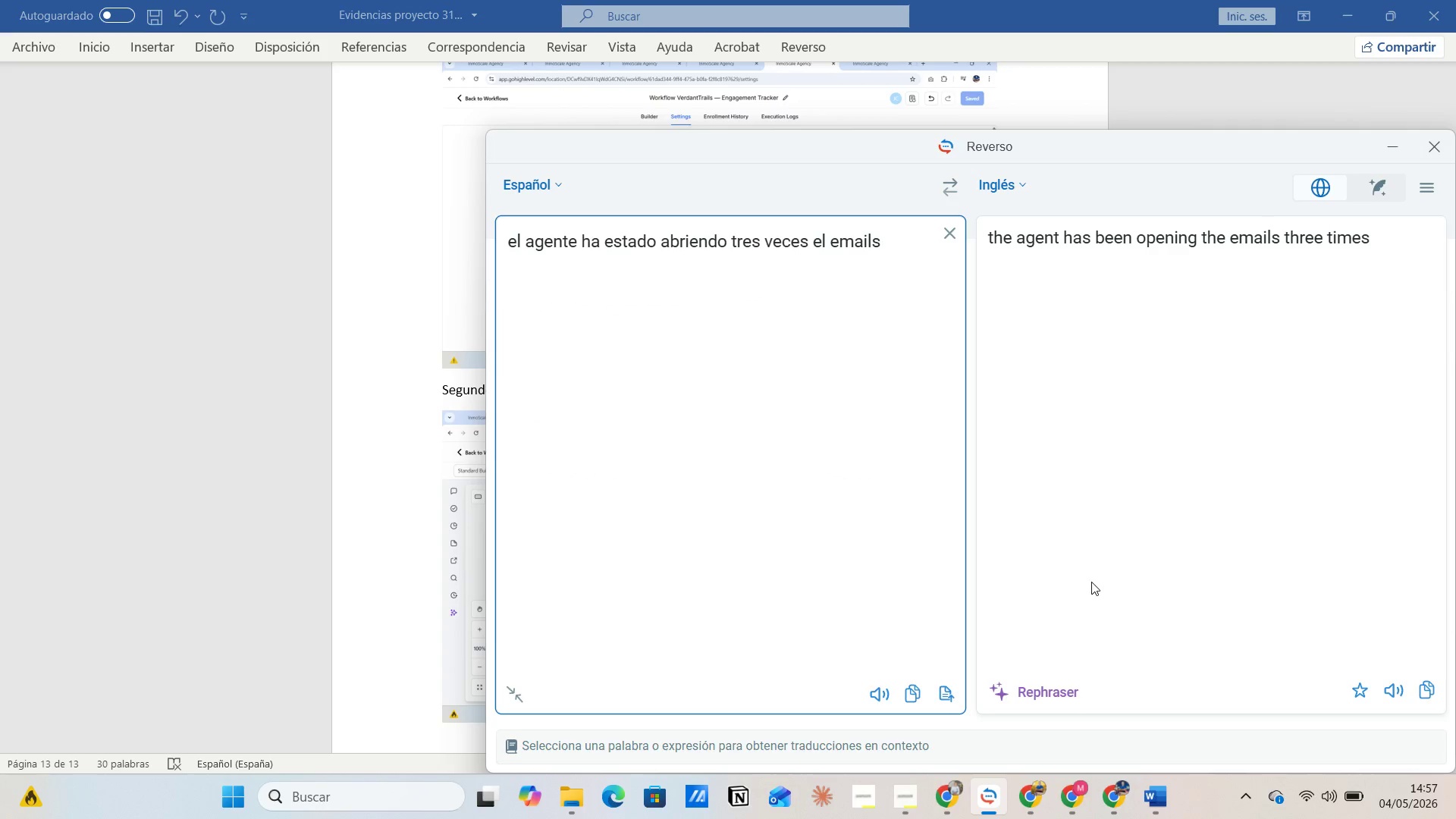 
key(Alt+AltLeft)
 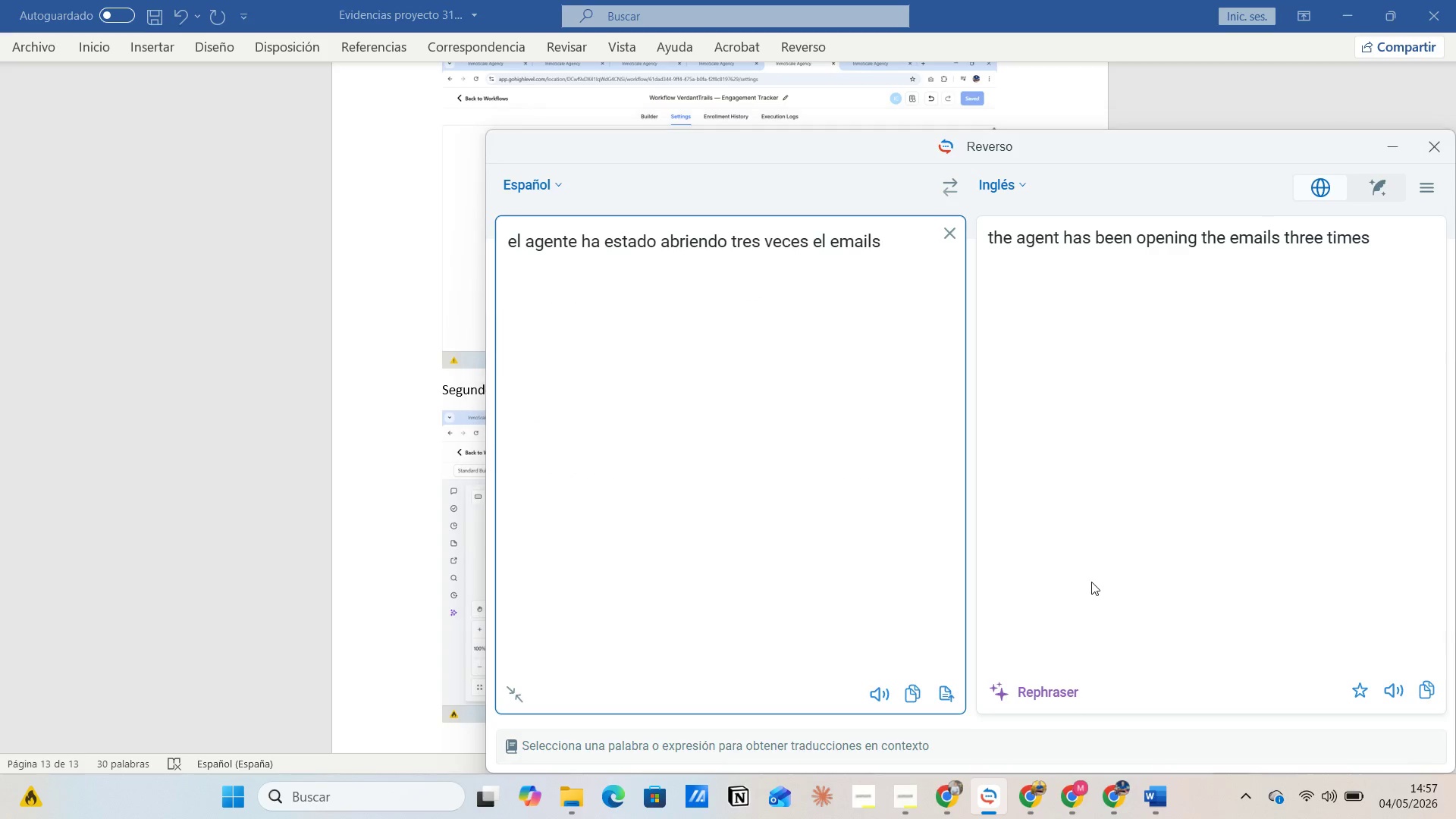 
key(Alt+Tab)
 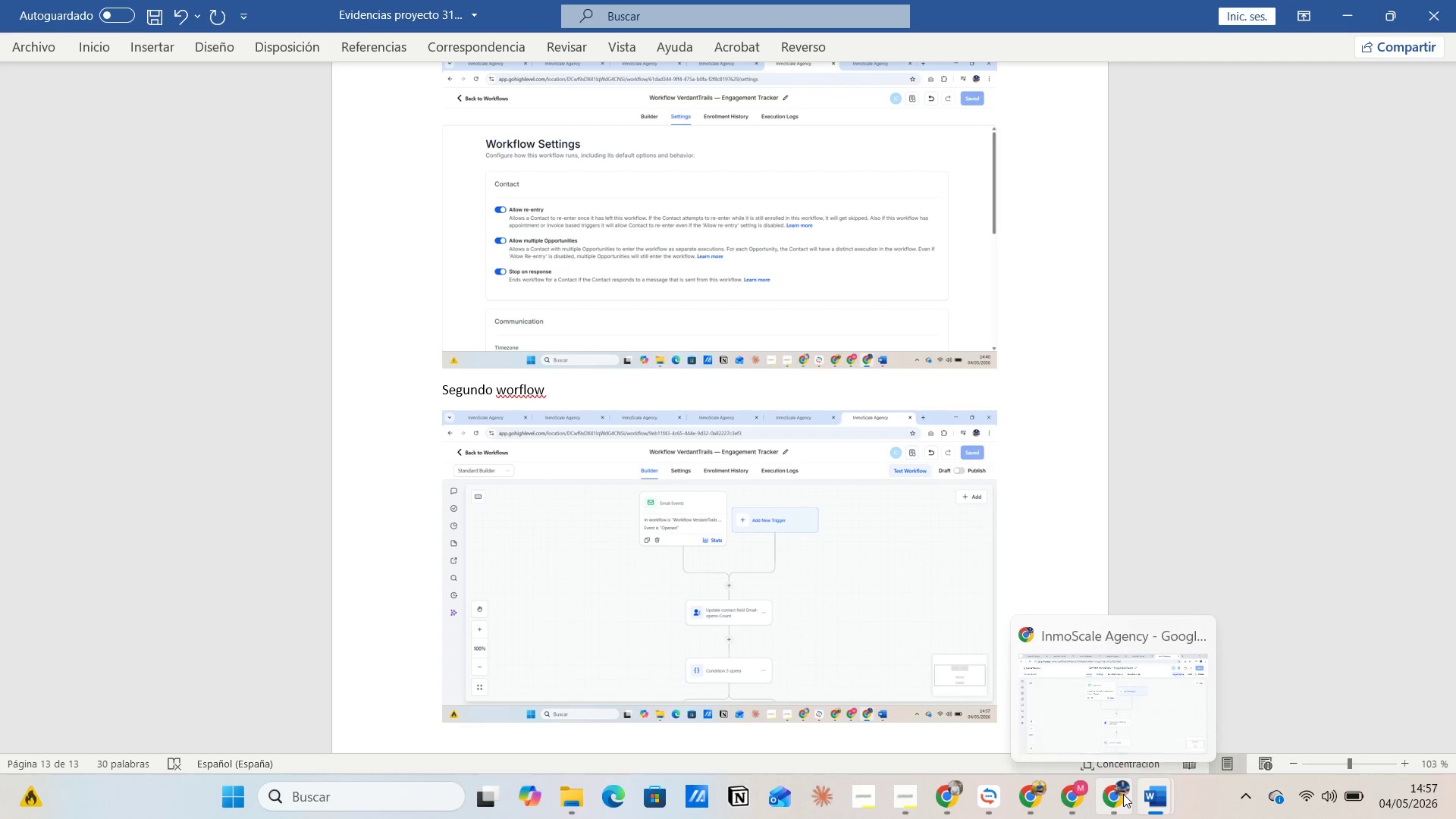 
left_click([1122, 721])
 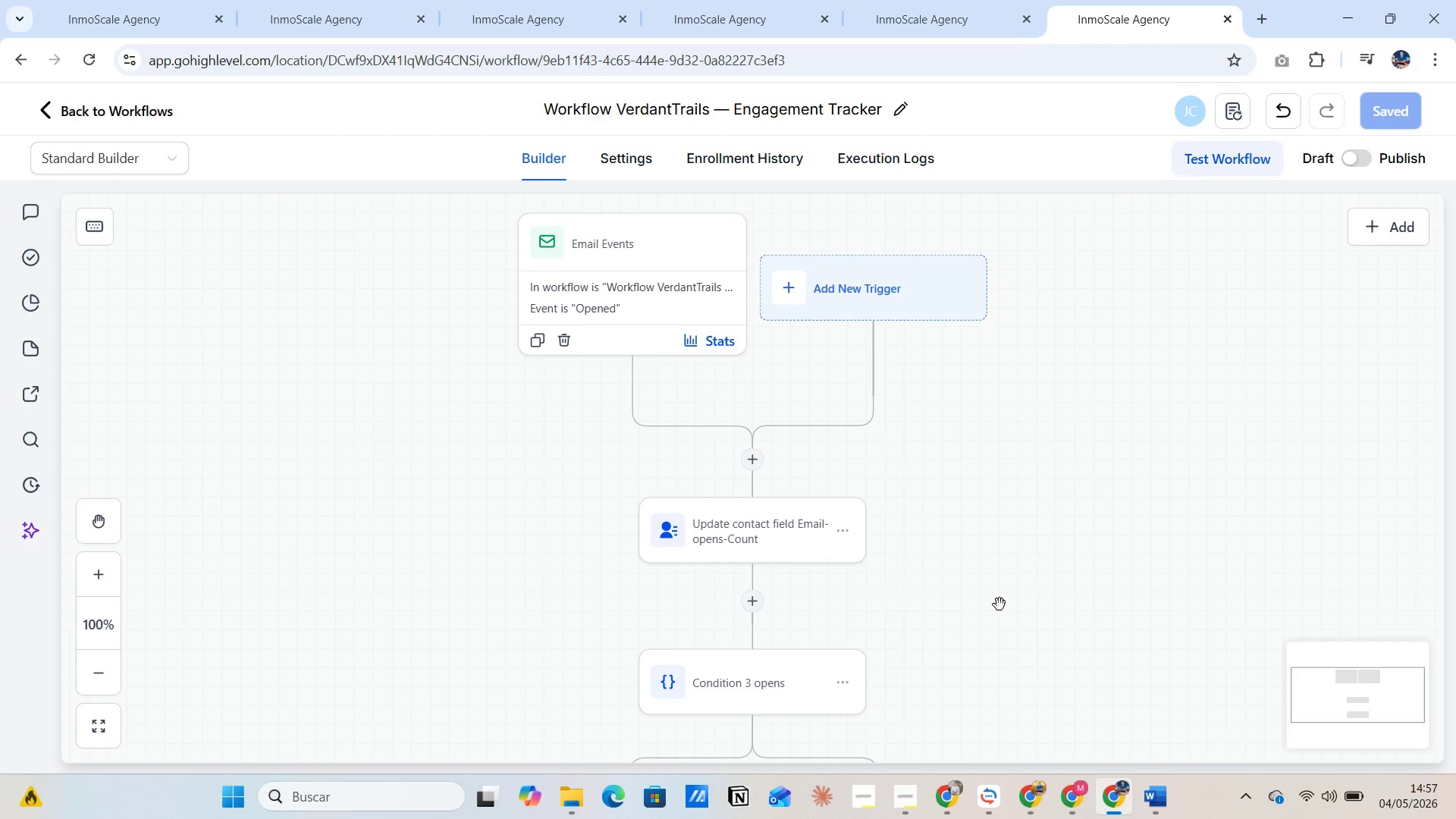 
key(Alt+AltLeft)
 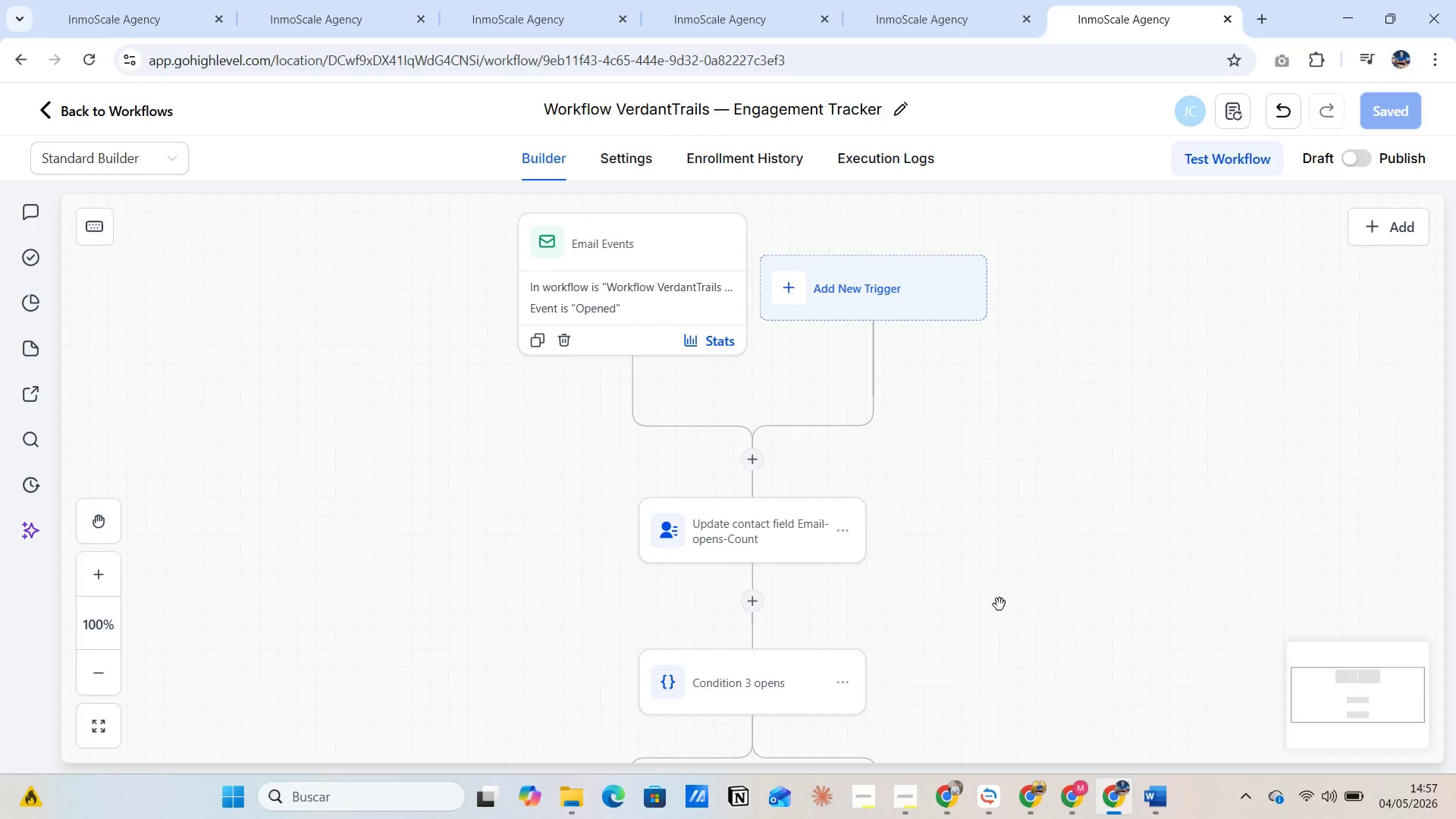 
key(Alt+Tab)
 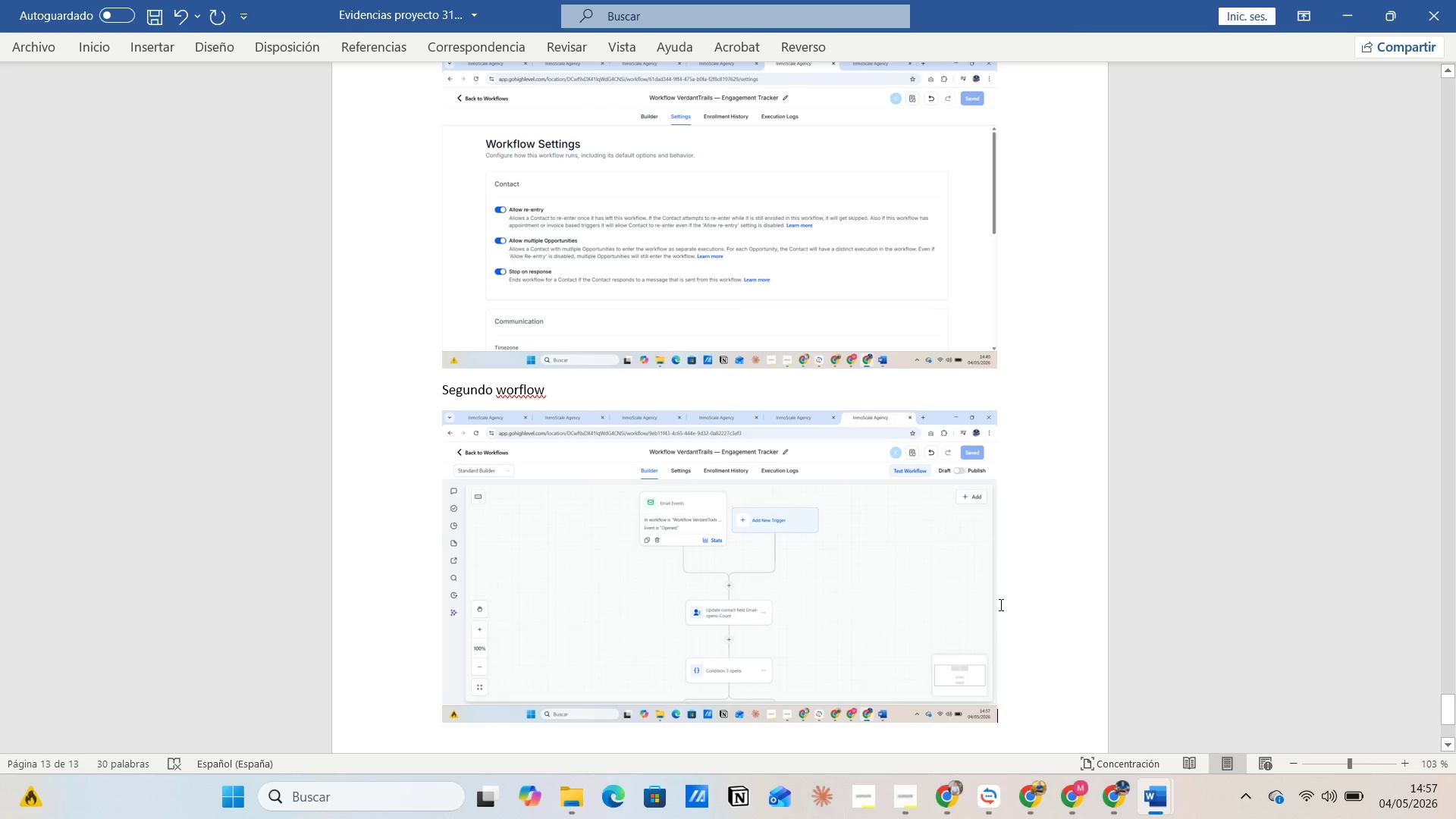 
key(Alt+AltLeft)
 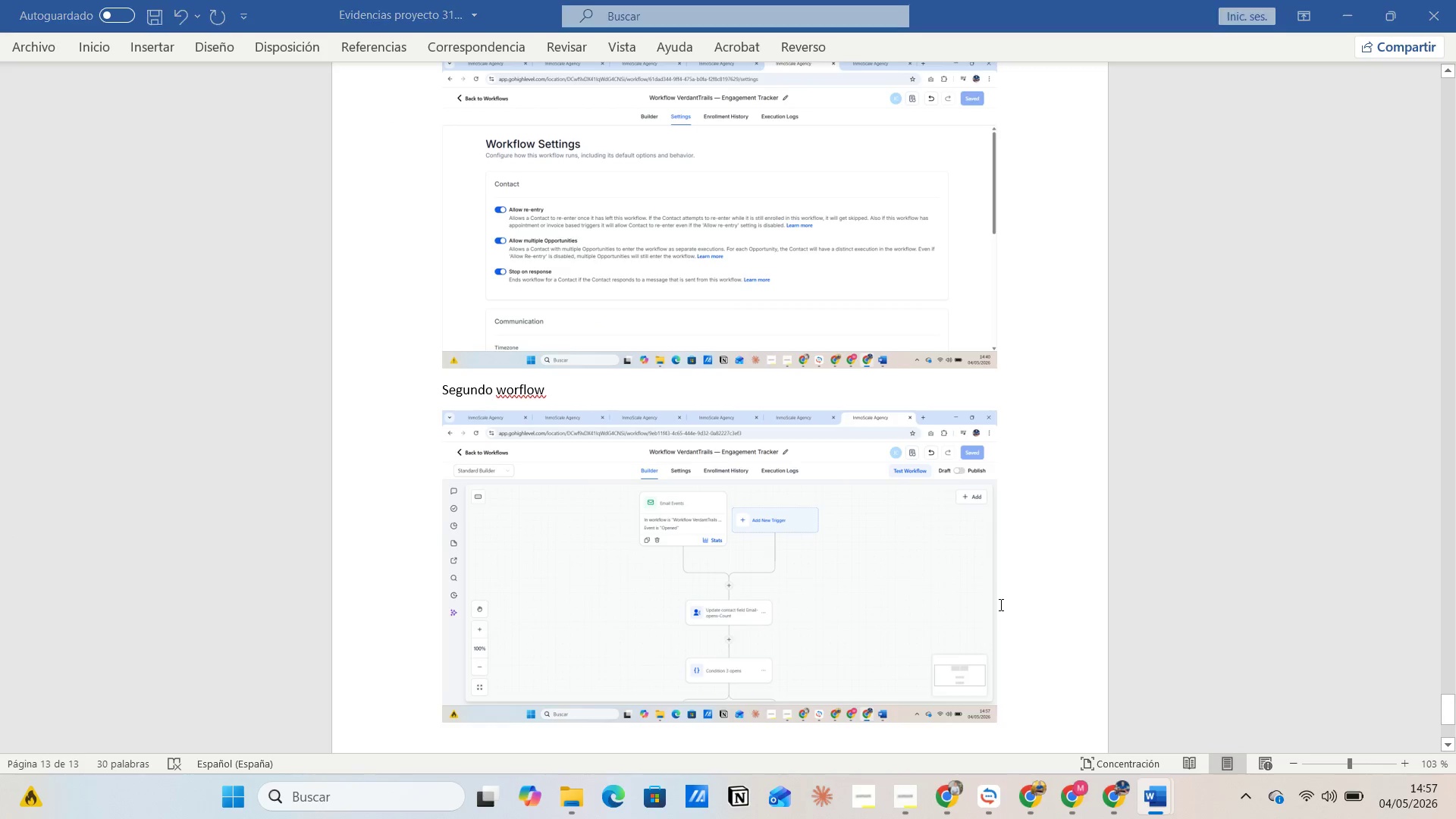 
key(Alt+Tab)
 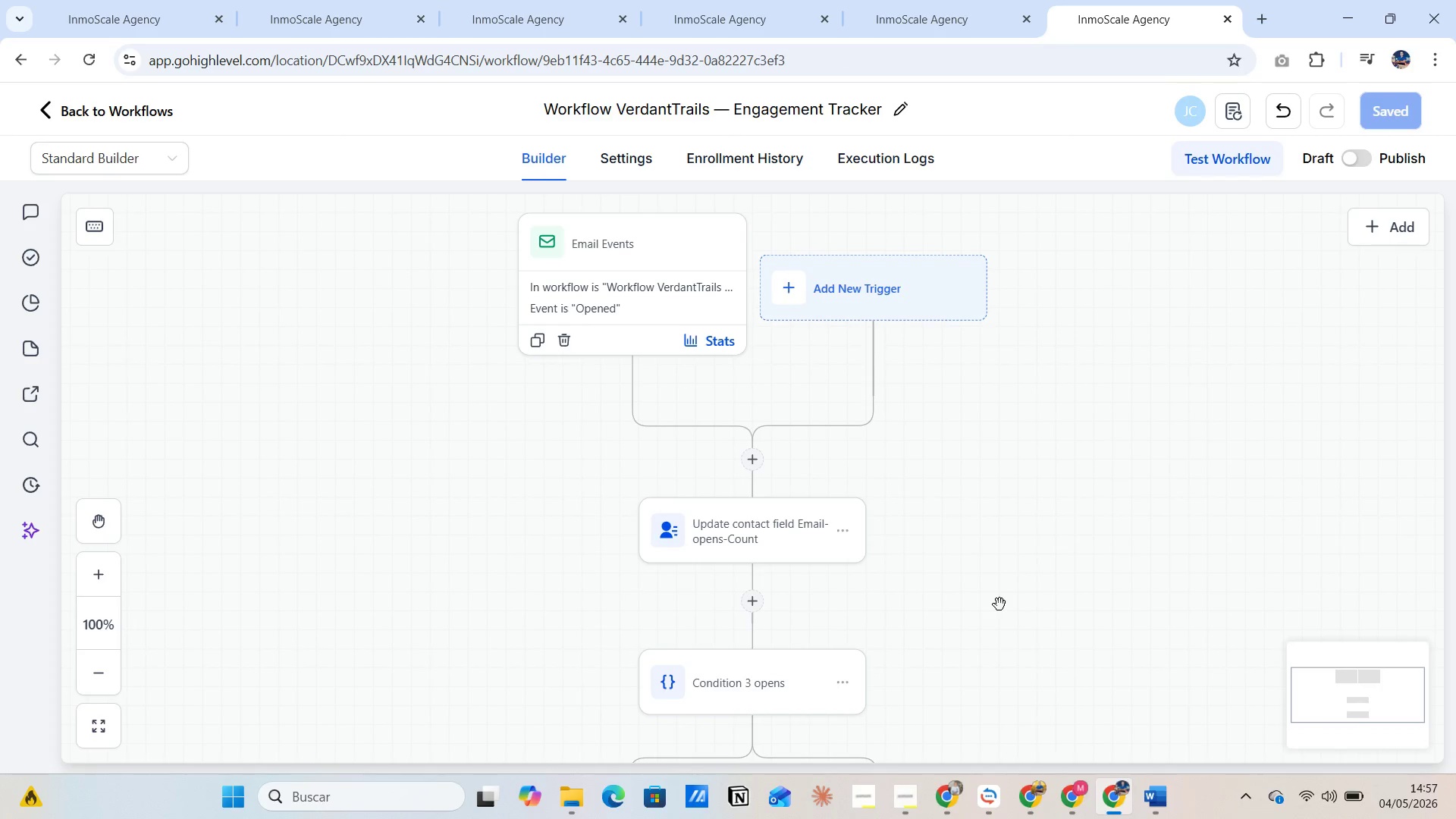 
scroll: coordinate [999, 604], scroll_direction: down, amount: 11.0
 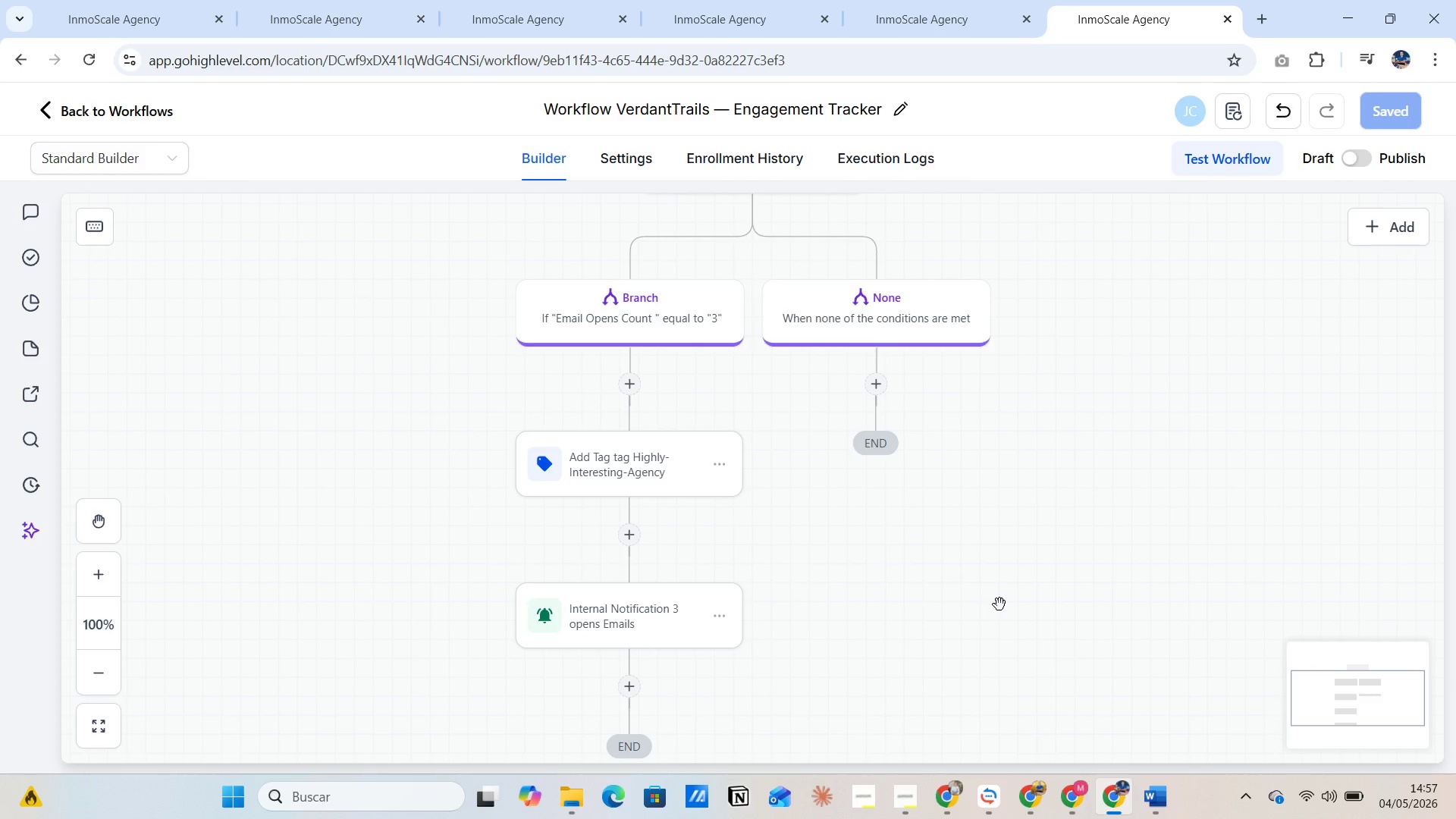 
key(PrintScreen)
 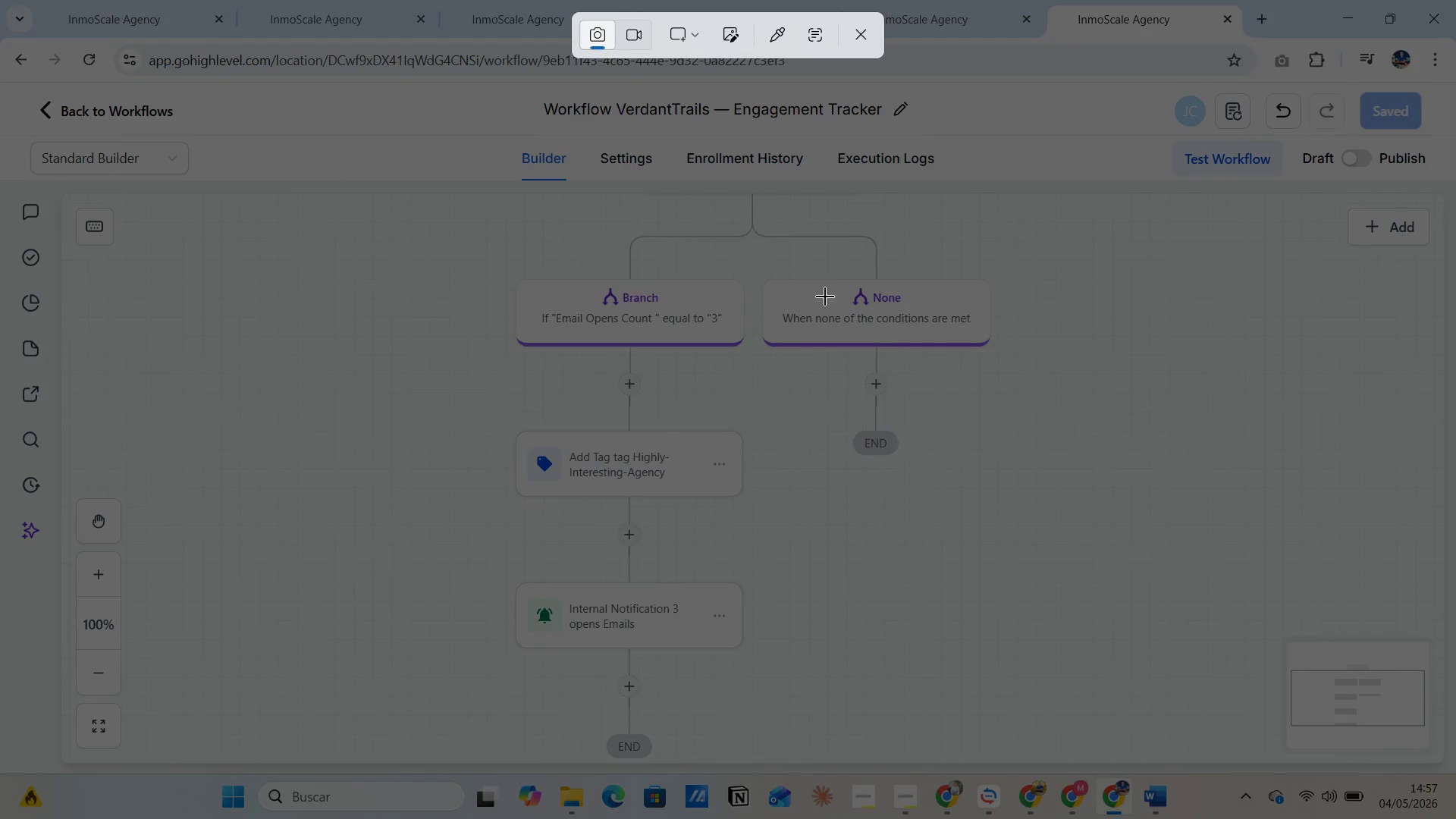 
left_click([698, 36])
 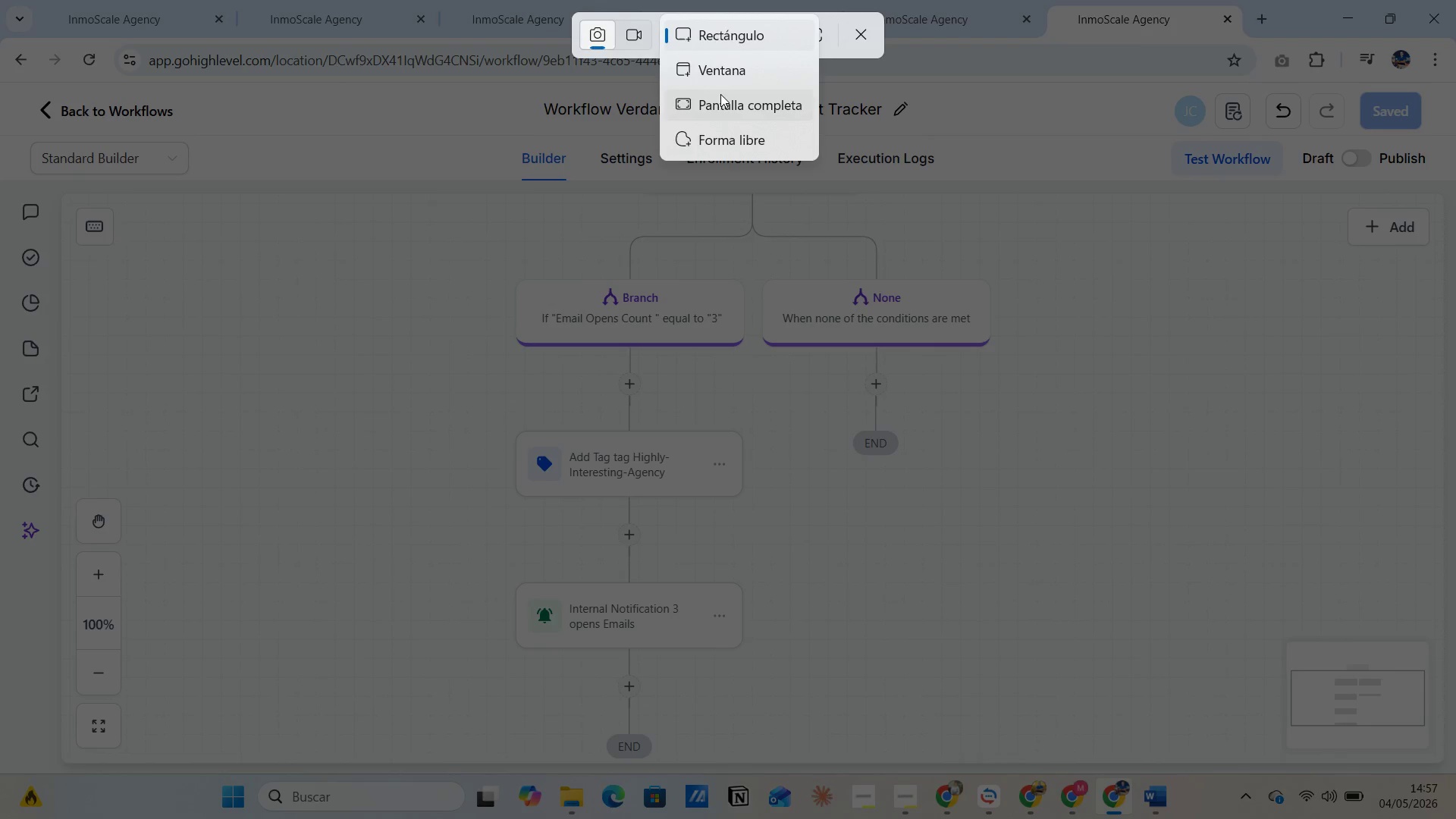 
left_click([722, 104])
 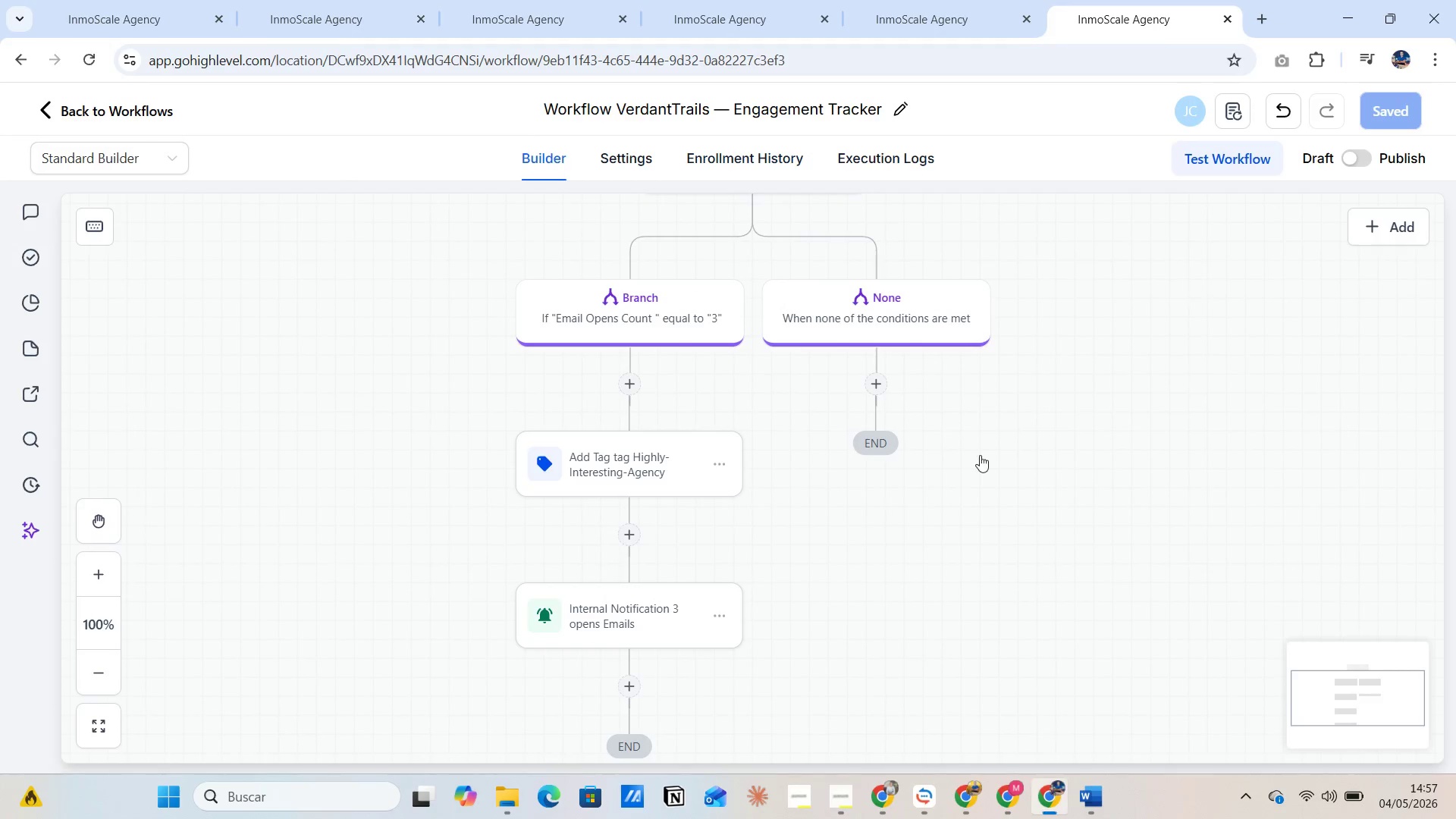 
key(Alt+AltLeft)
 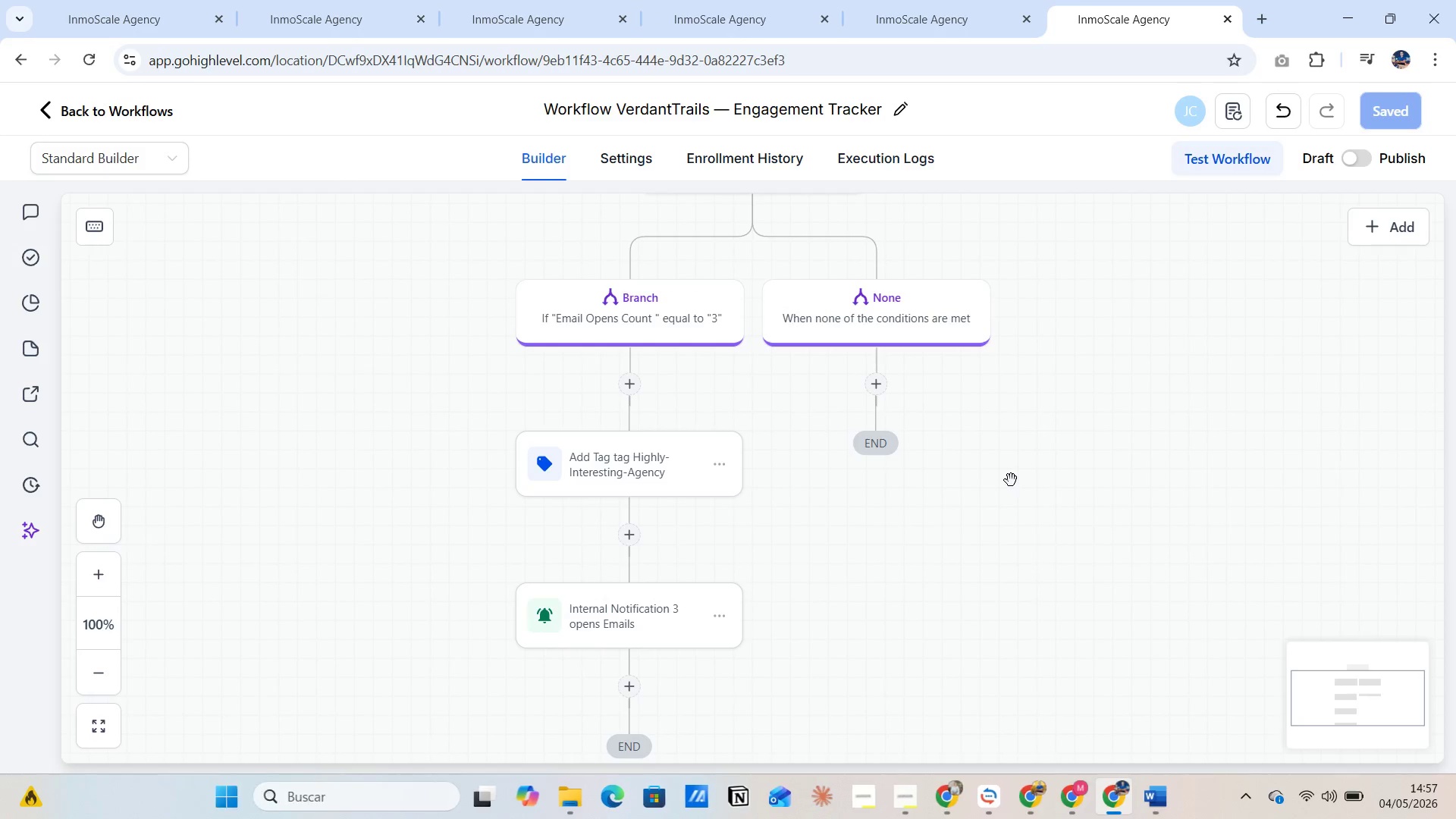 
key(Alt+Tab)
 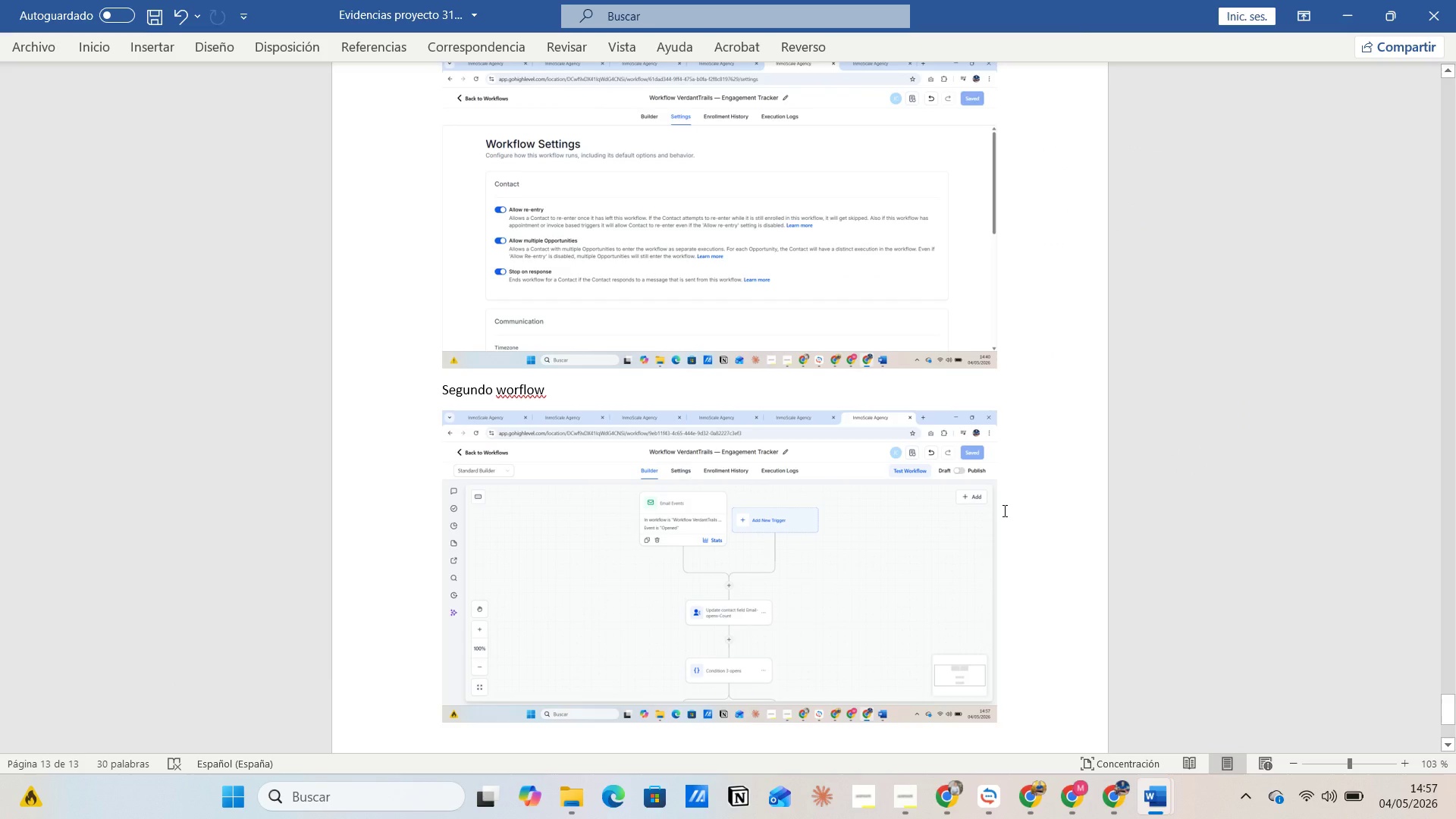 
key(Enter)
 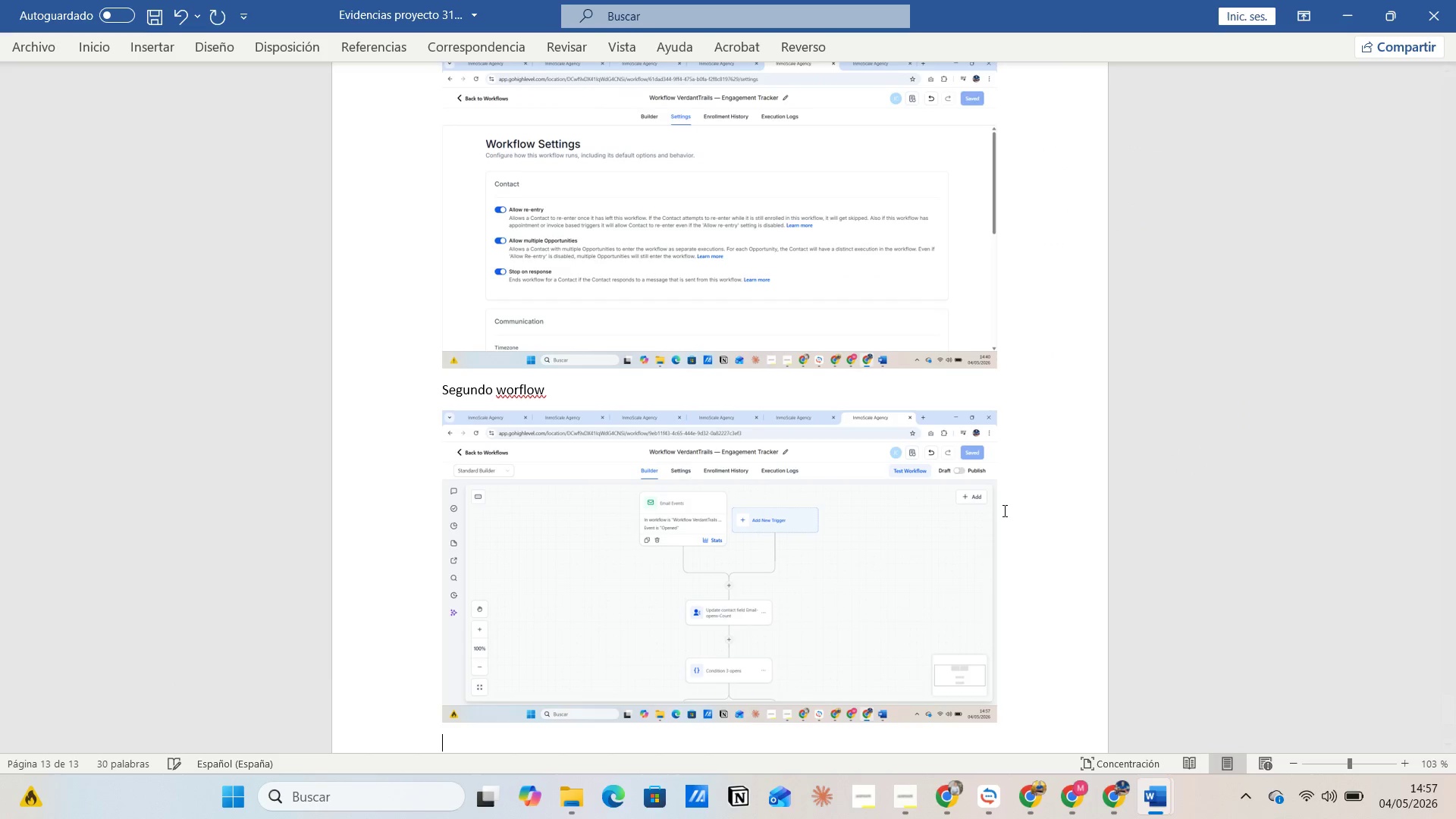 
key(Control+V)
 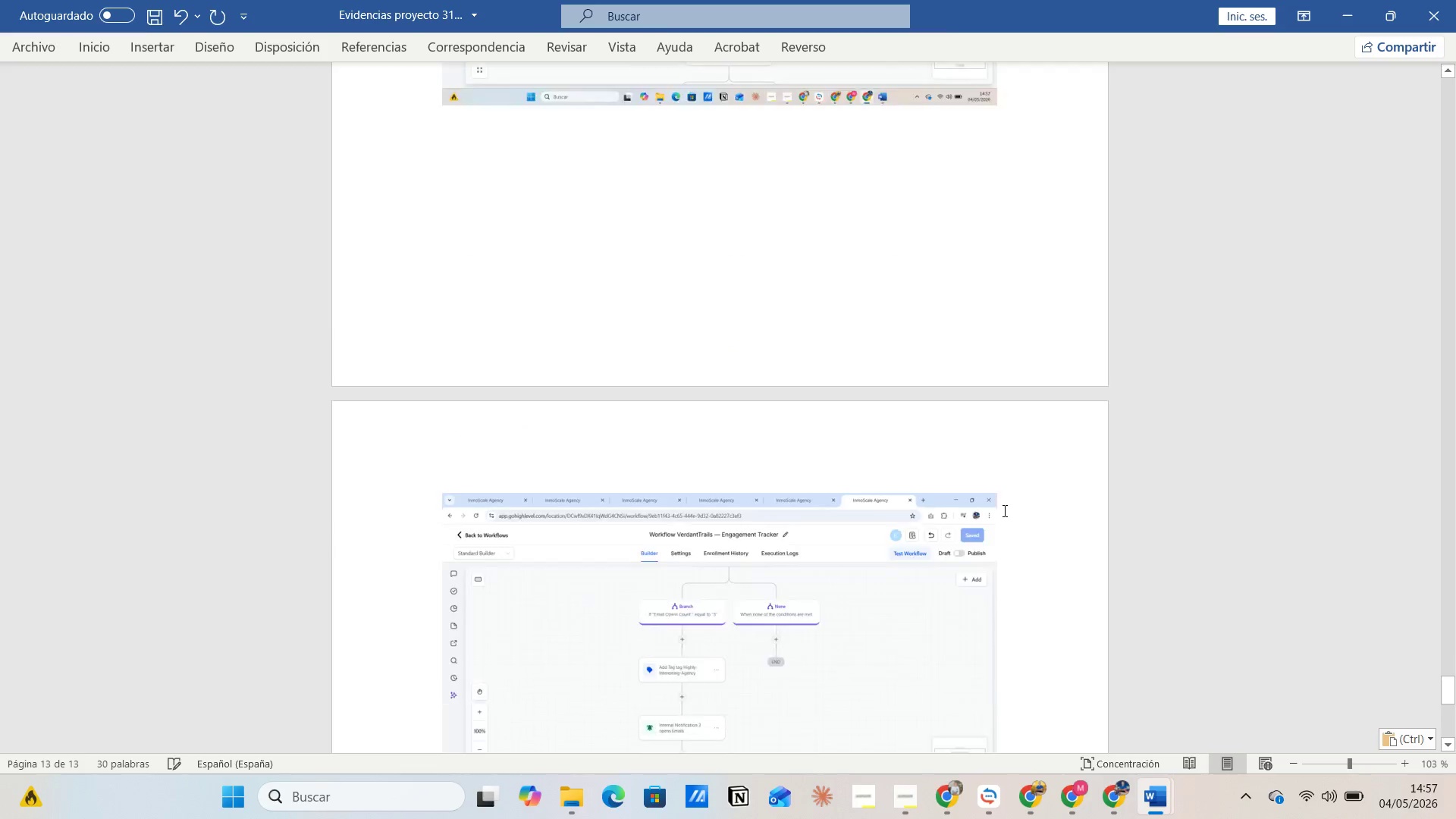 
key(Alt+AltLeft)
 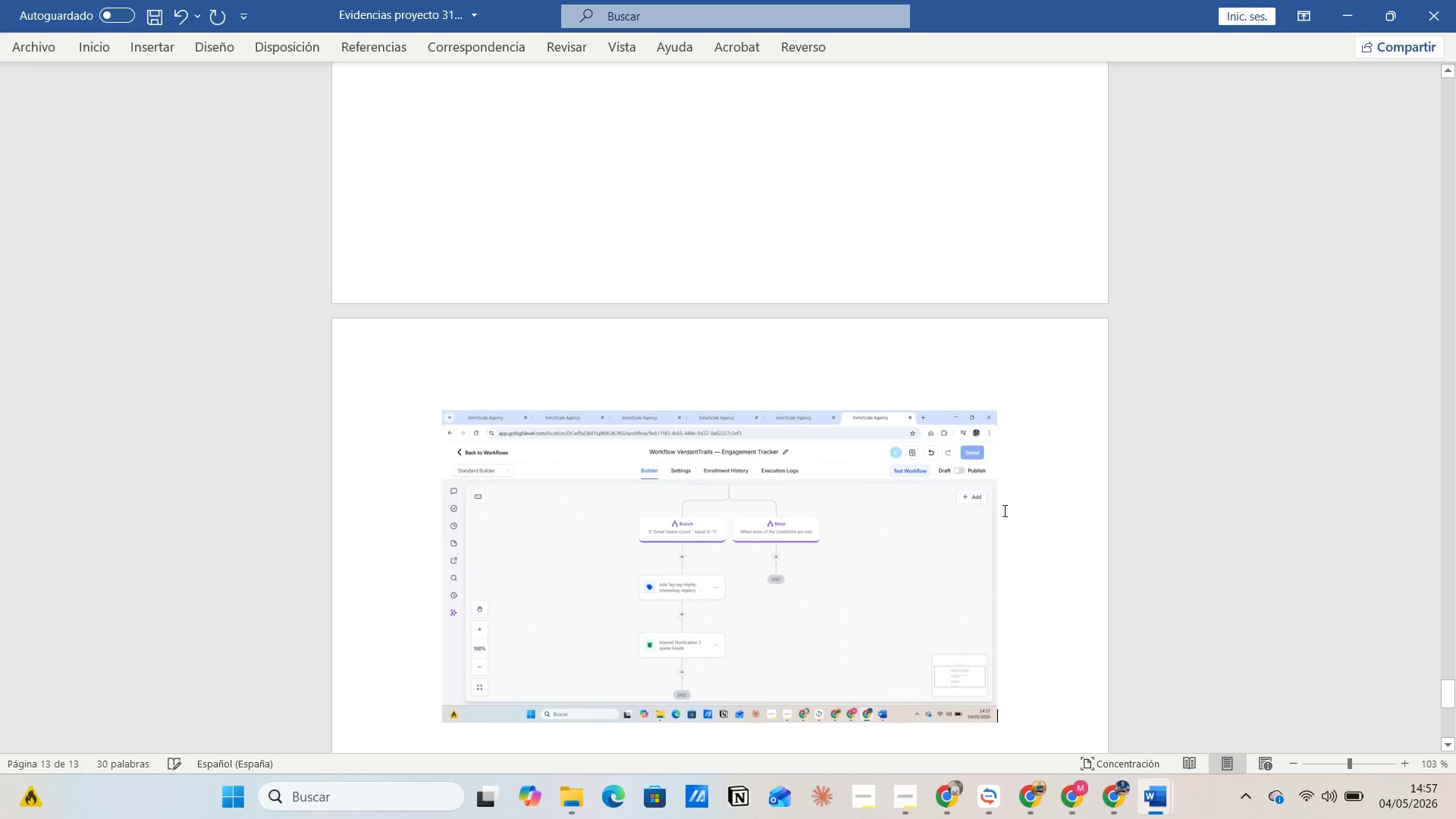 
key(Alt+Tab)
 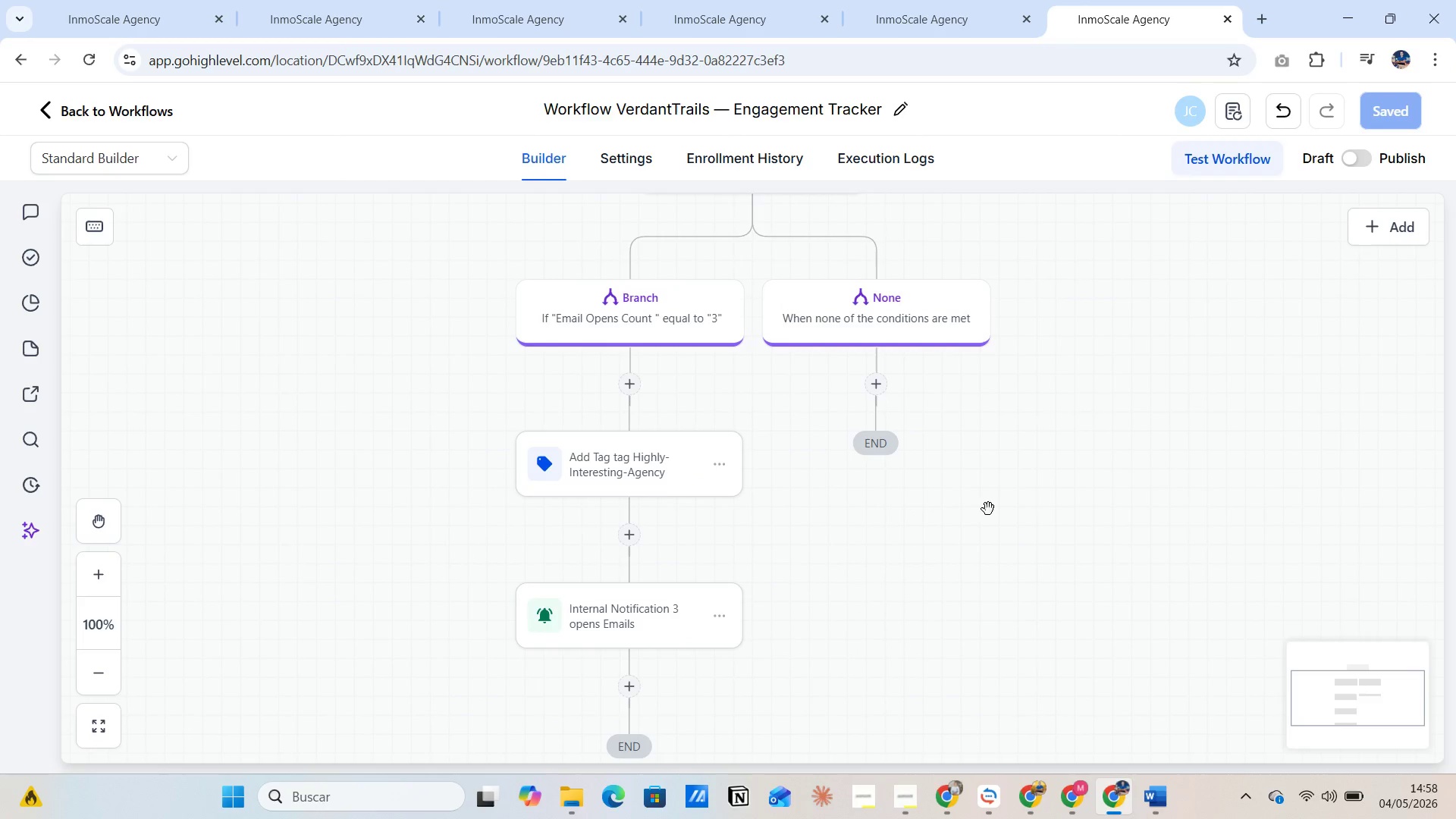 
scroll: coordinate [968, 510], scroll_direction: down, amount: 2.0
 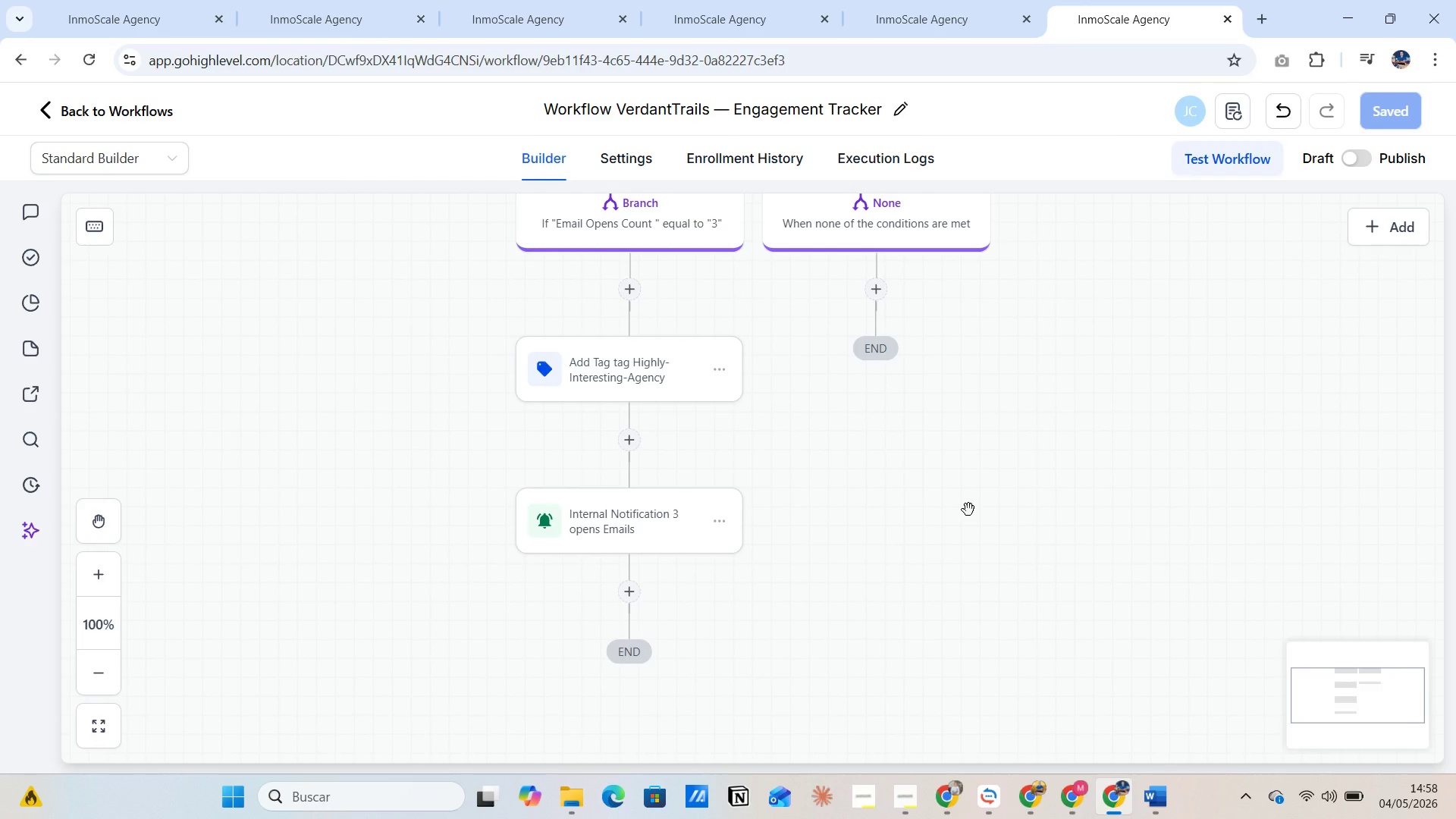 
scroll: coordinate [968, 510], scroll_direction: up, amount: 13.0
 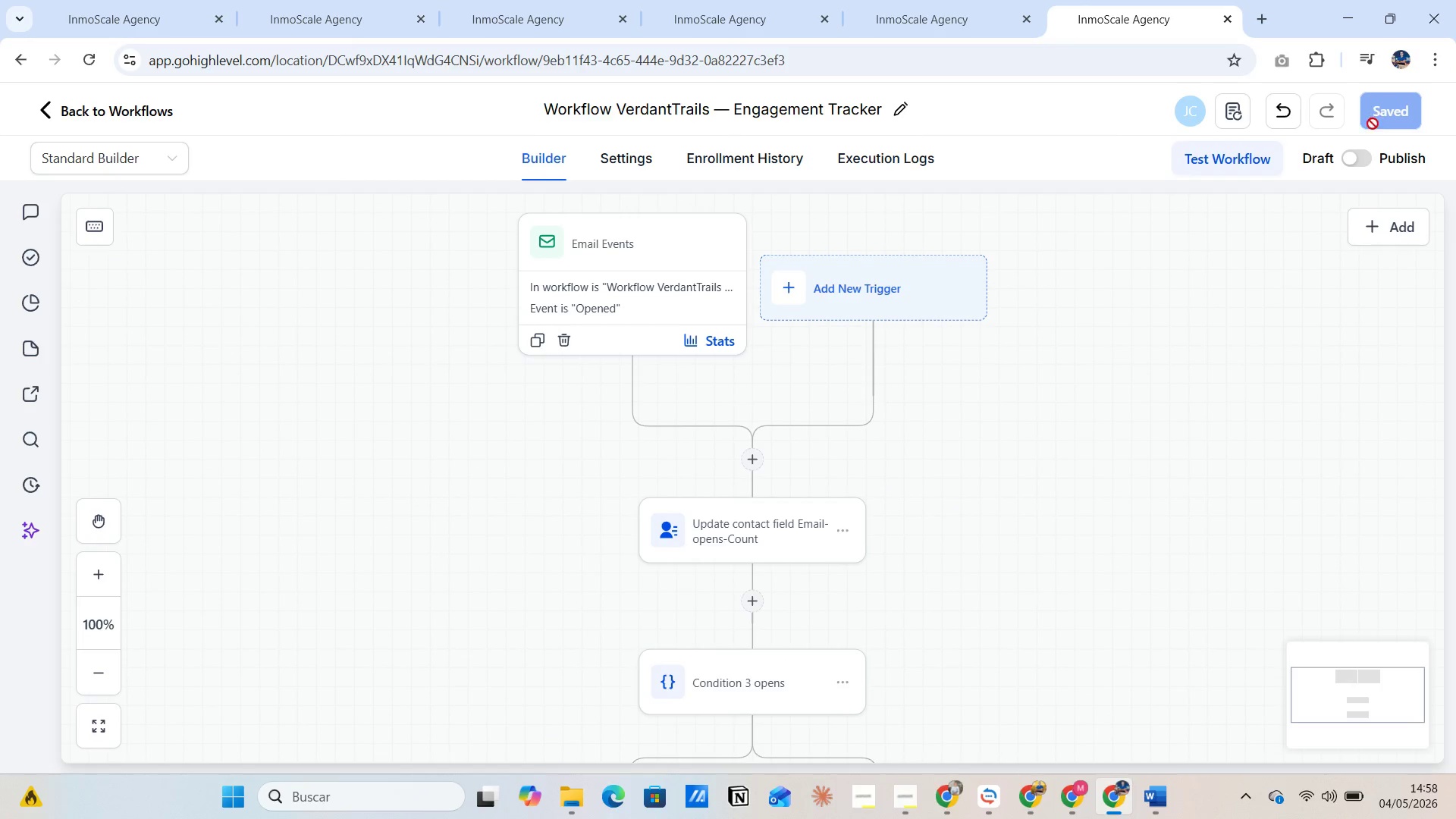 
left_click([1365, 154])
 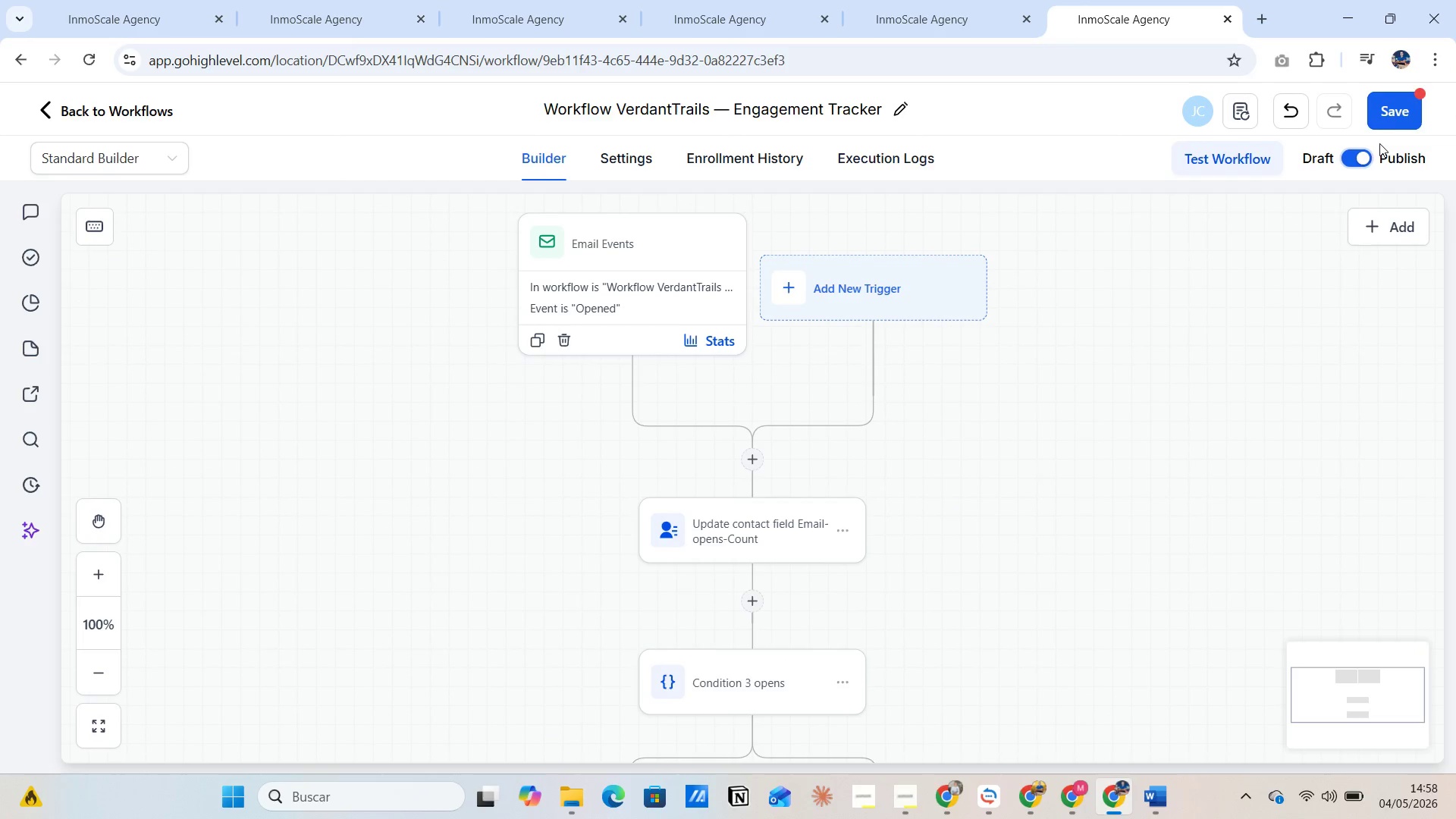 
left_click([1415, 103])
 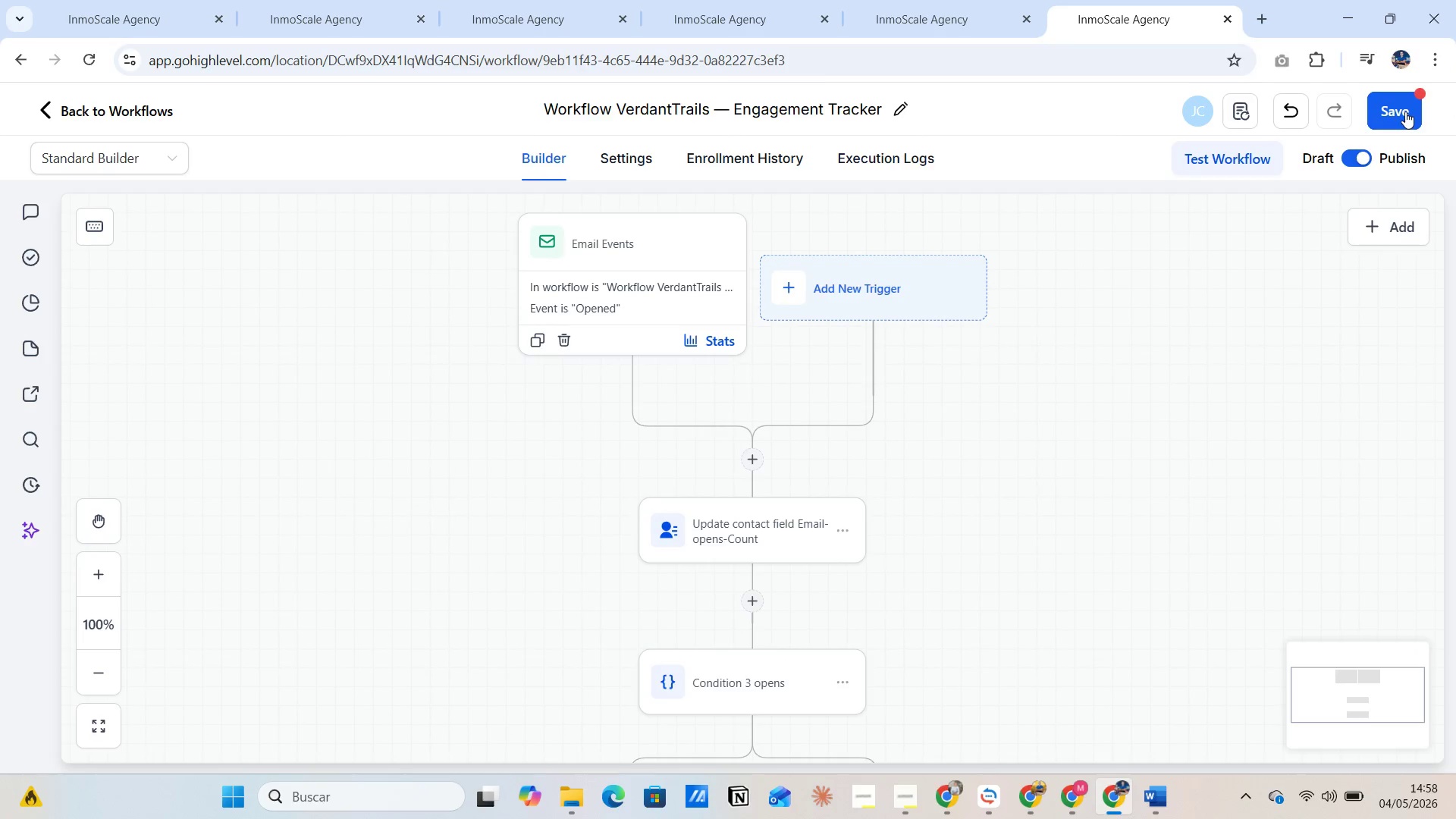 
left_click([1404, 111])
 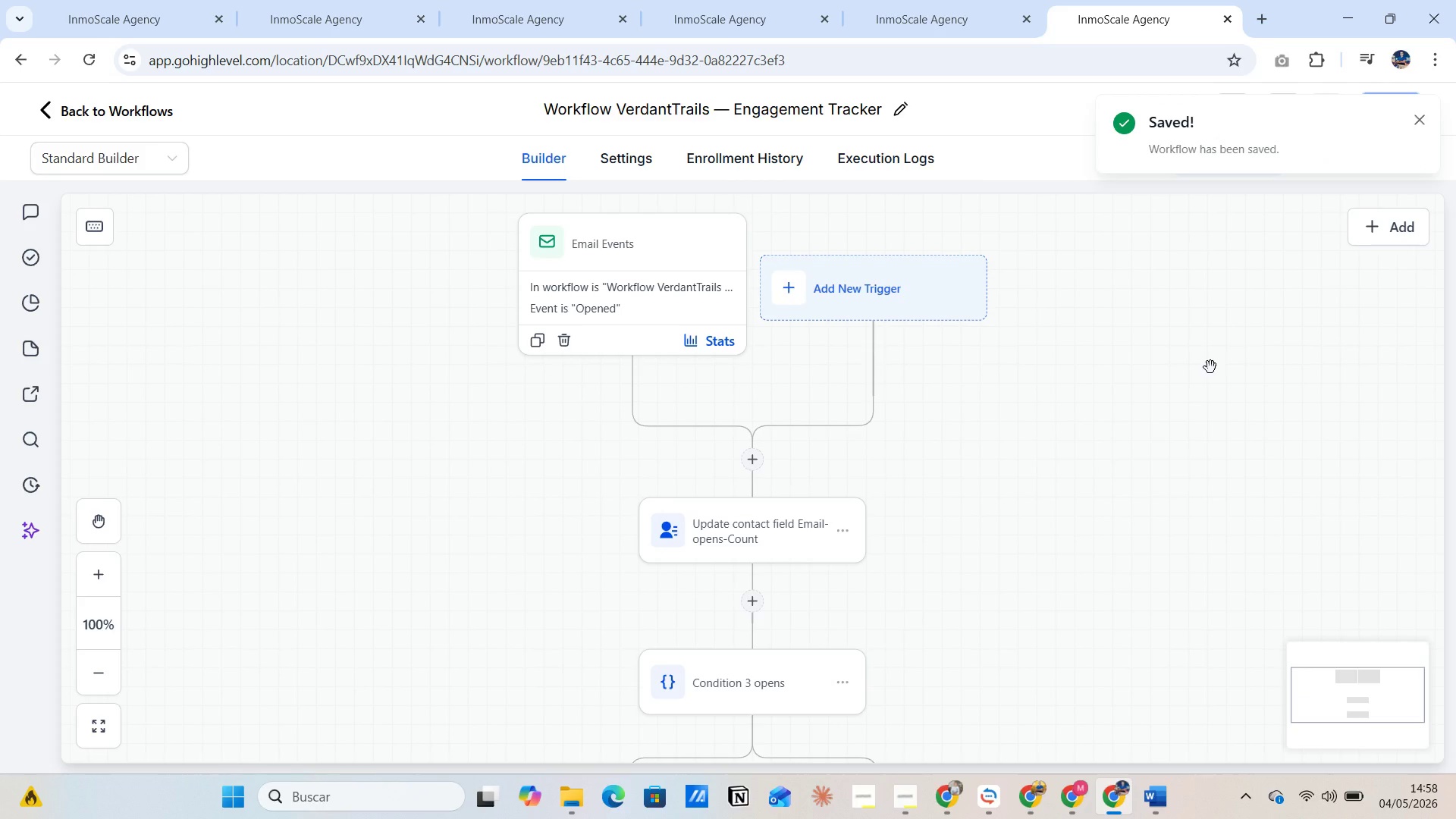 
key(PrintScreen)
 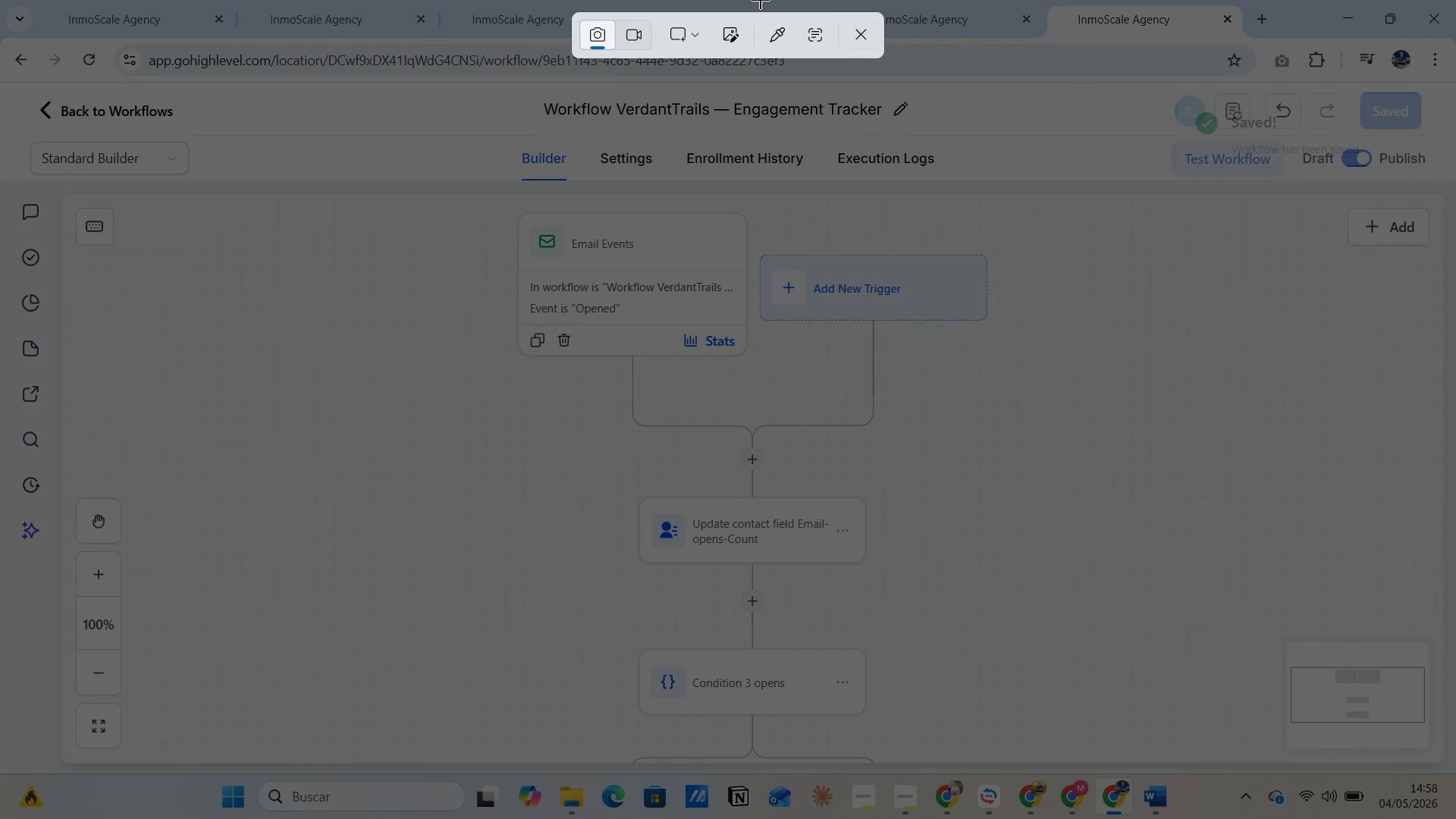 
left_click([710, 24])
 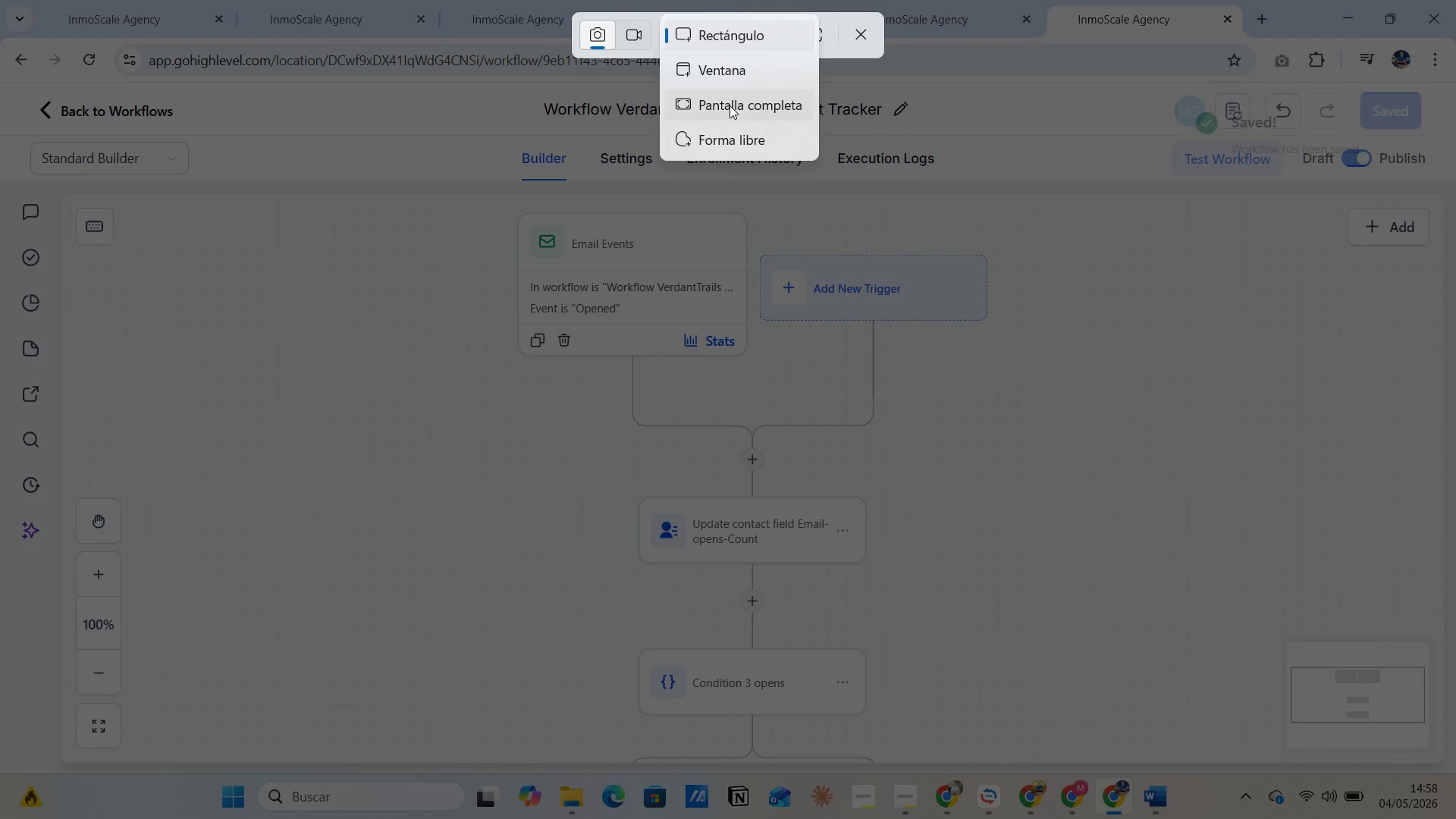 
left_click([730, 105])
 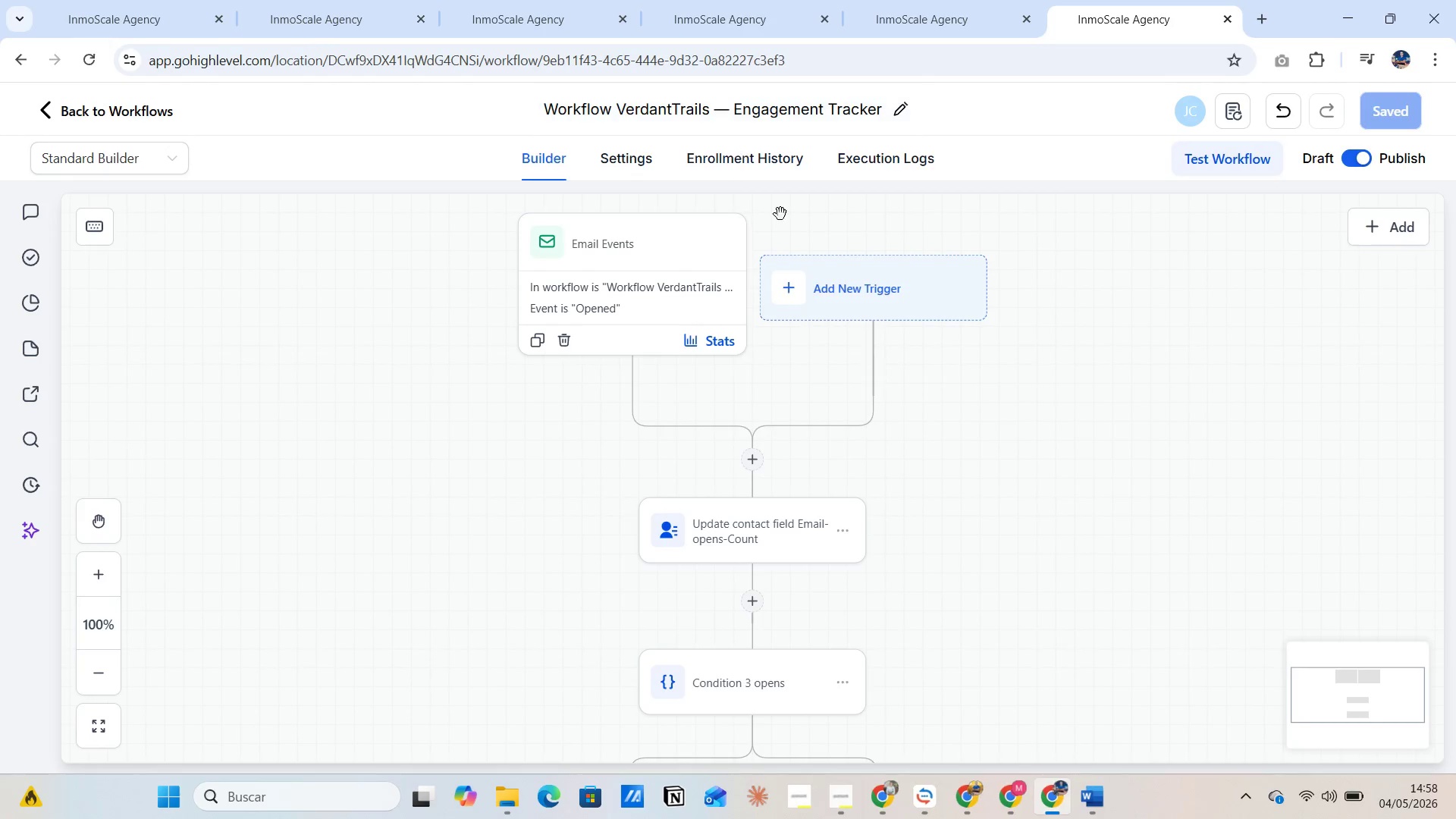 
key(Alt+AltLeft)
 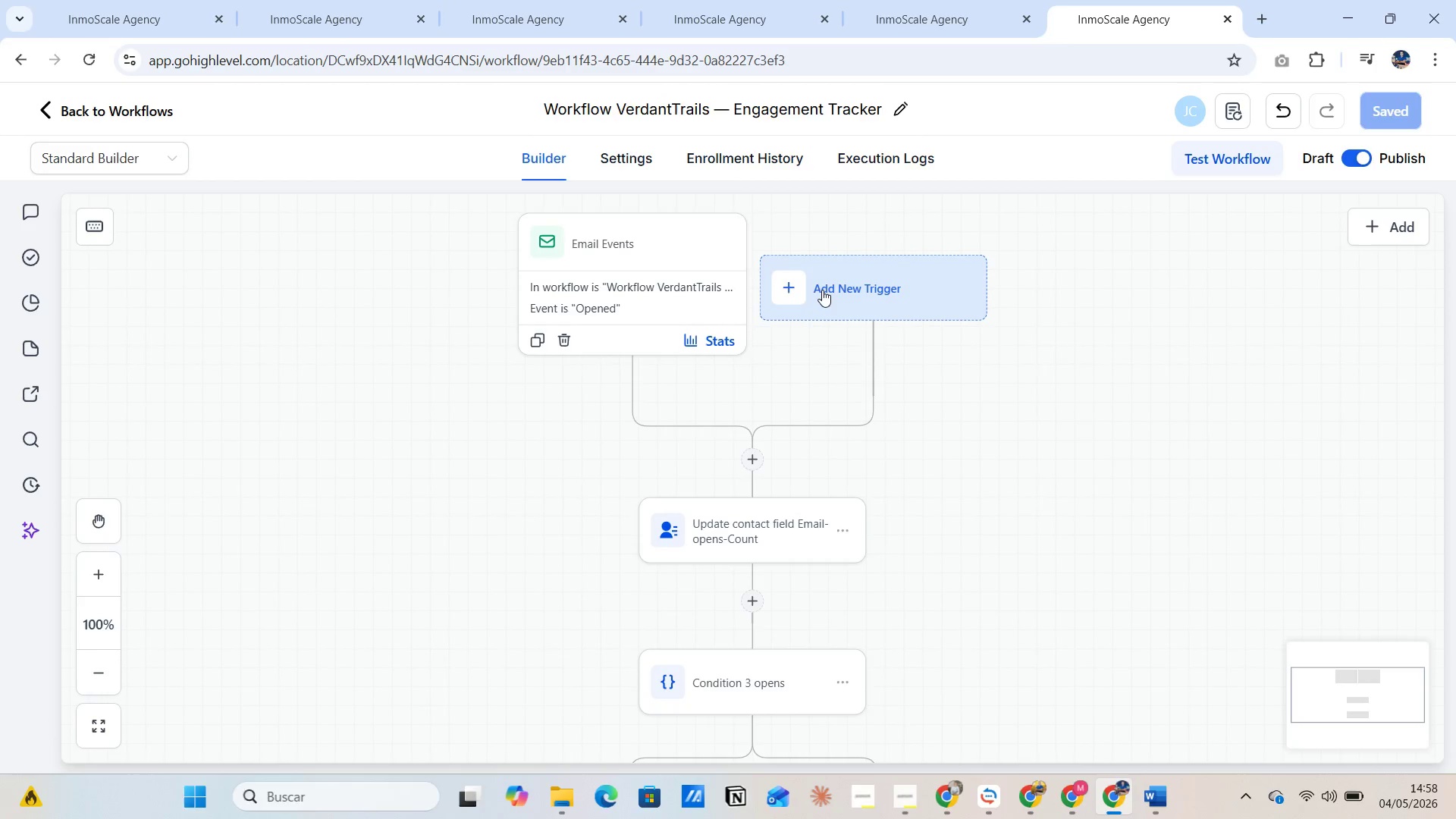 
key(Alt+Tab)
 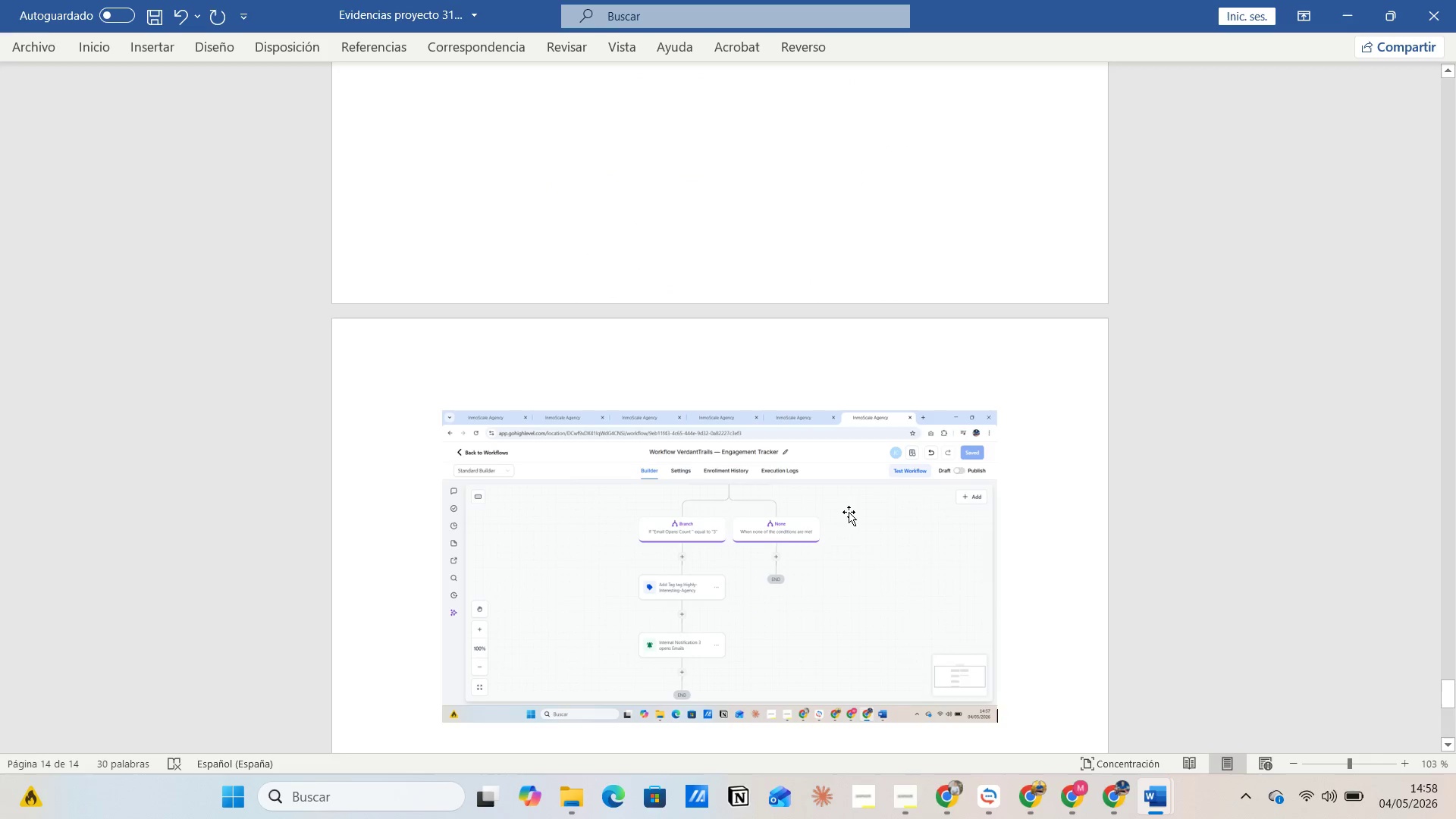 
left_click([835, 439])
 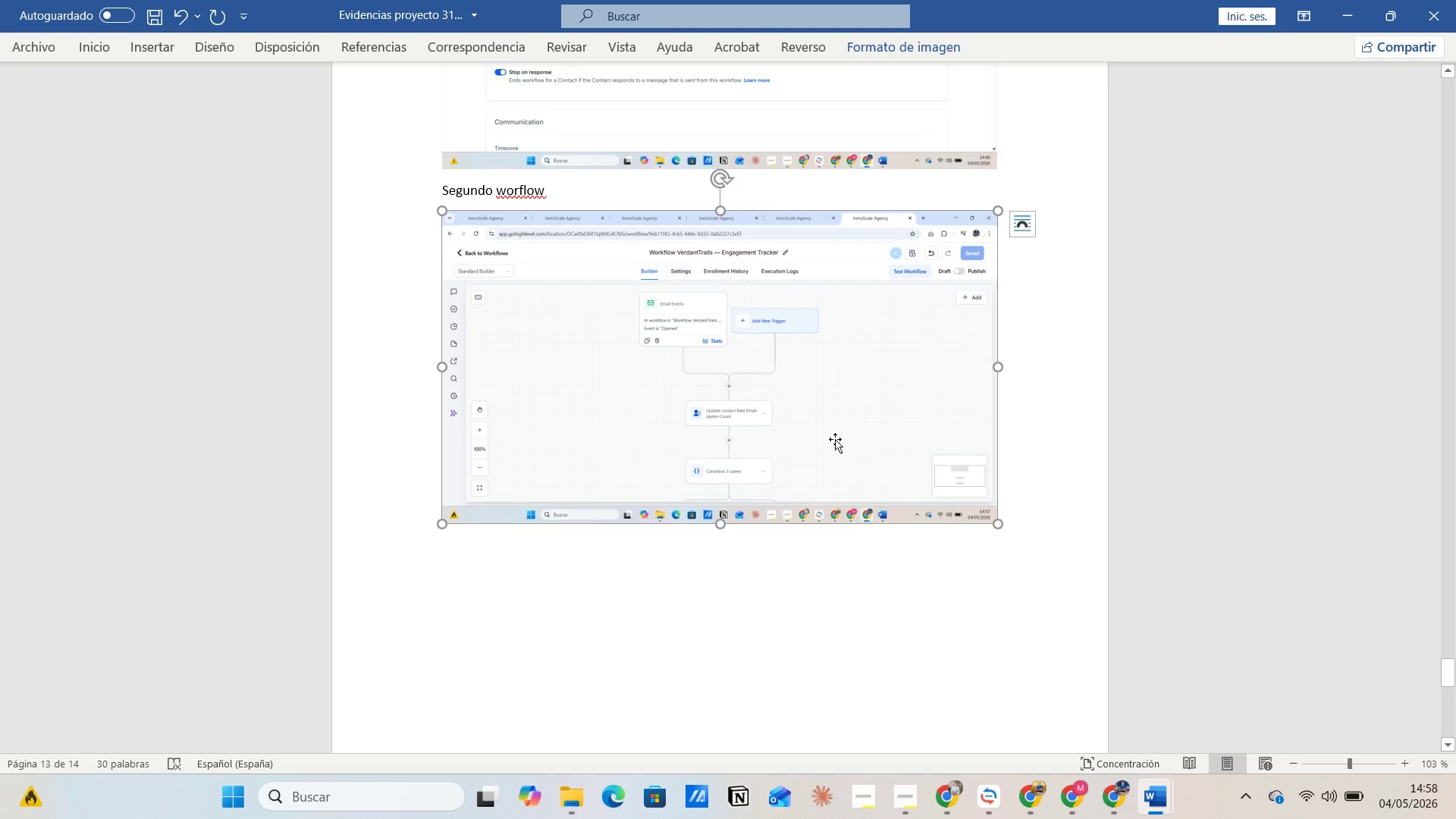 
scroll: coordinate [846, 481], scroll_direction: up, amount: 11.0
 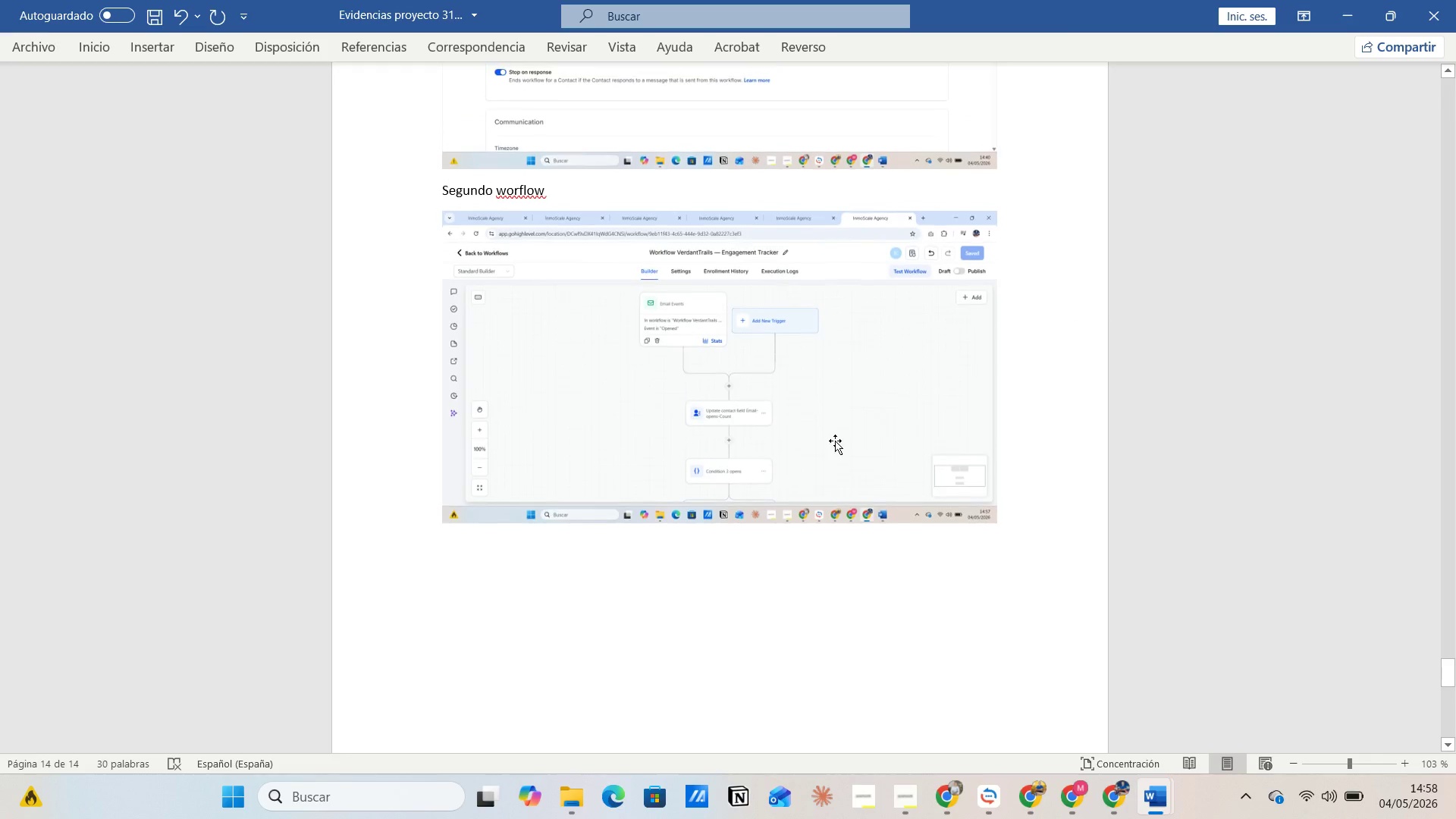 
key(Backspace)
 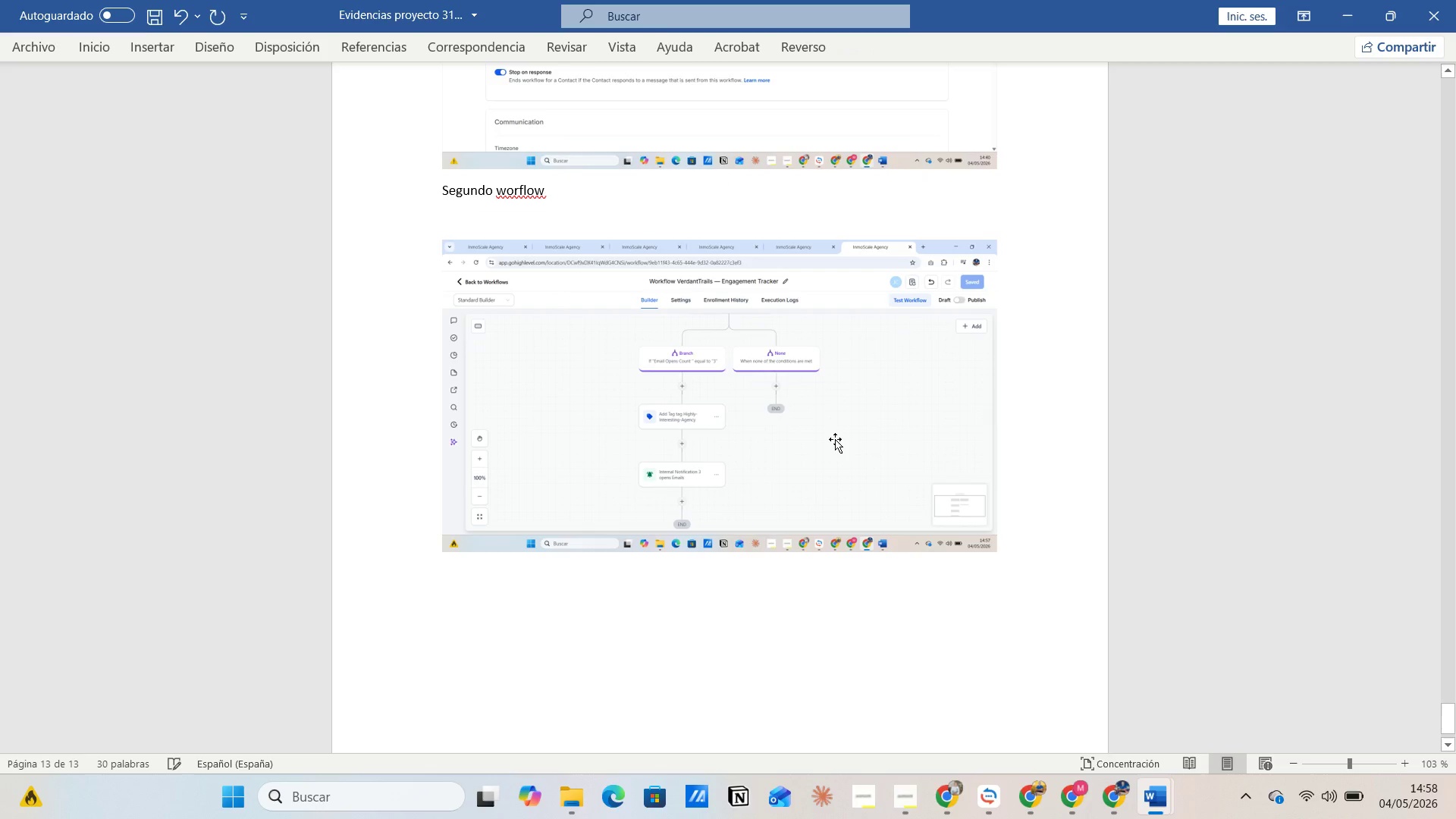 
key(Control+V)
 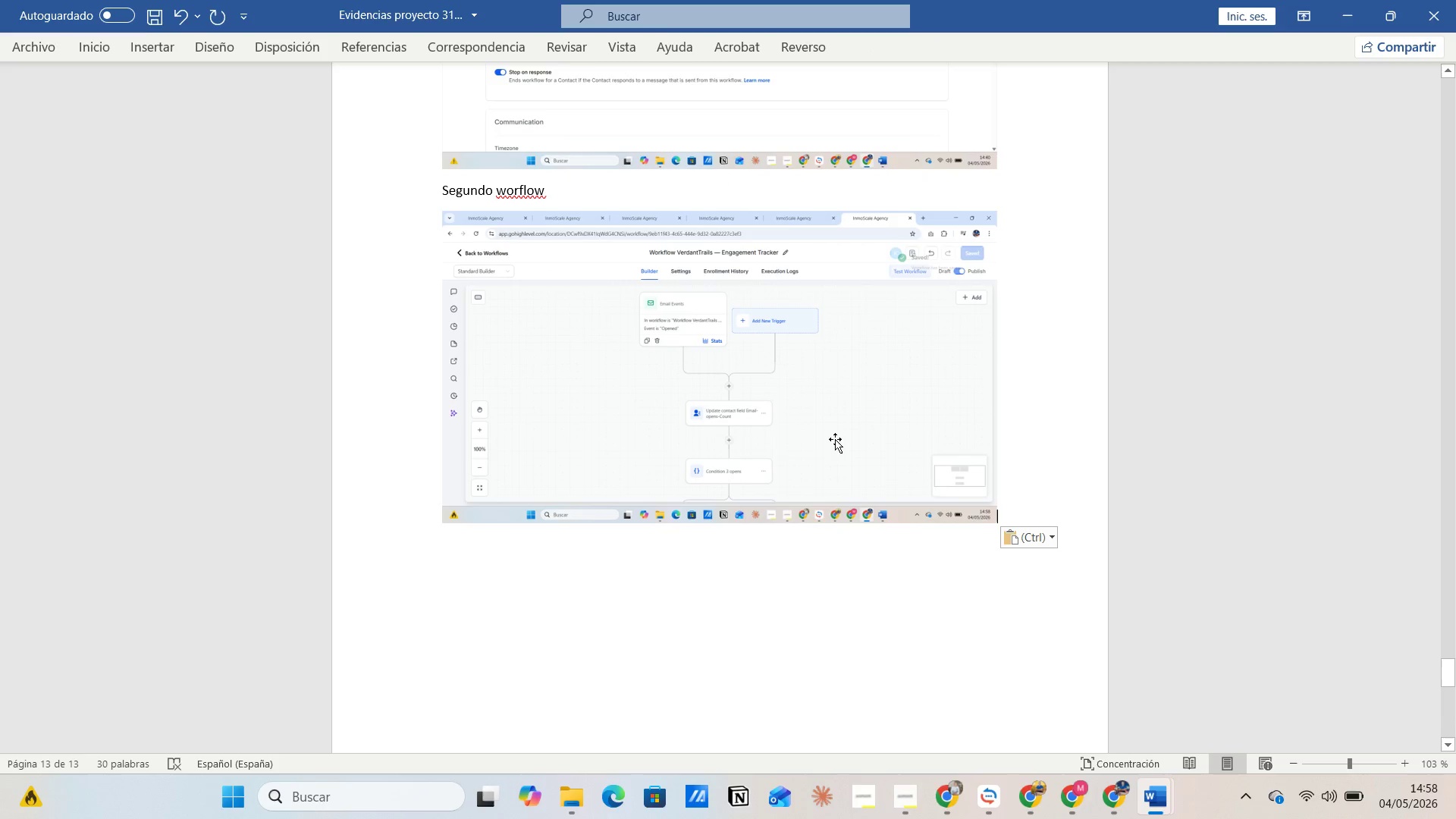 
key(Alt+Tab)
 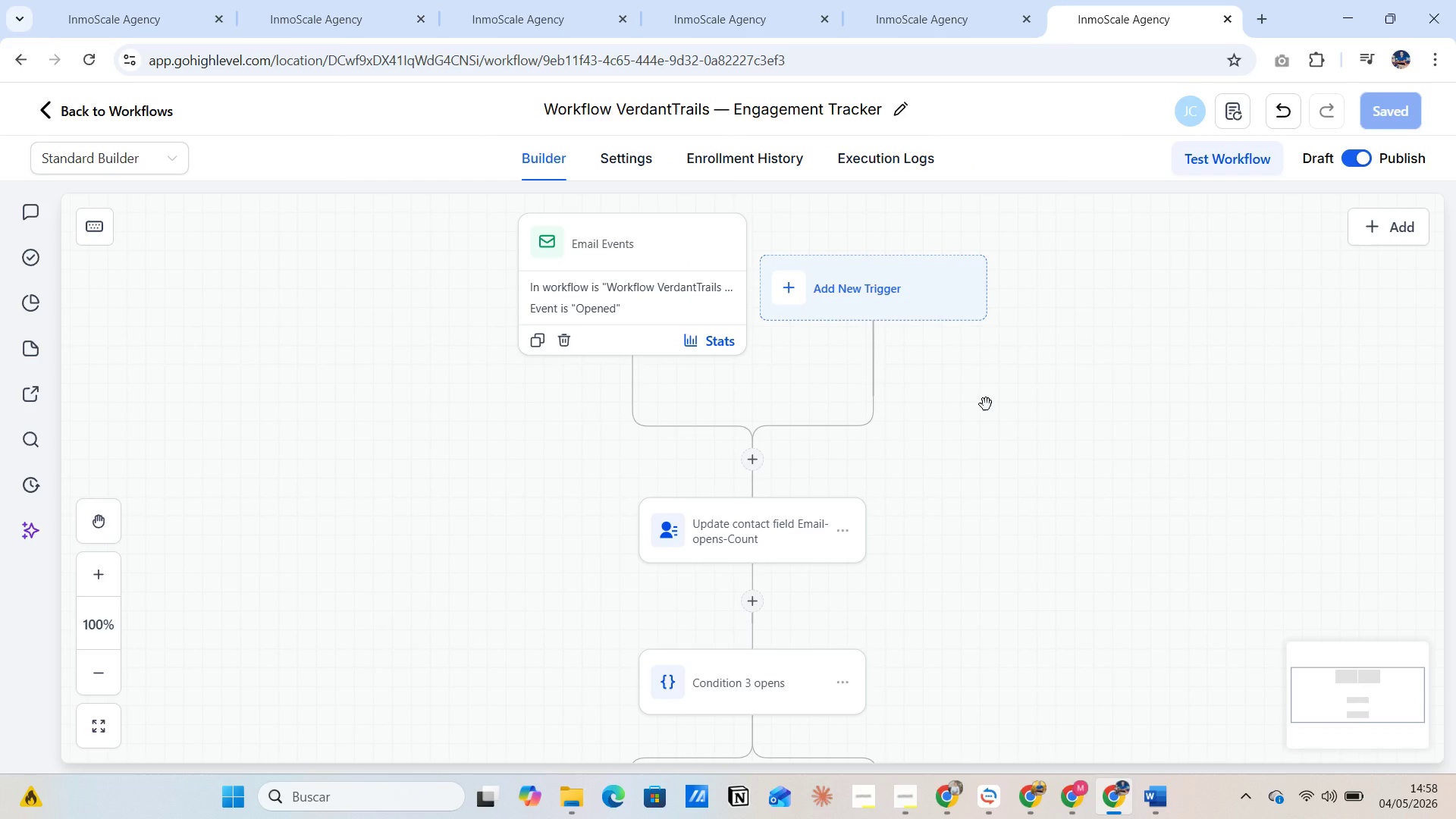 
scroll: coordinate [986, 404], scroll_direction: down, amount: 11.0
 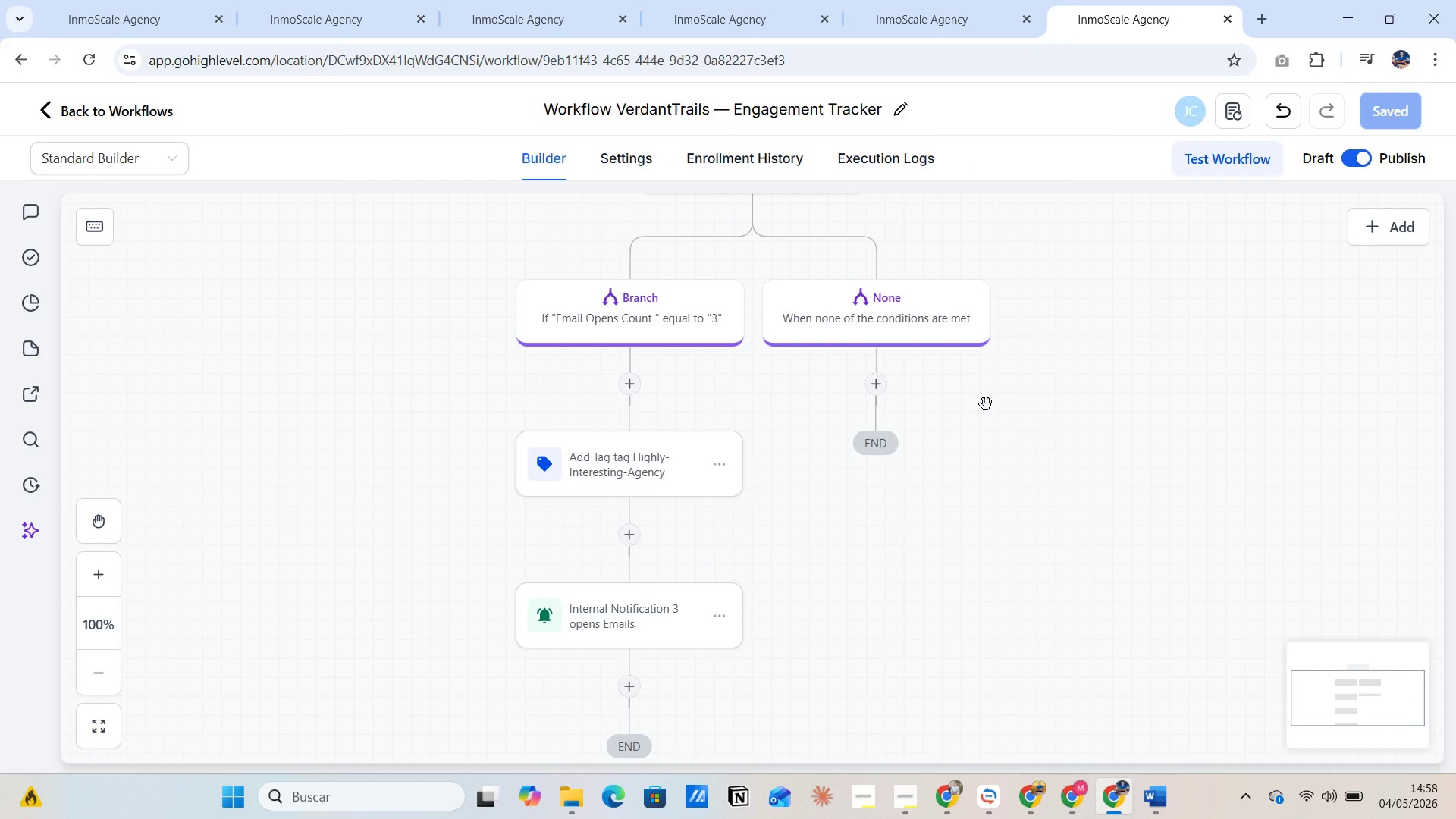 
key(PrintScreen)
 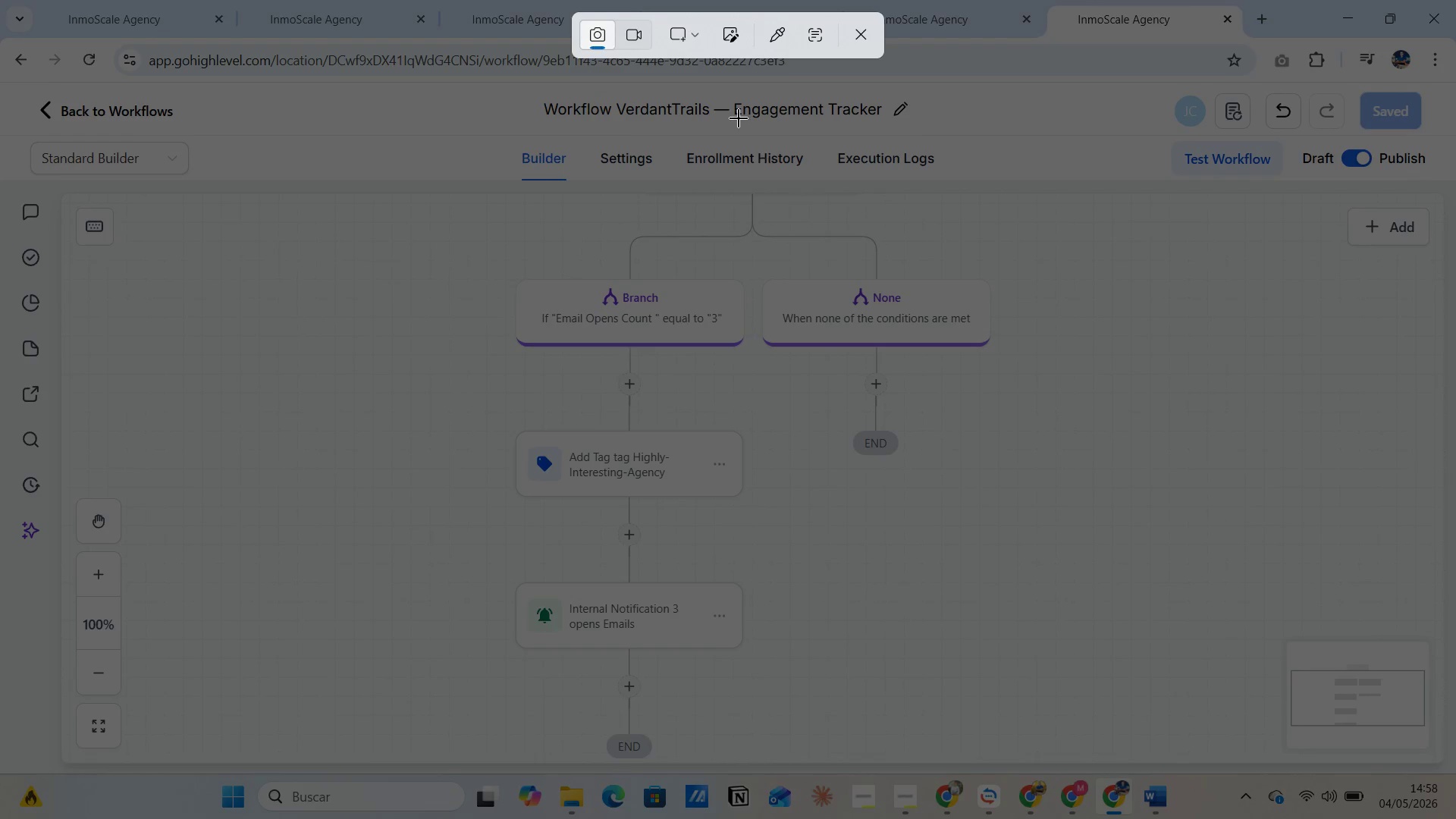 
left_click([707, 30])
 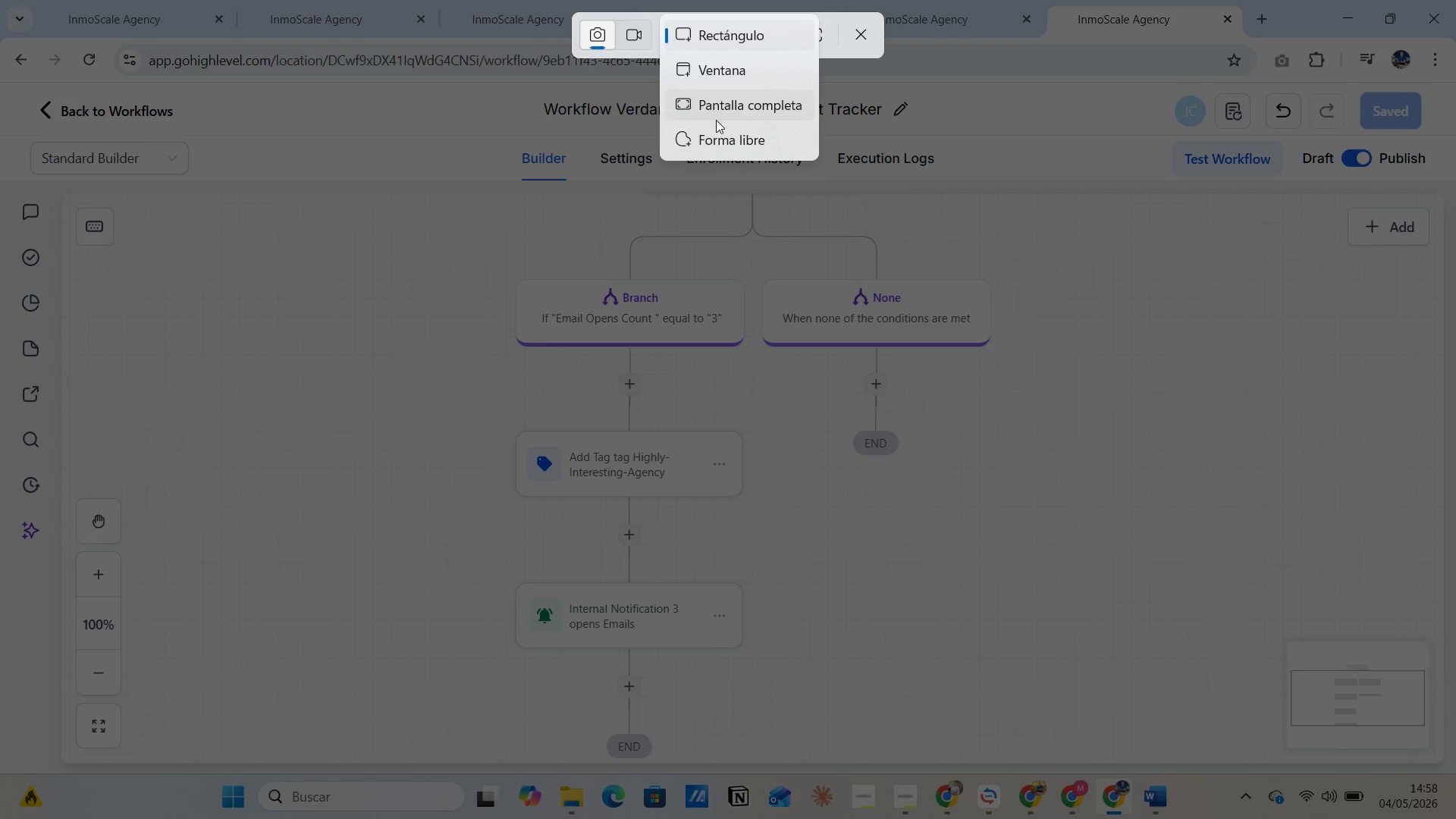 
left_click([716, 120])
 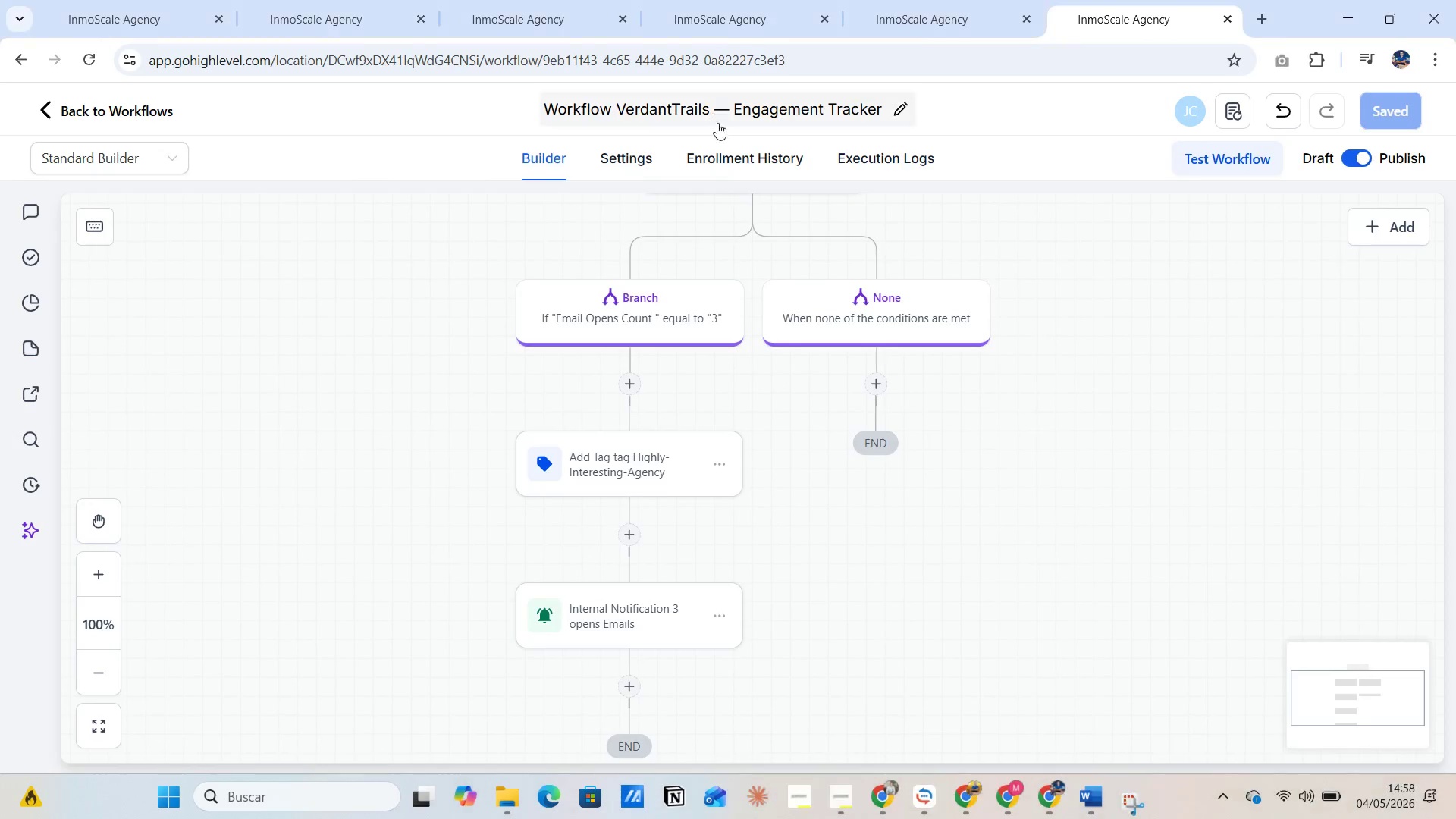 
key(Alt+AltLeft)
 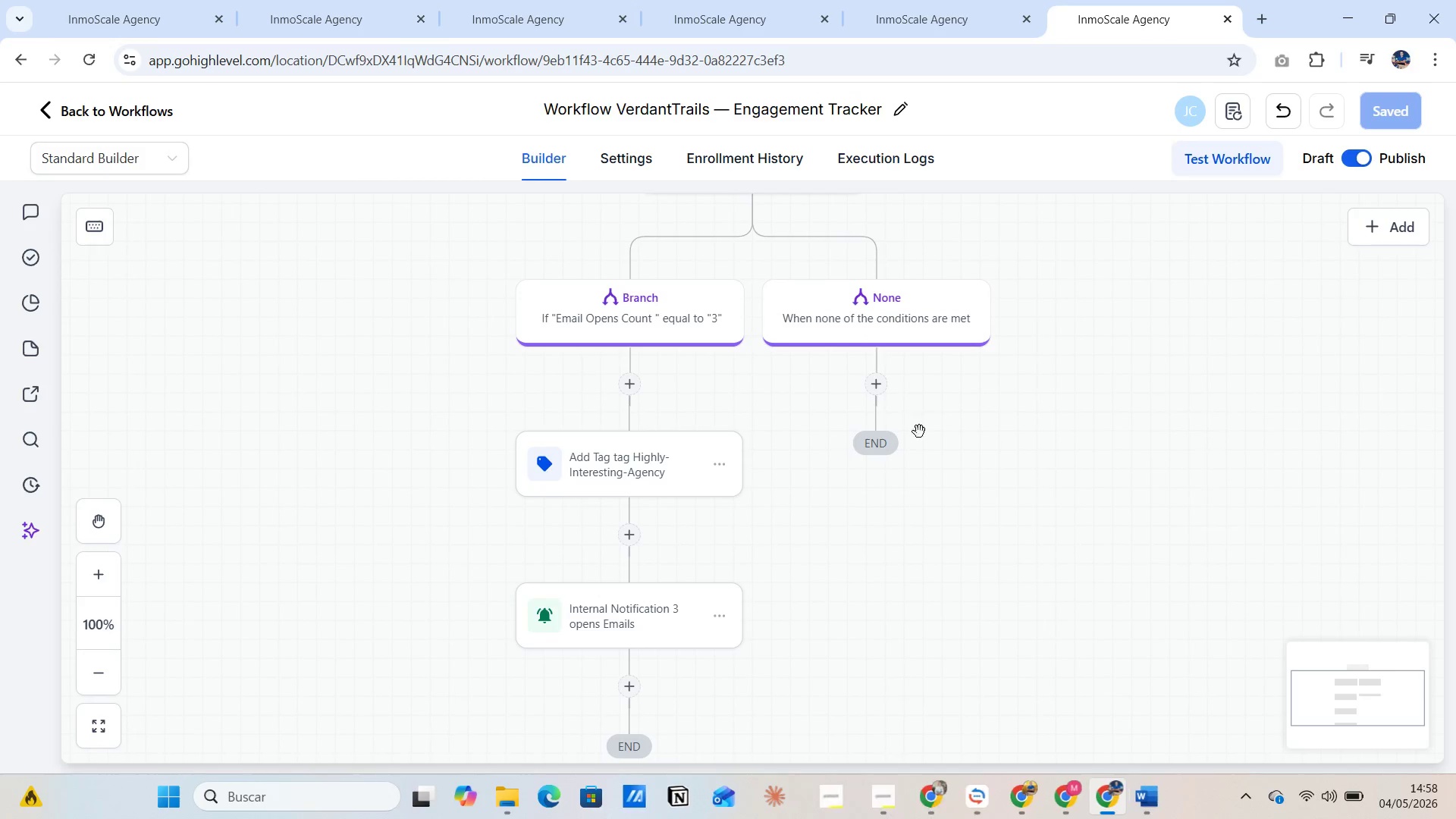 
key(Alt+Tab)
 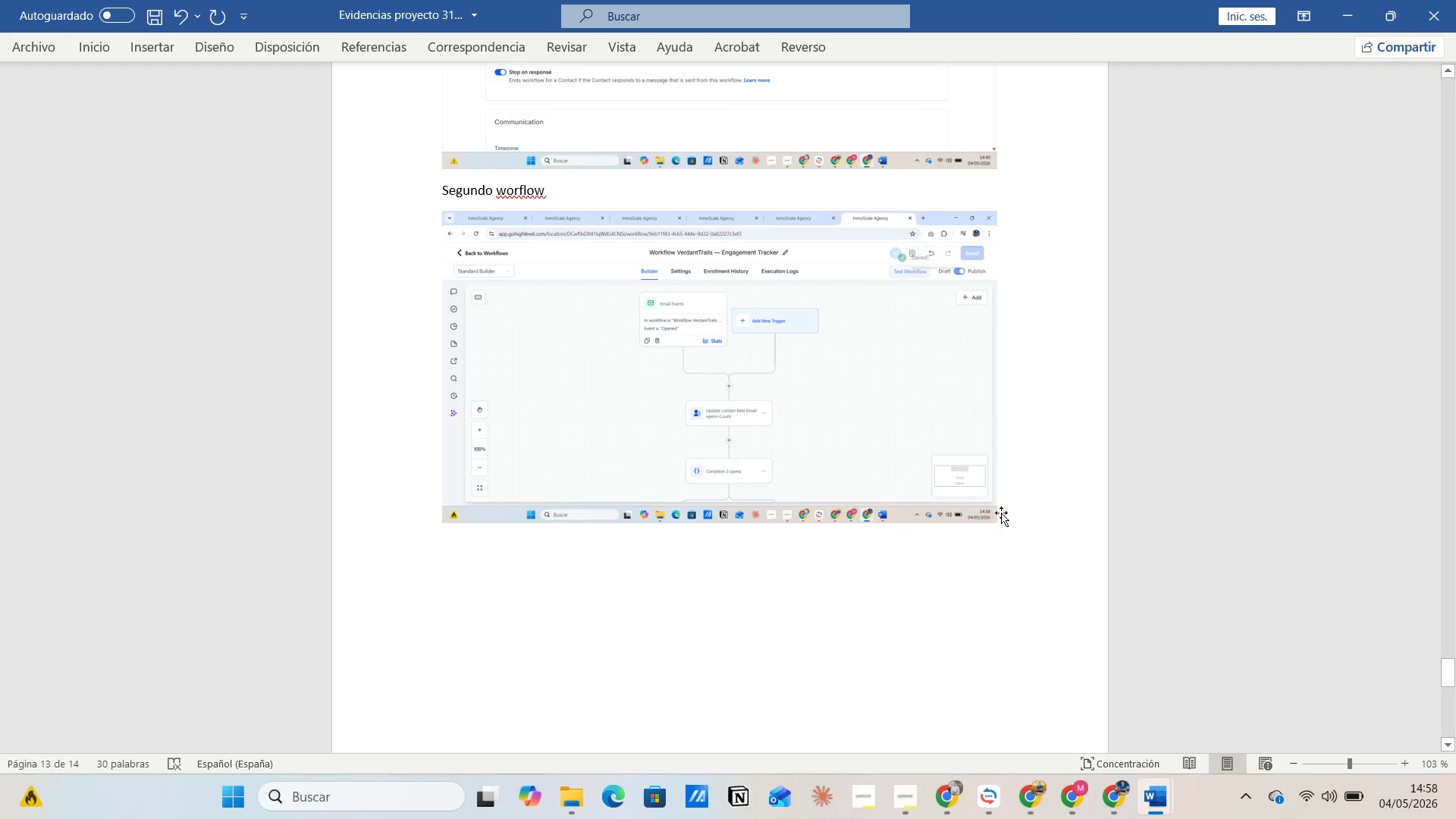 
left_click([1010, 504])
 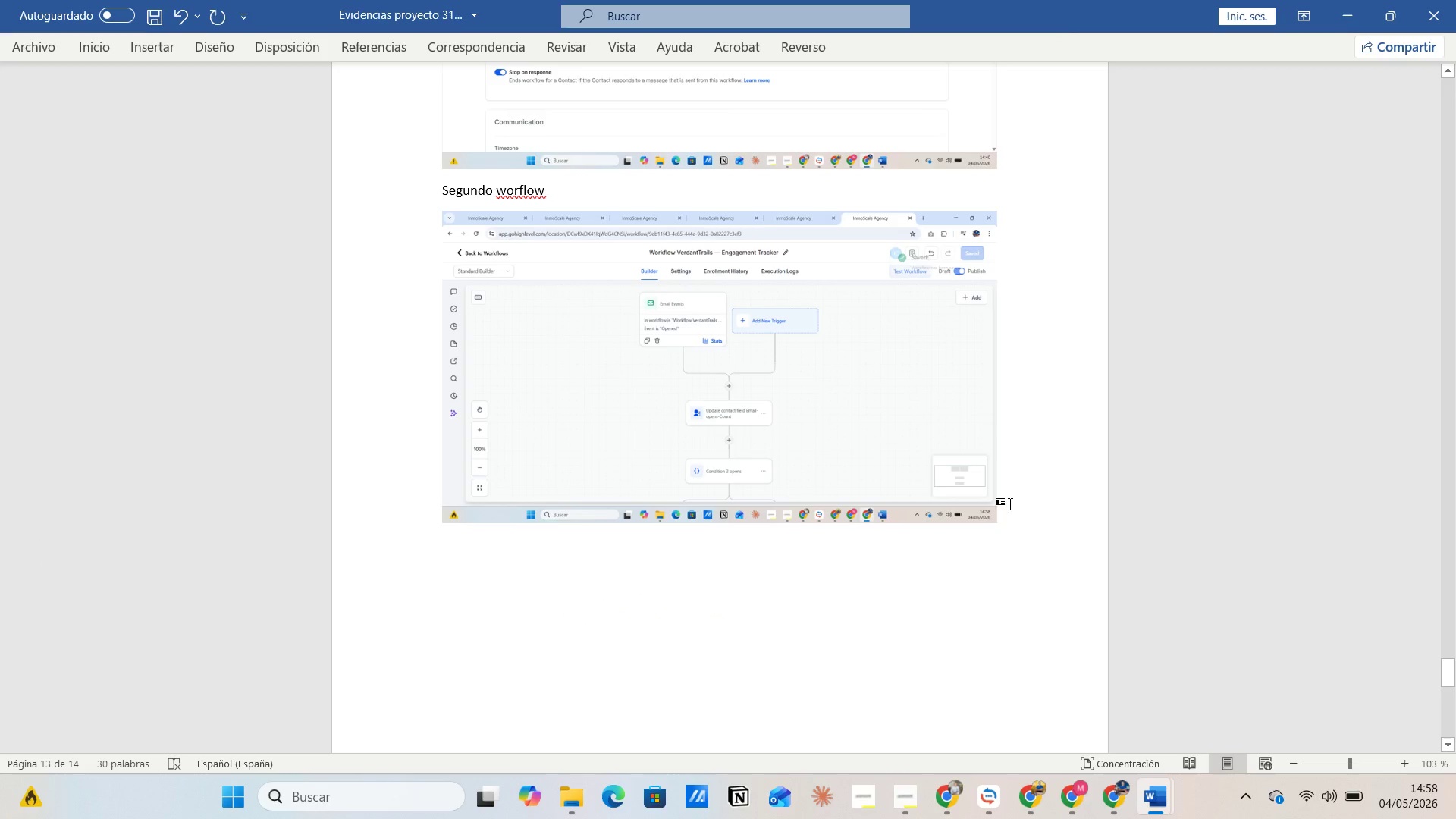 
key(Enter)
 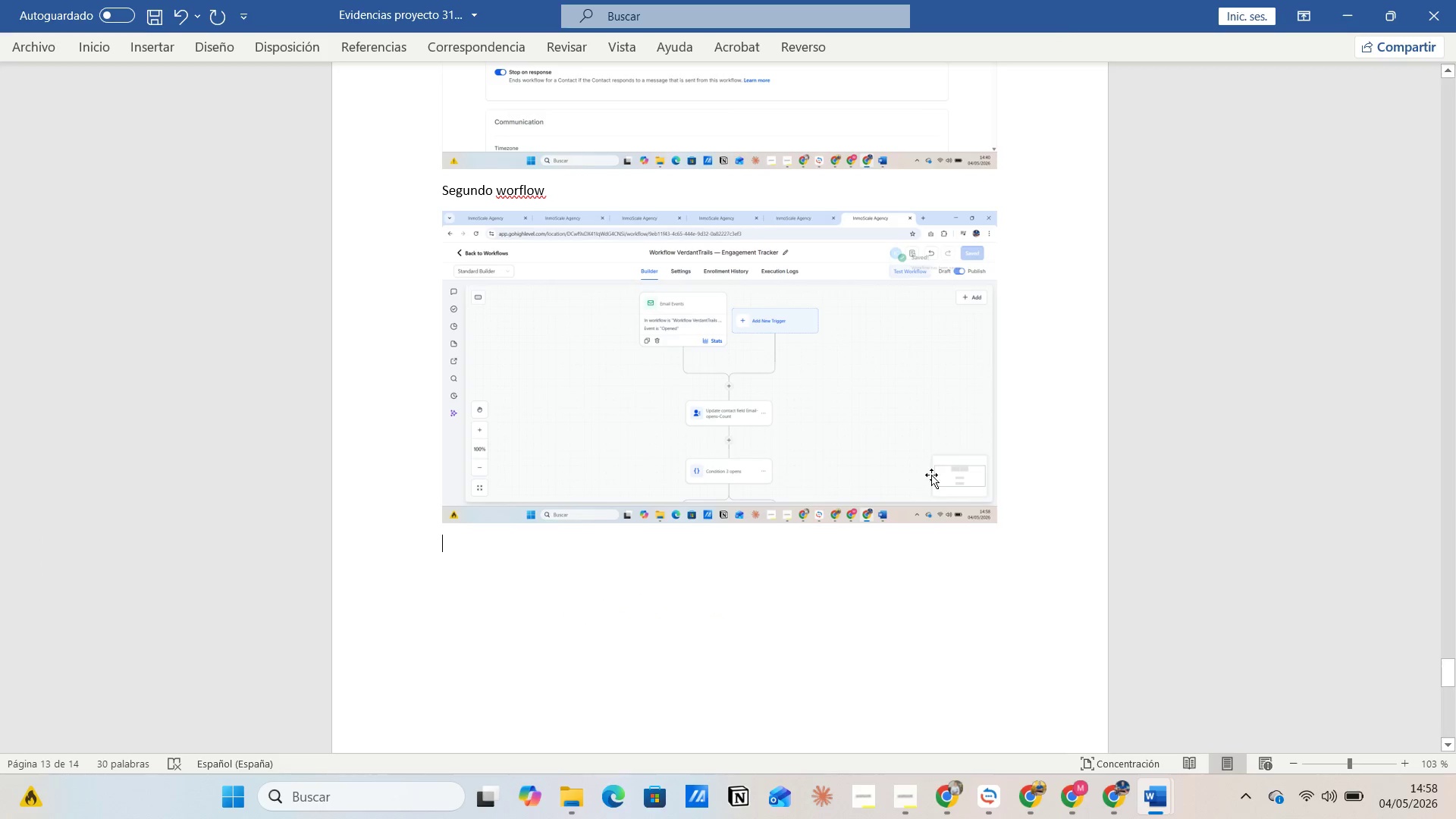 
left_click([883, 501])
 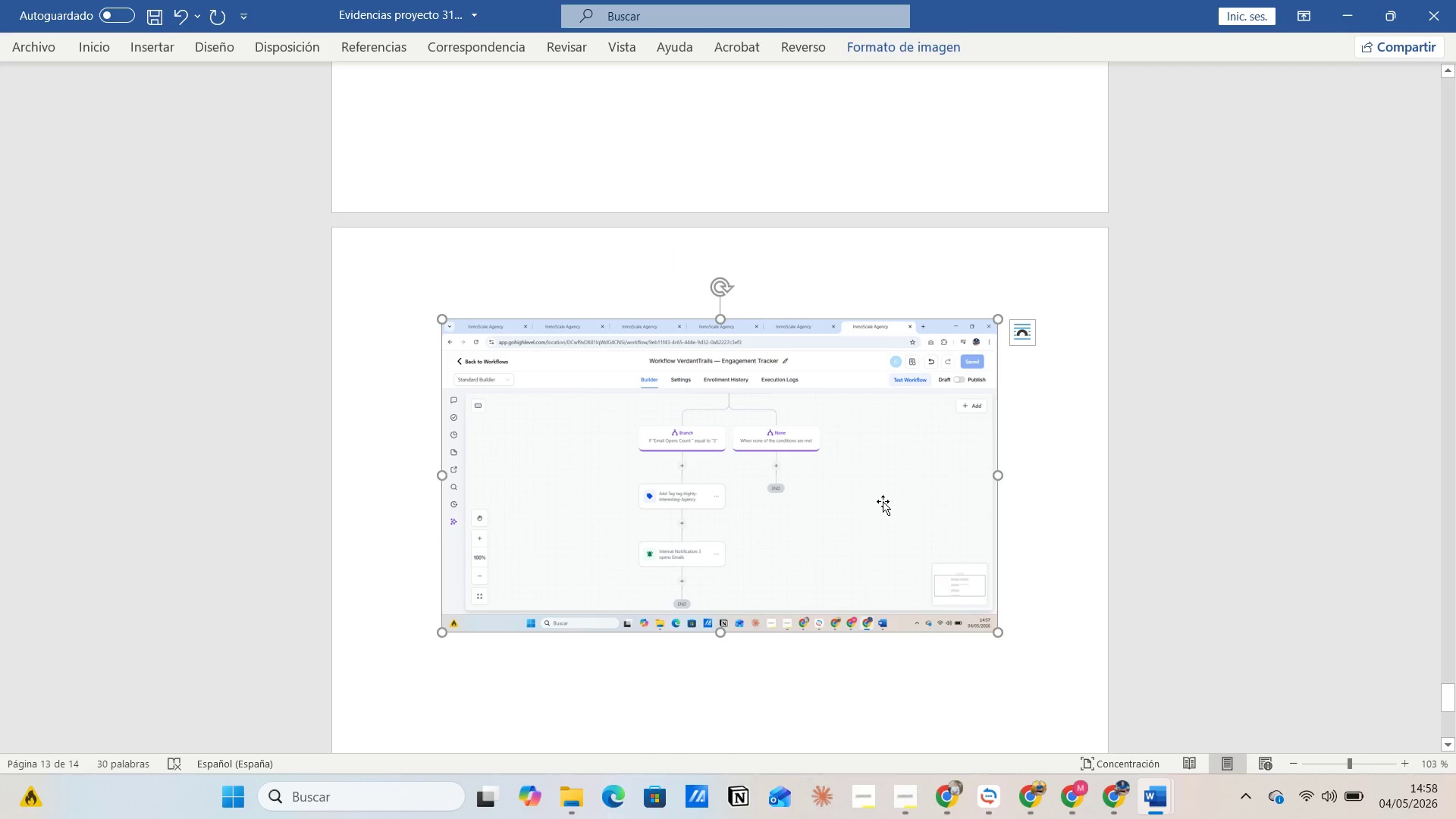 
scroll: coordinate [934, 482], scroll_direction: down, amount: 13.0
 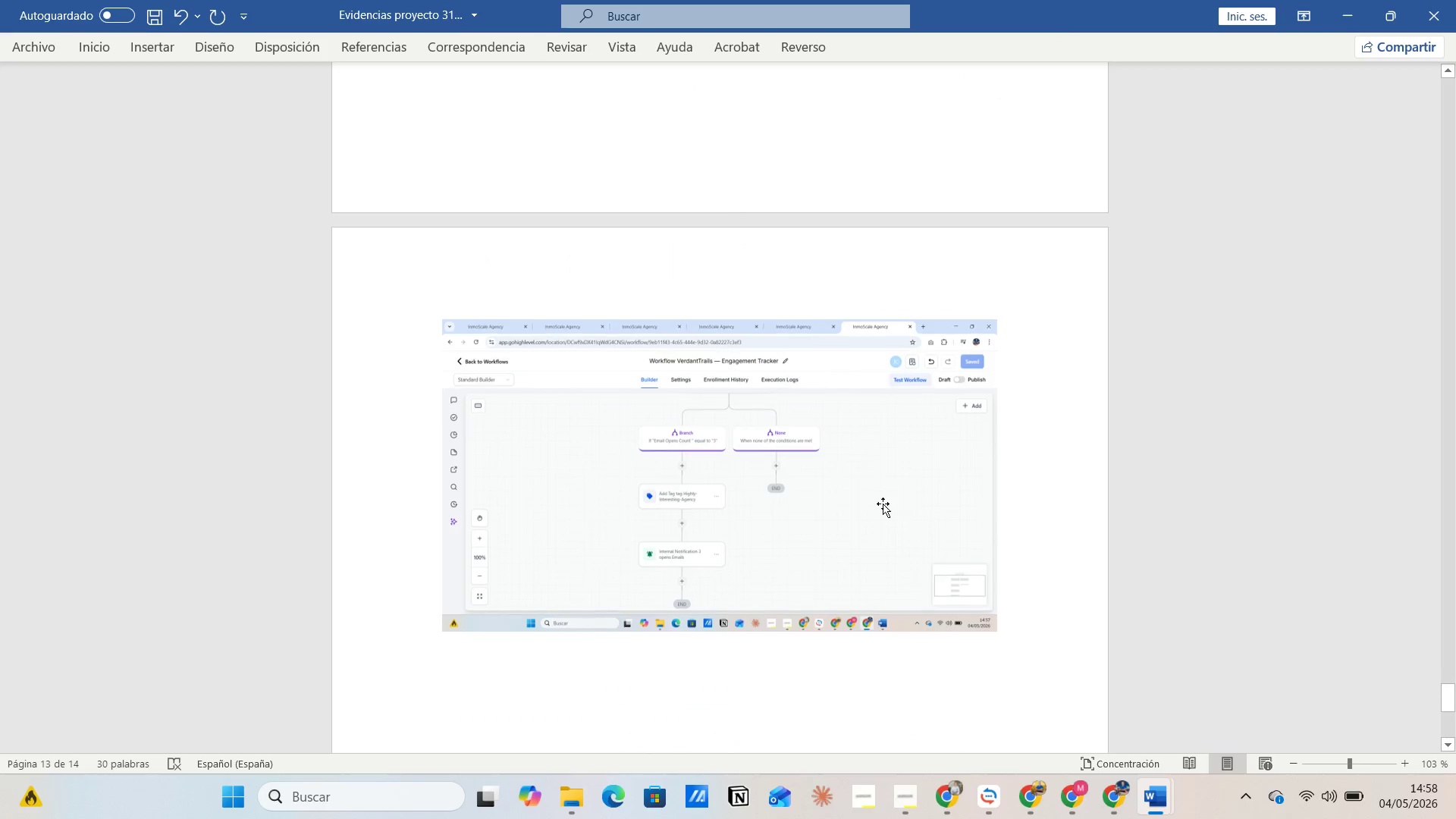 
hold_key(key=ControlLeft, duration=0.84)
 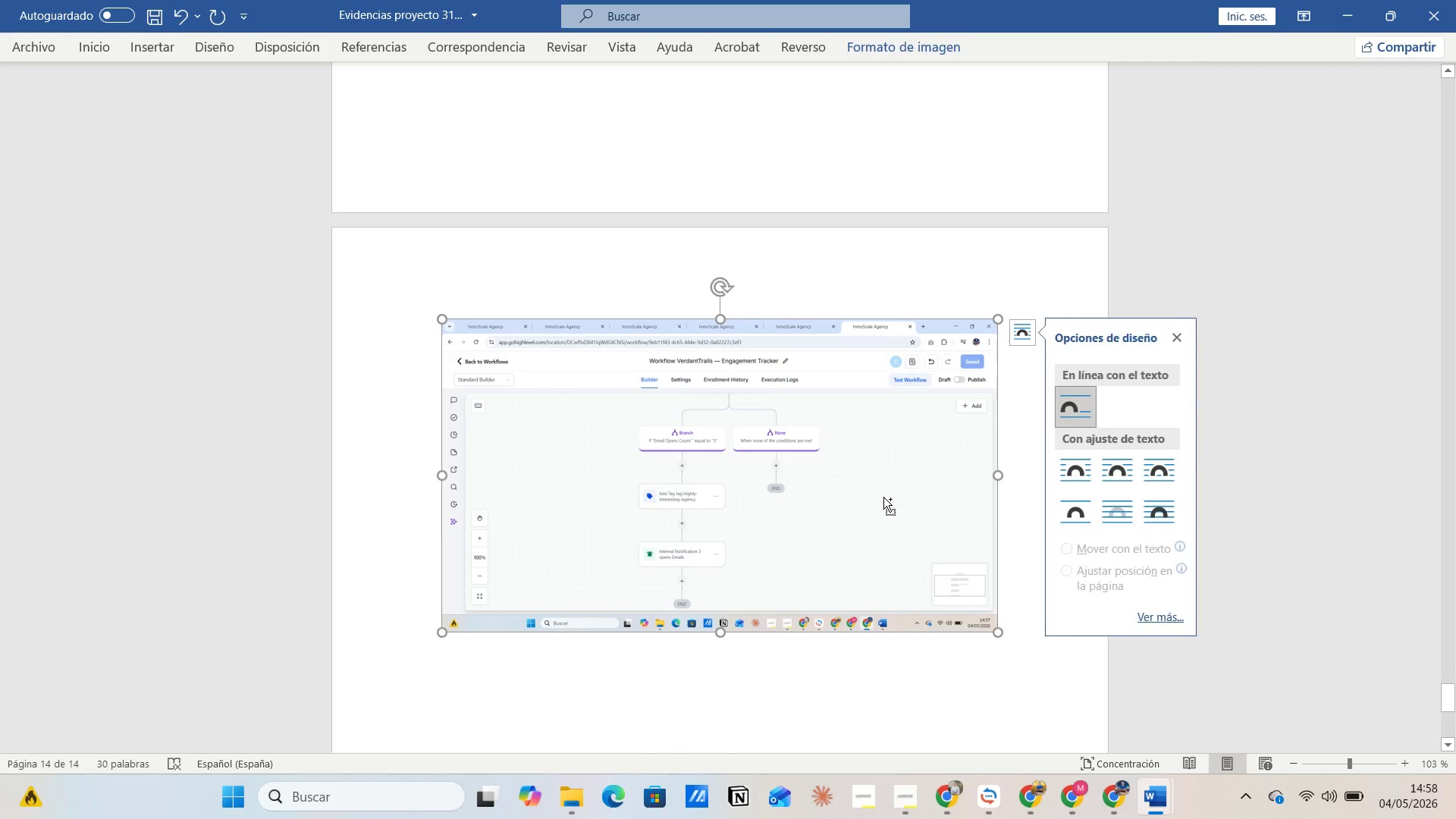 
key(Backspace)
 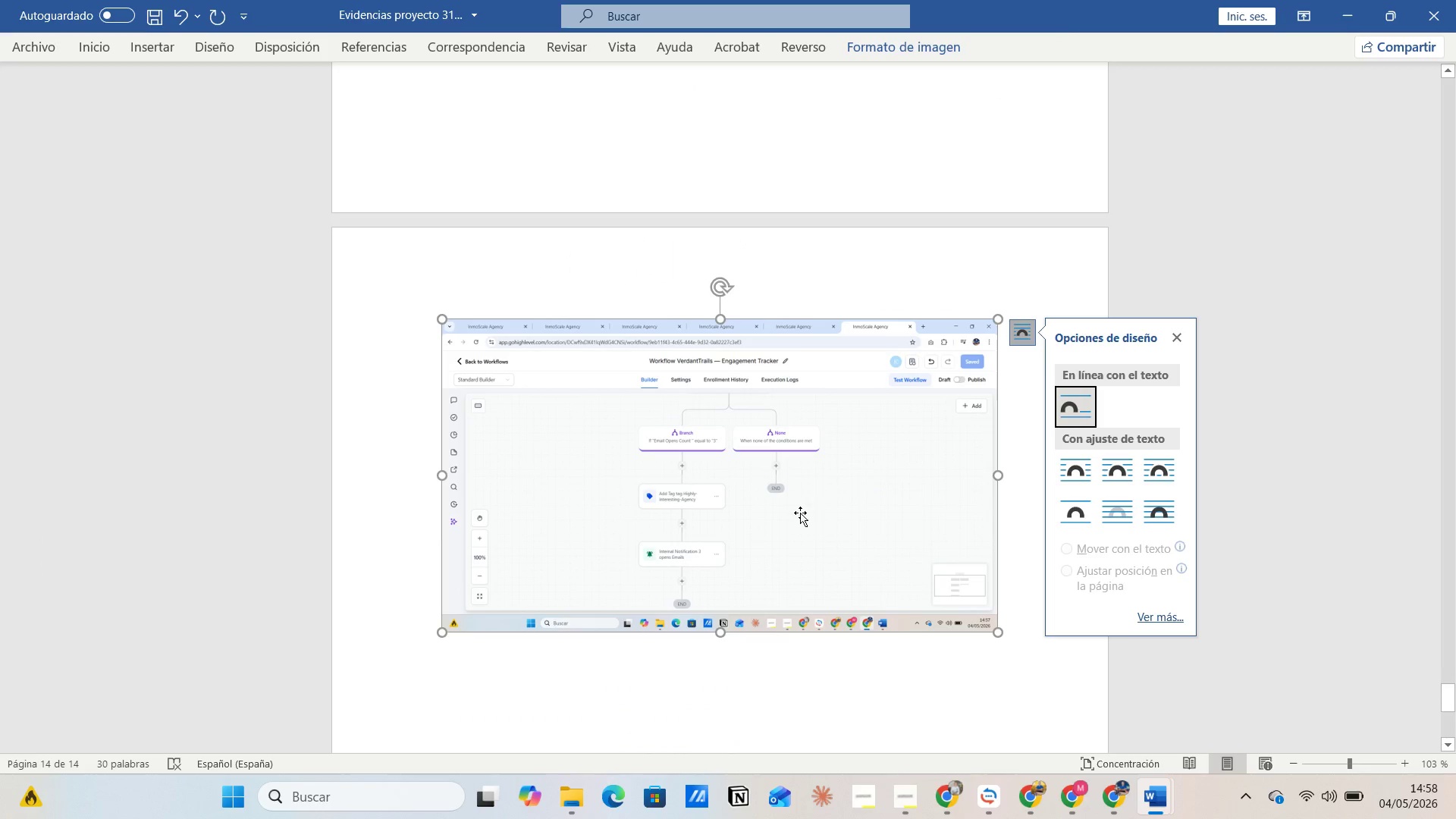 
left_click([800, 513])
 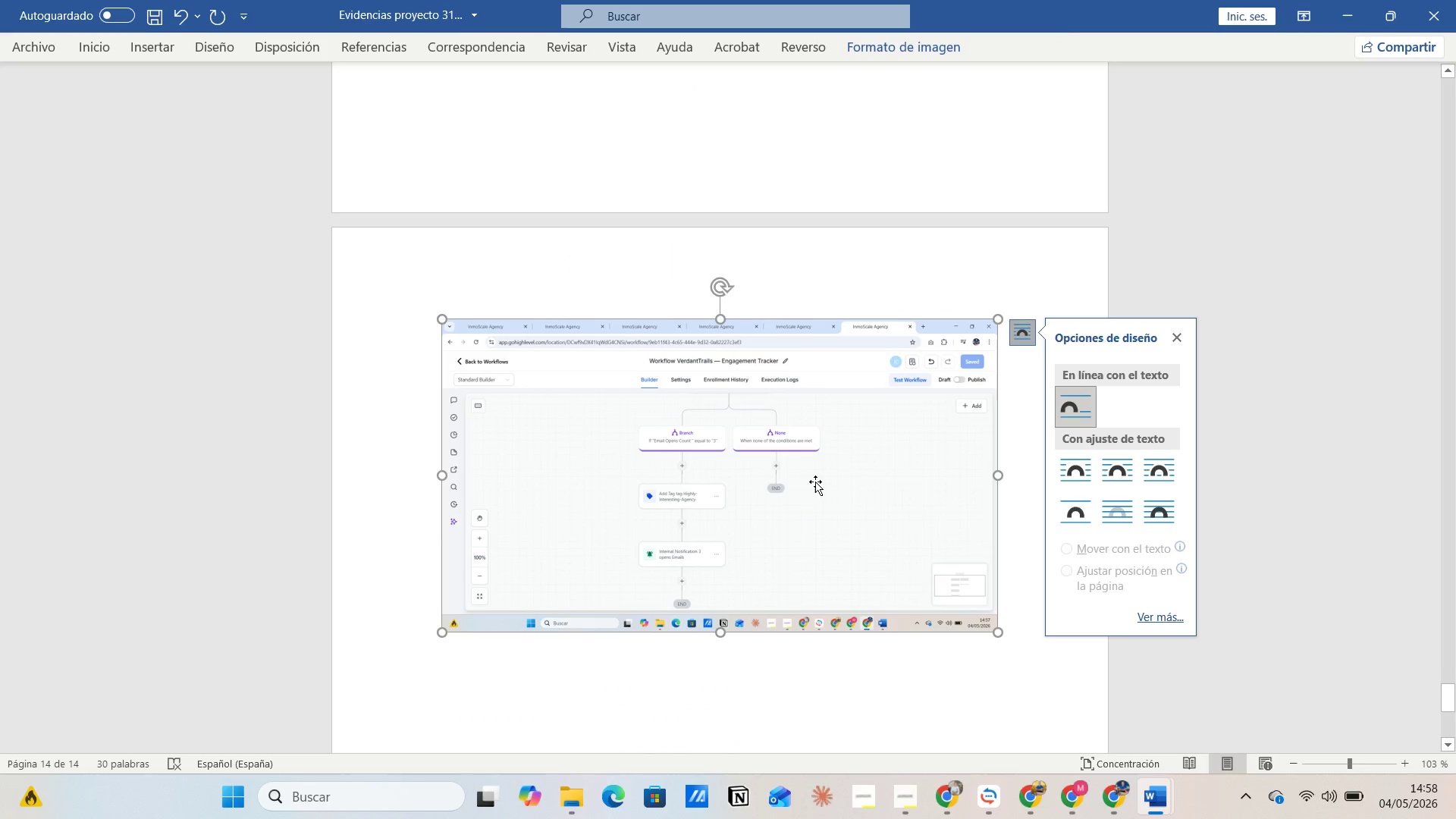 
left_click([815, 482])
 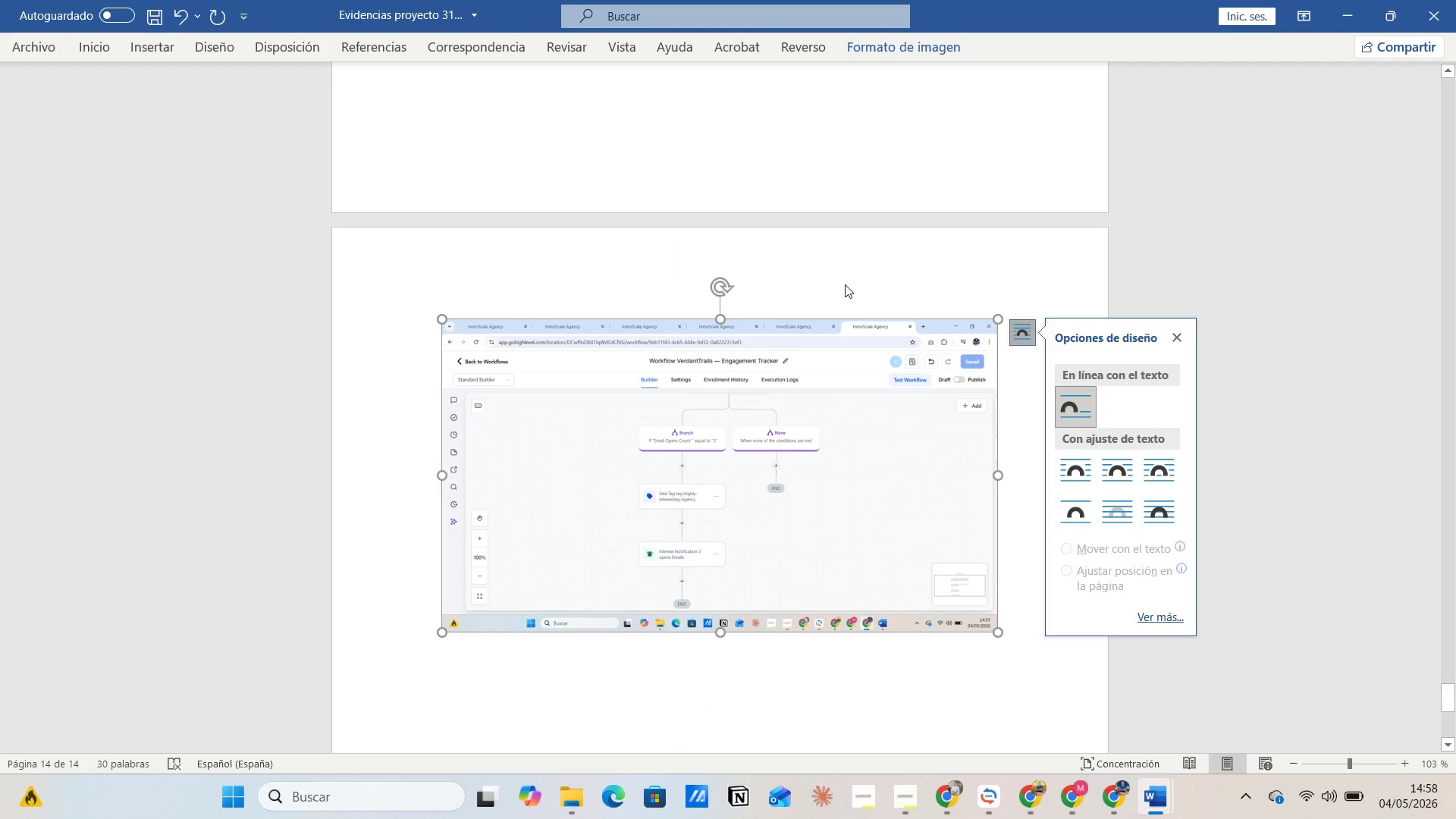 
left_click([846, 264])
 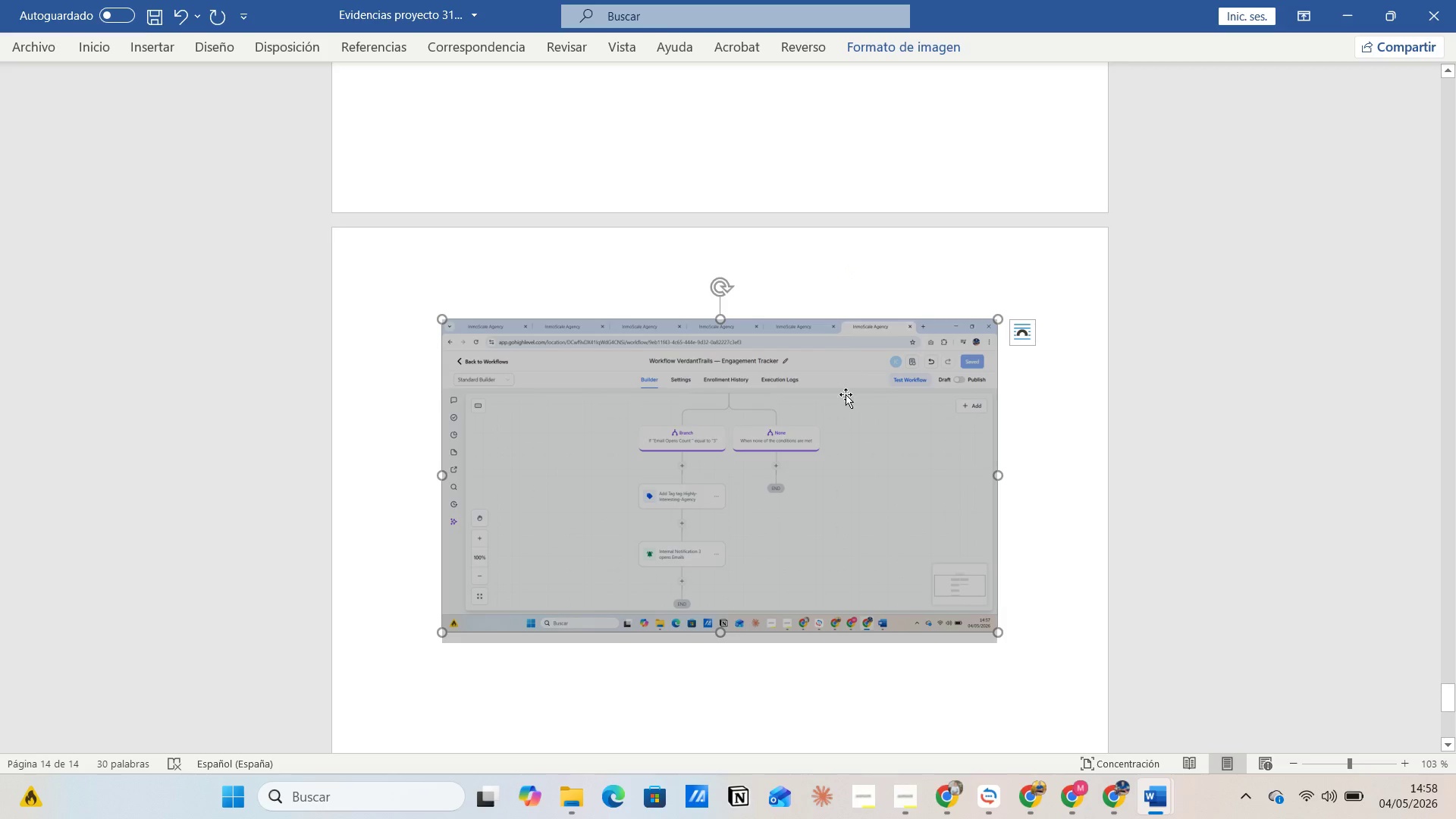 
left_click([850, 406])
 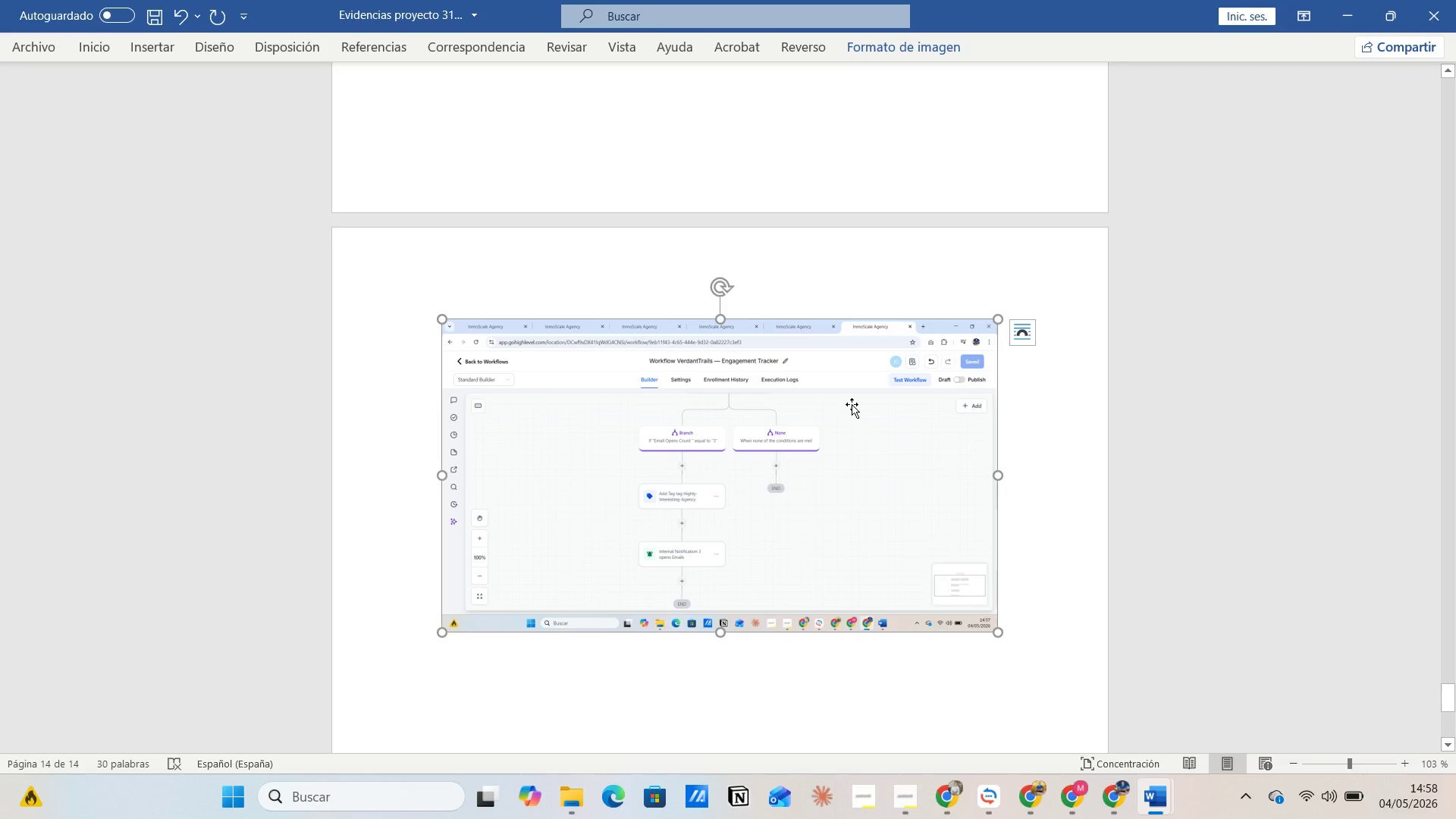 
key(Backspace)
 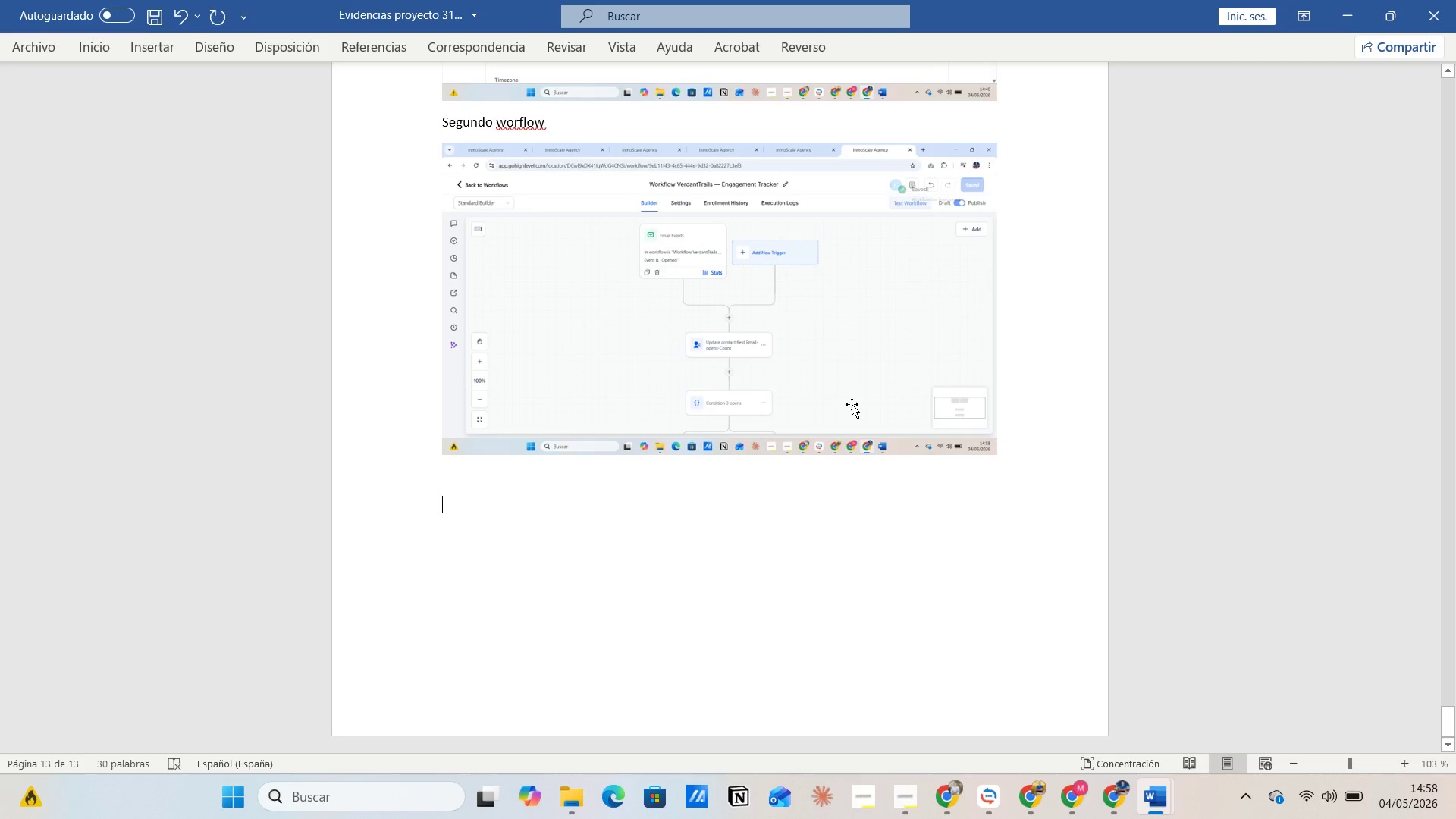 
key(Control+V)
 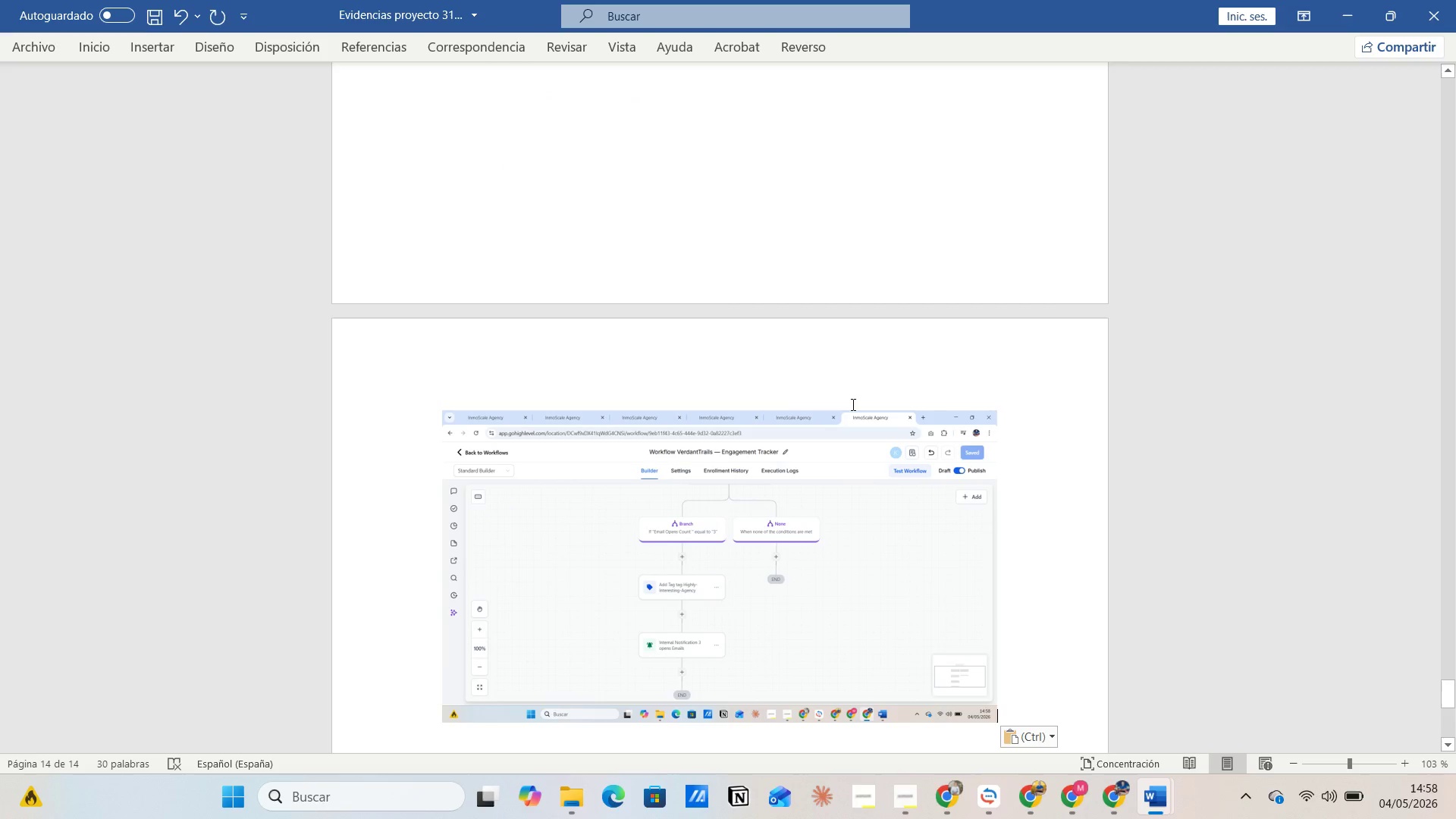 
key(Control+G)
 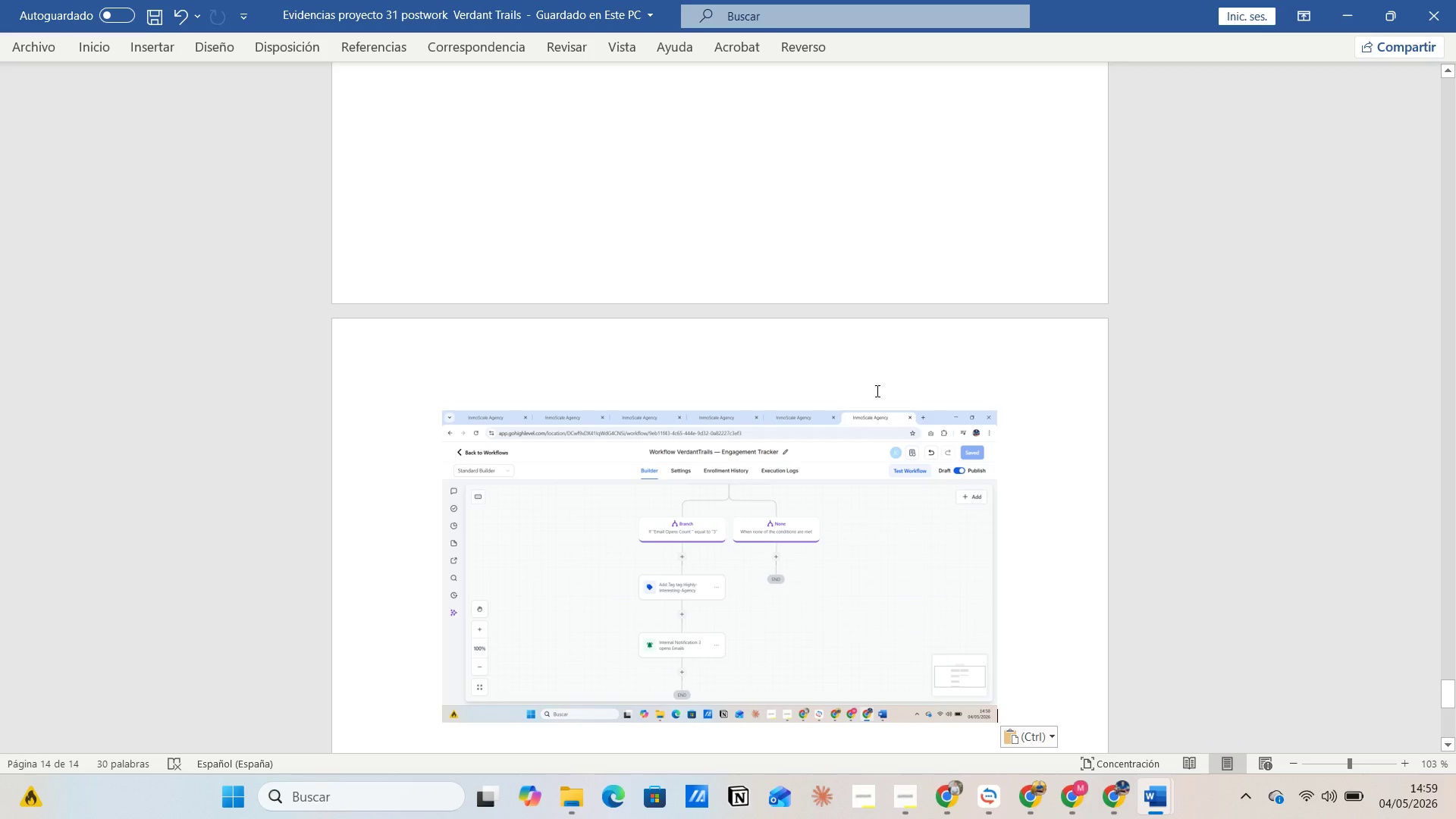 
wait(22.53)
 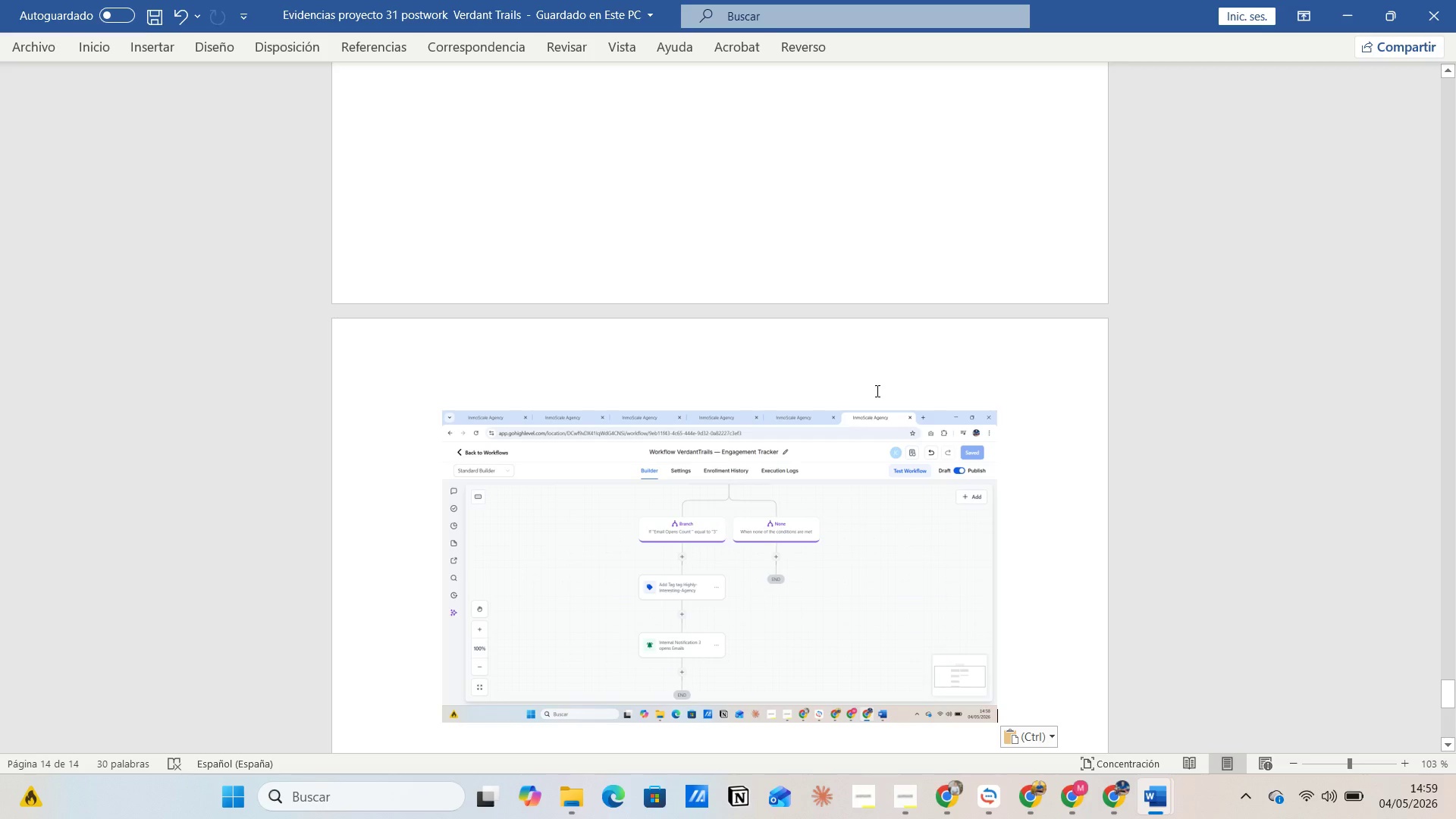 
left_click([1113, 799])
 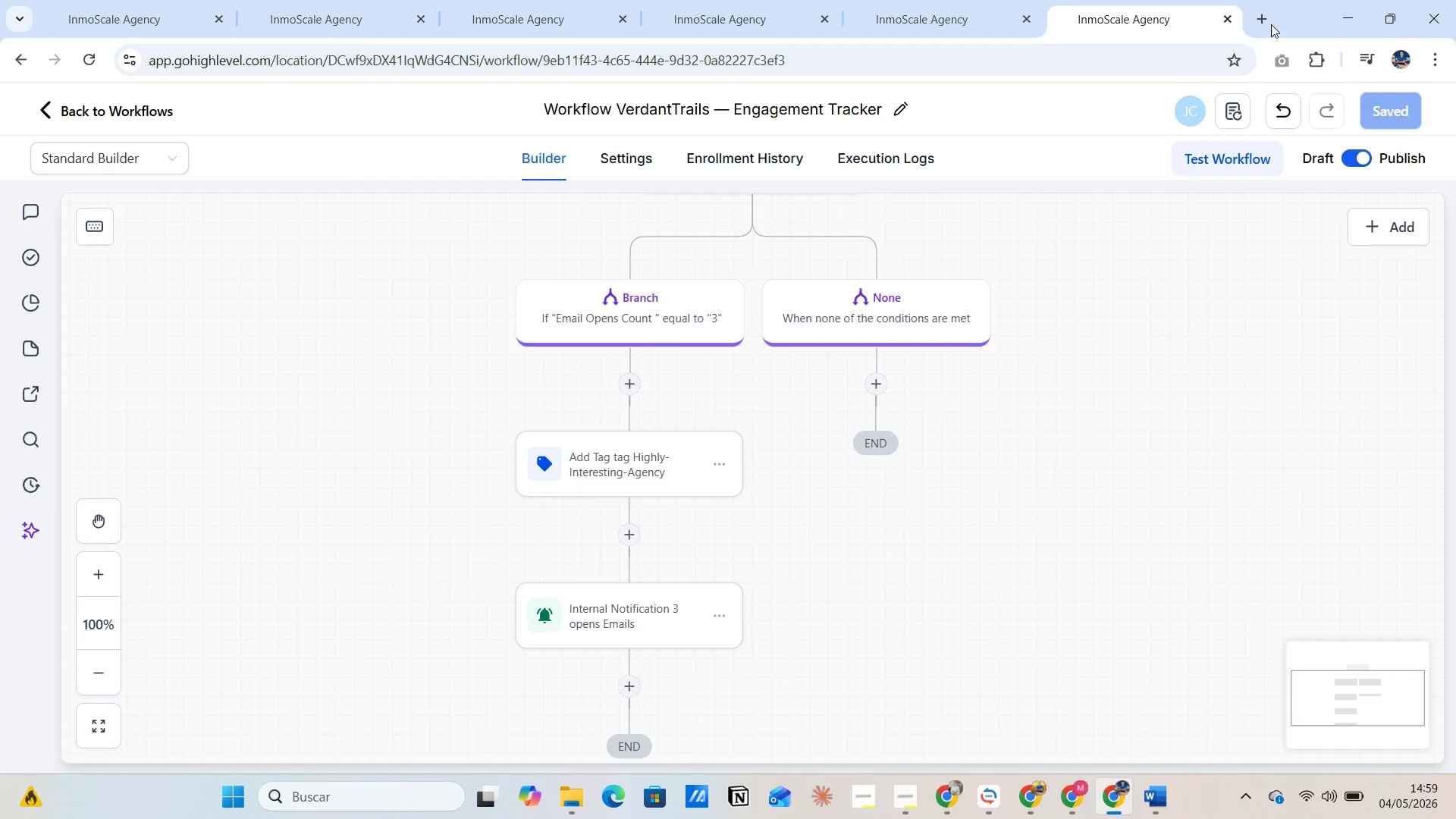 
left_click([1263, 17])
 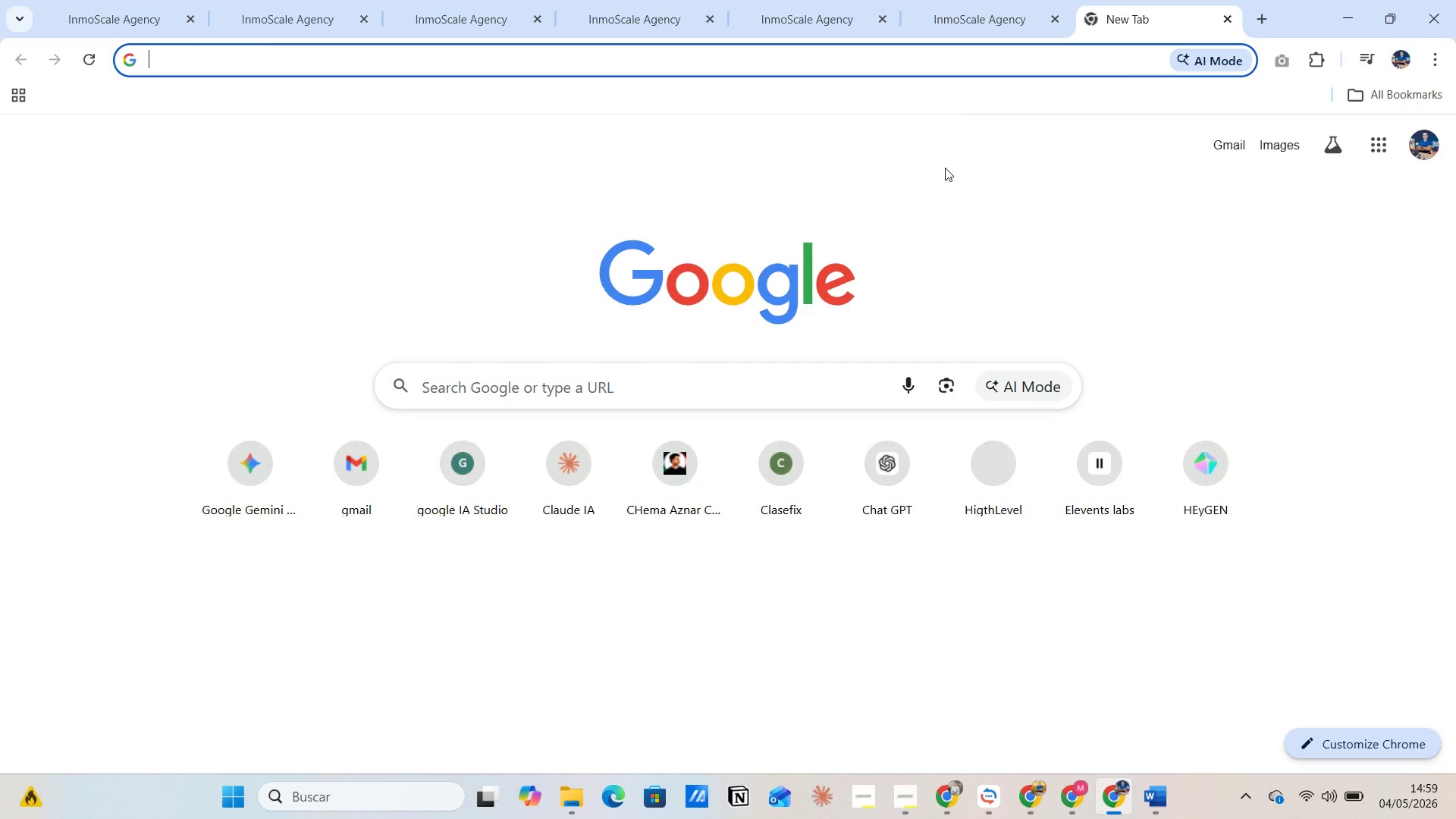 
left_click([974, 17])
 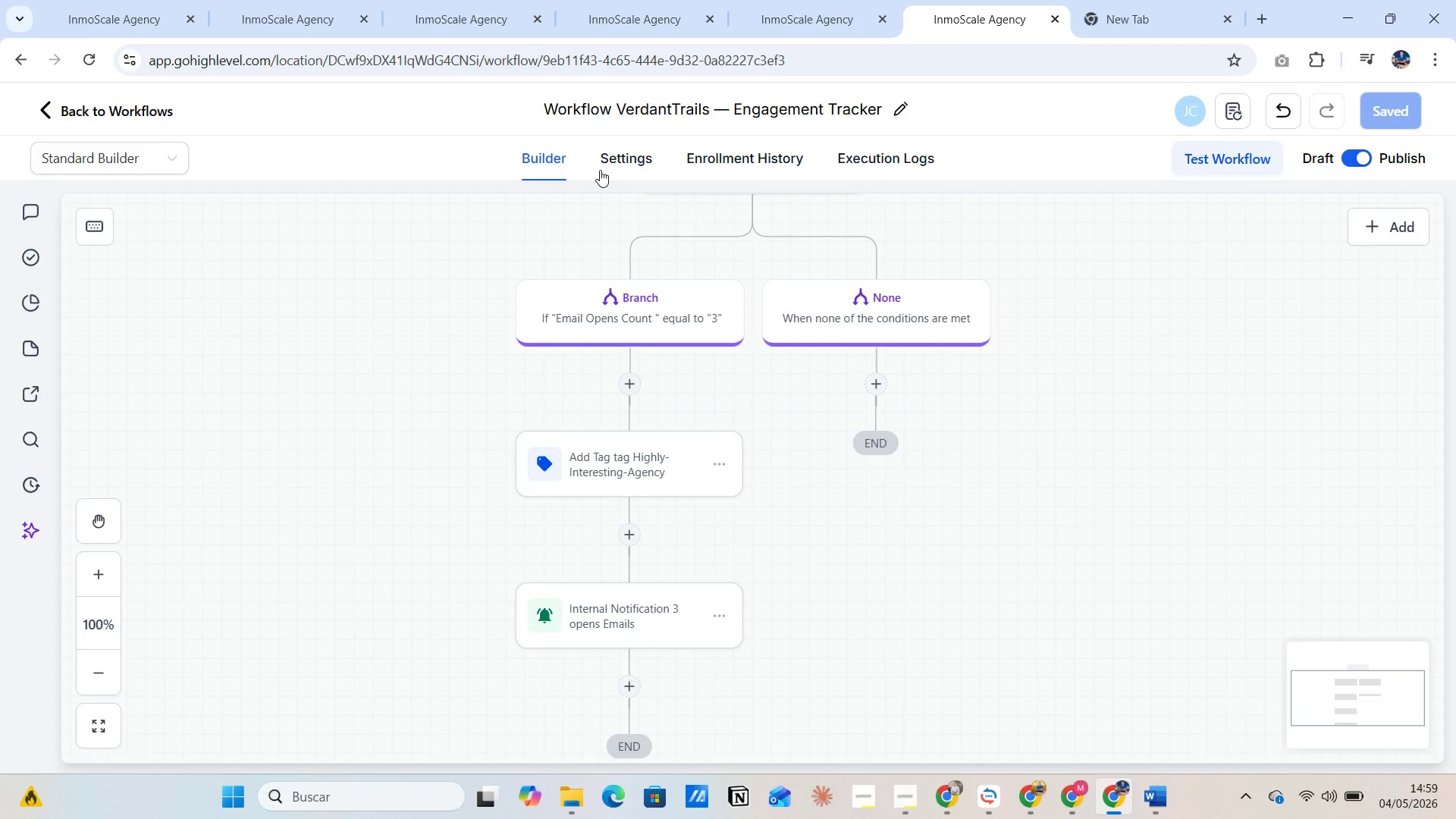 
left_click([617, 161])
 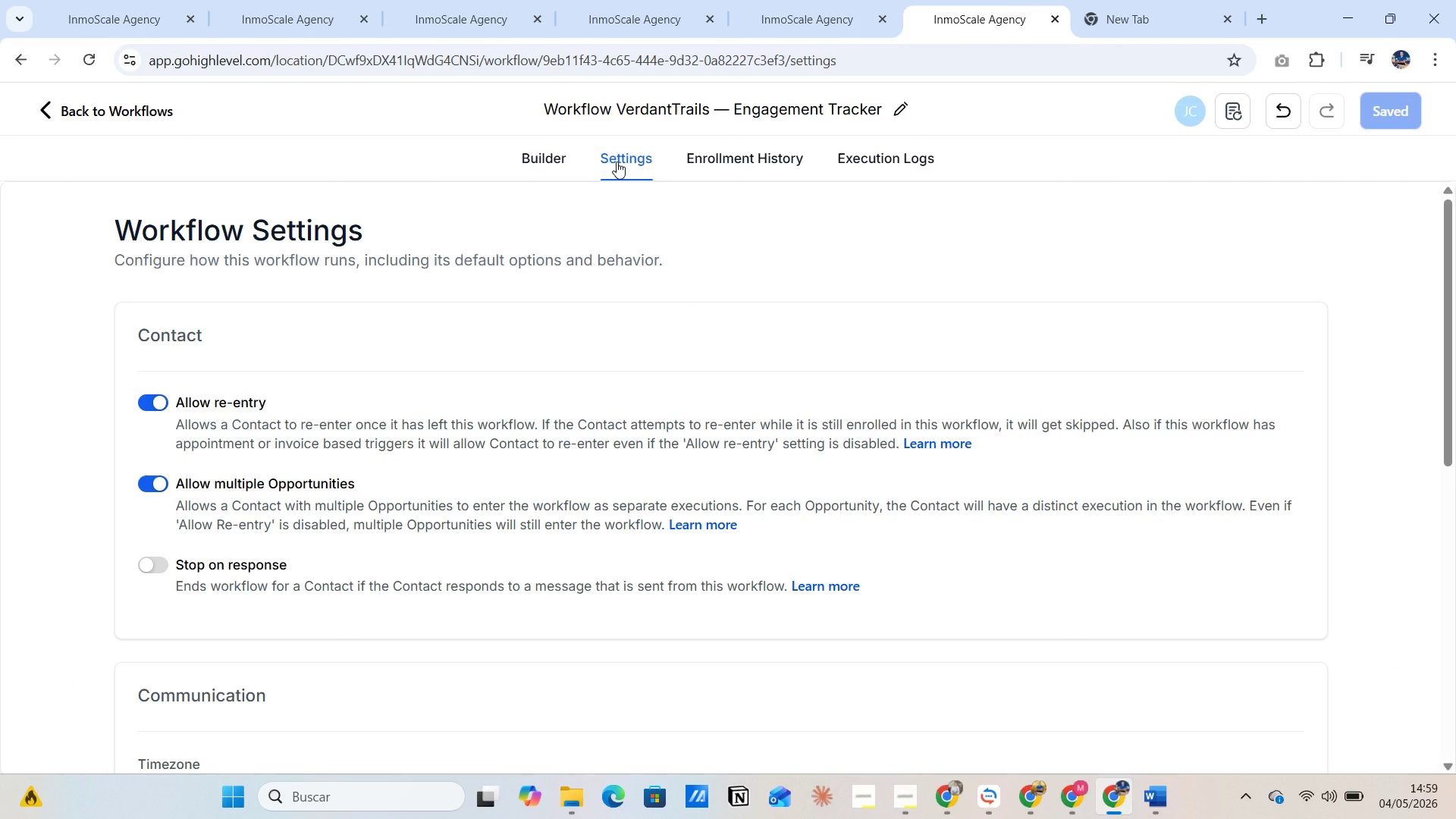 
key(PrintScreen)
 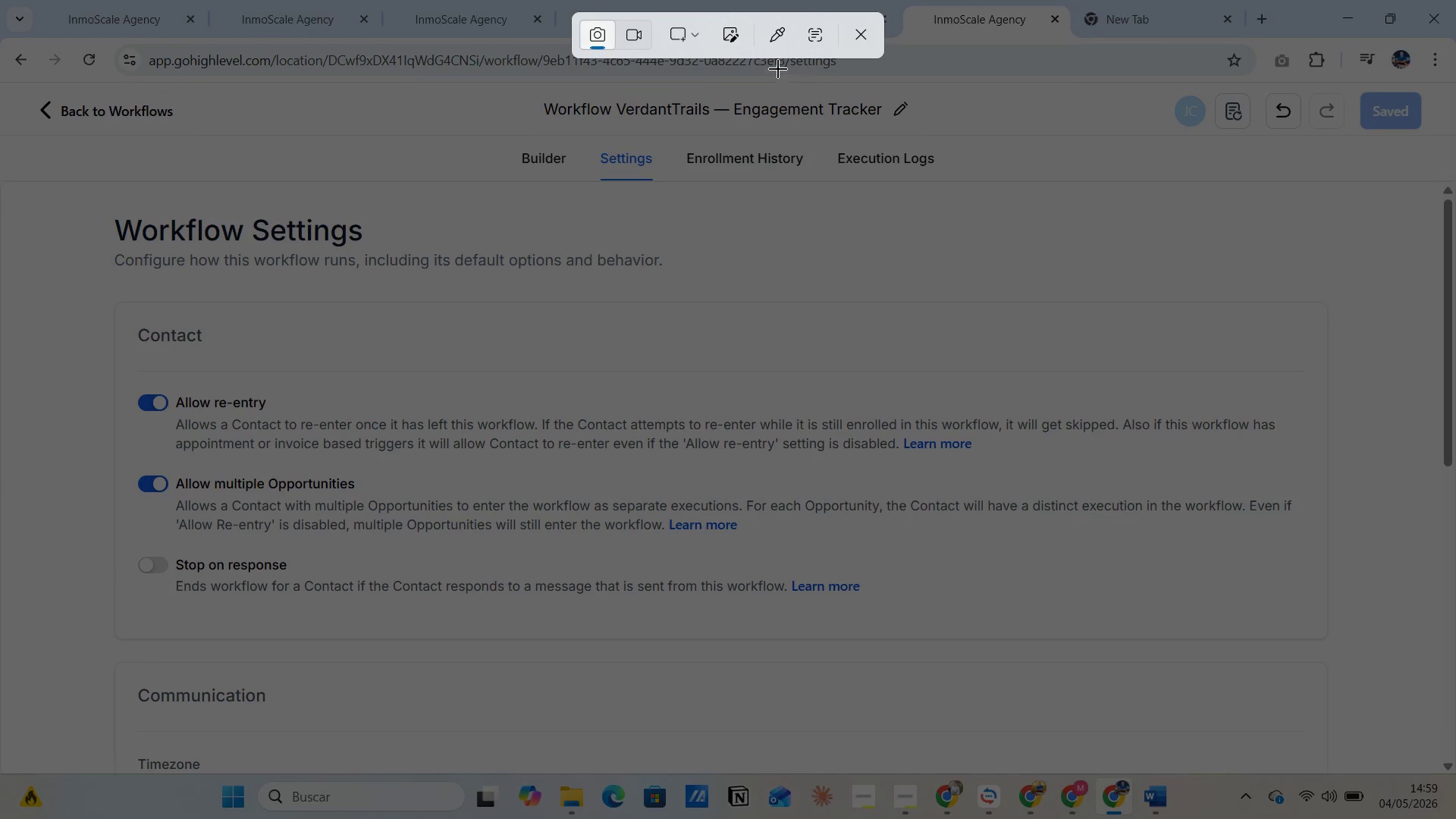 
left_click([695, 46])
 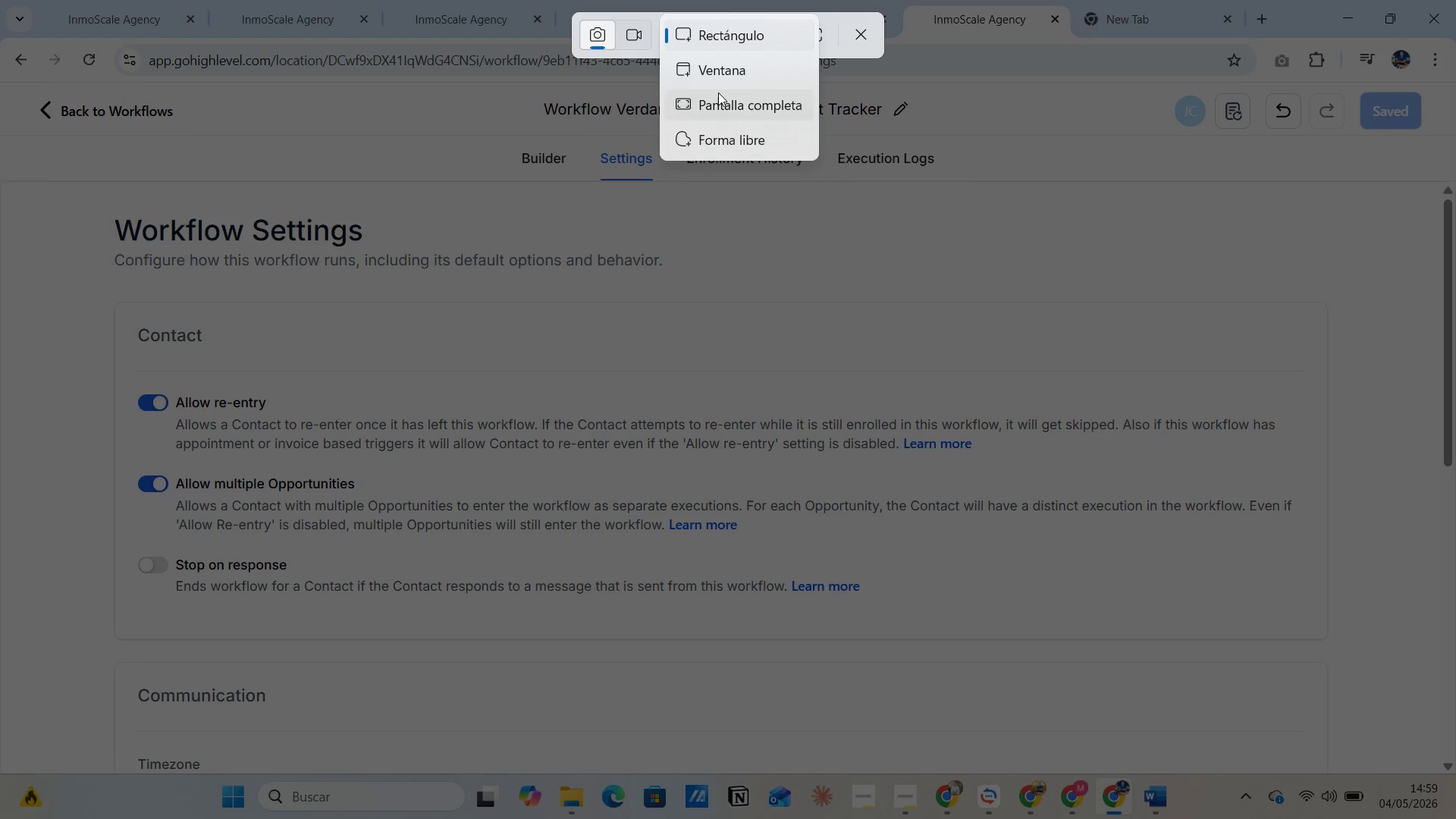 
left_click([720, 93])
 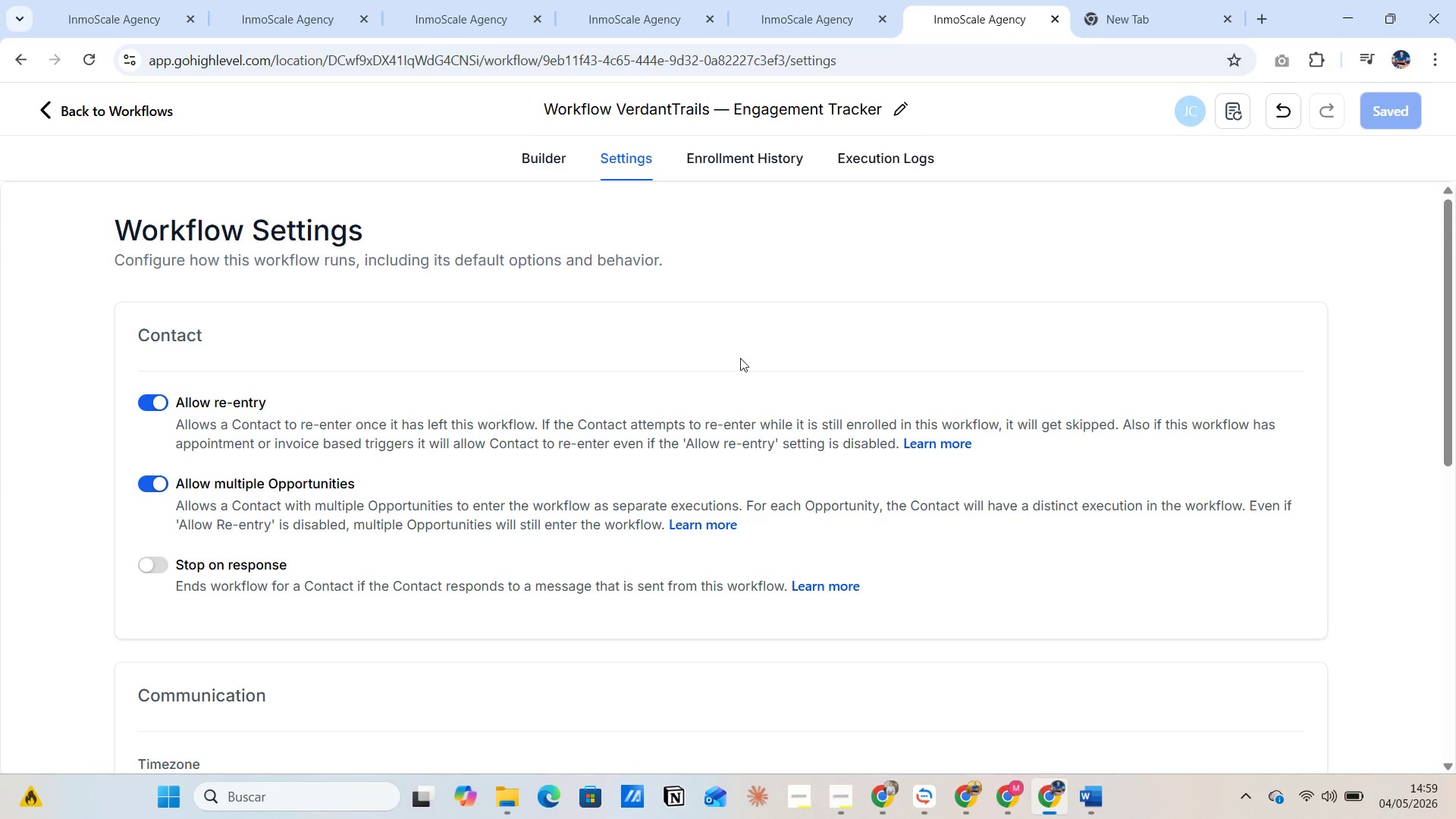 
key(Alt+AltLeft)
 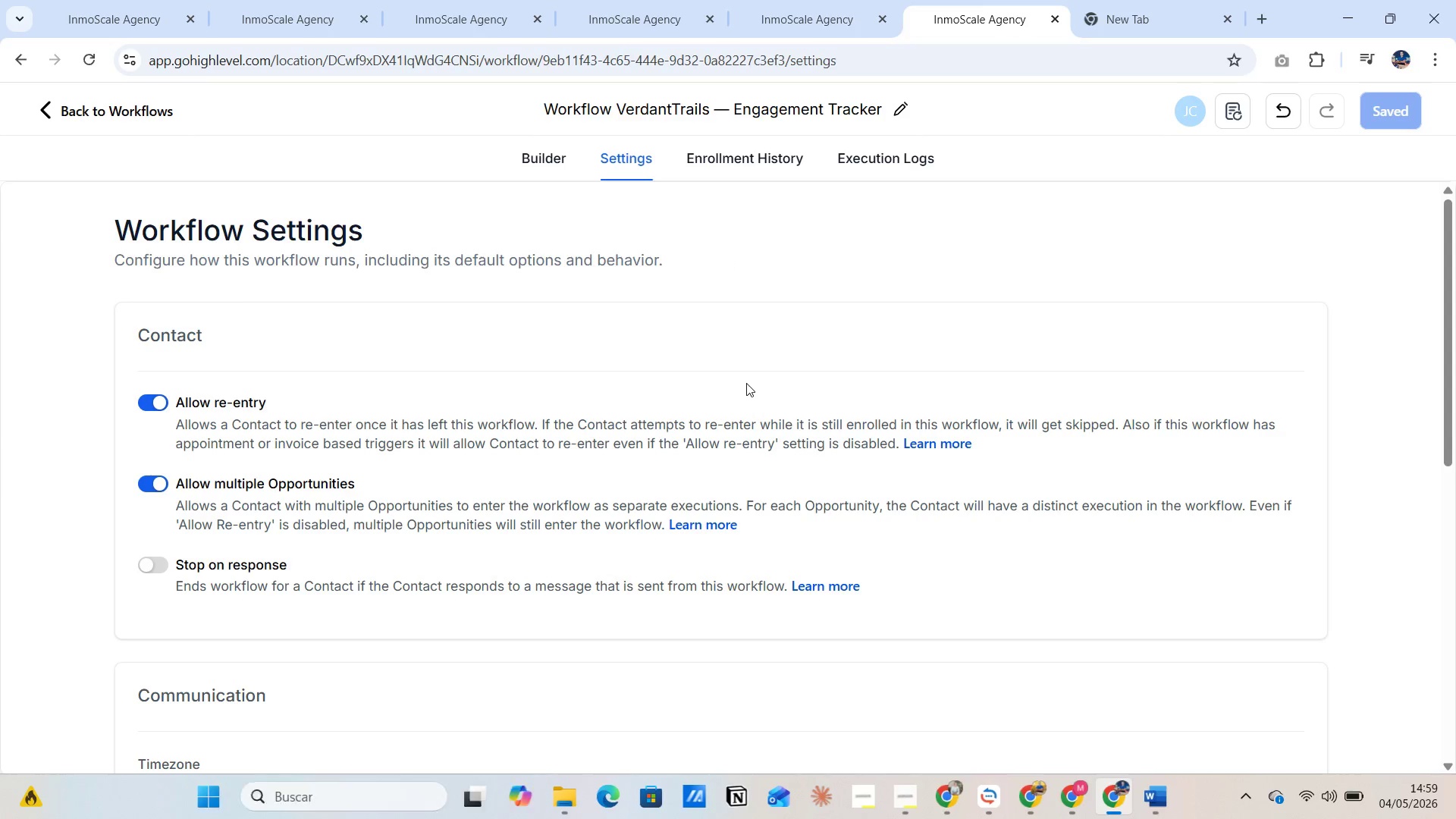 
key(Alt+Tab)
 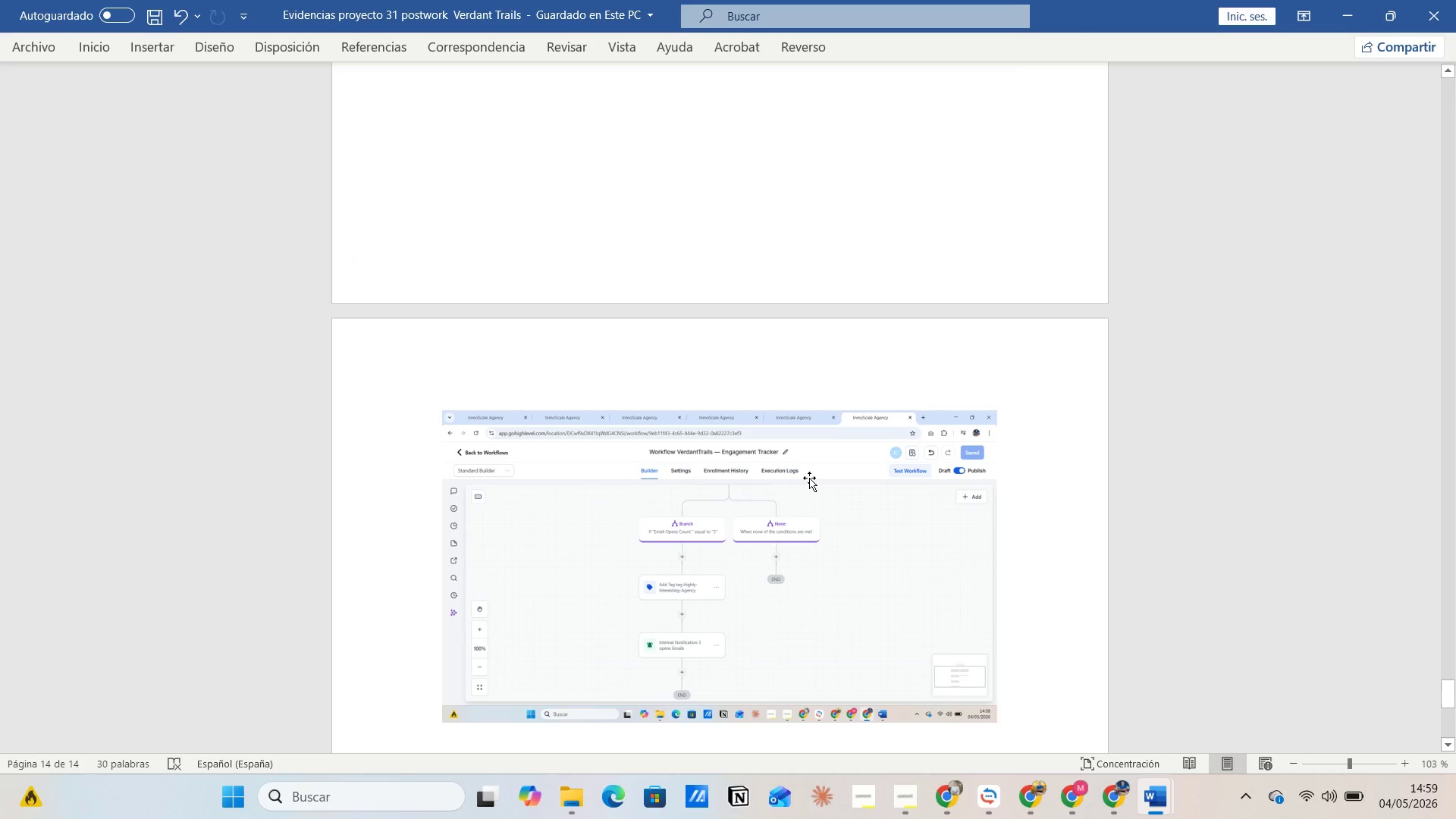 
key(Enter)
 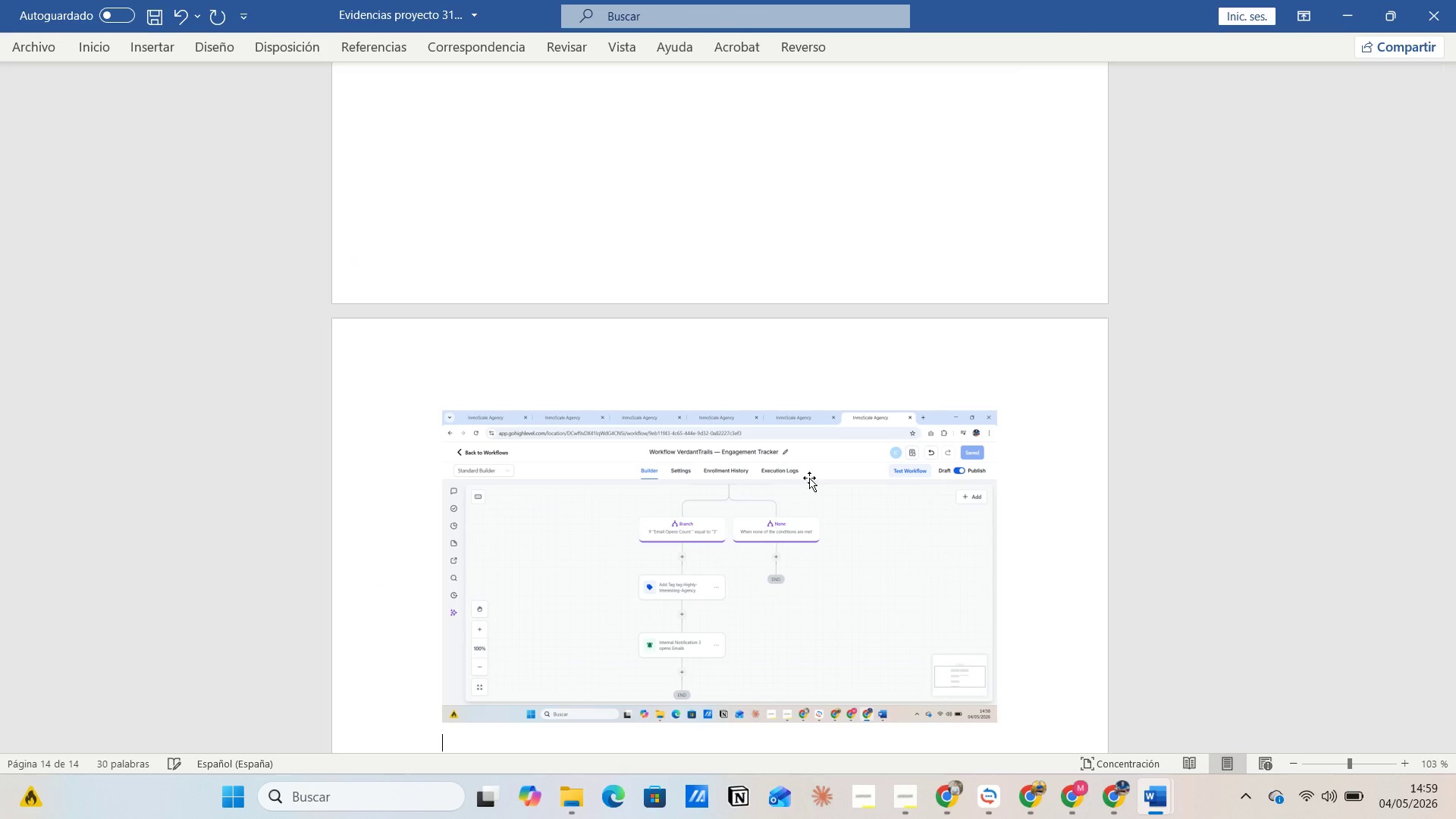 
type(Allow Multiple ayuda a contar las veces qeu el lead abre el emails )
 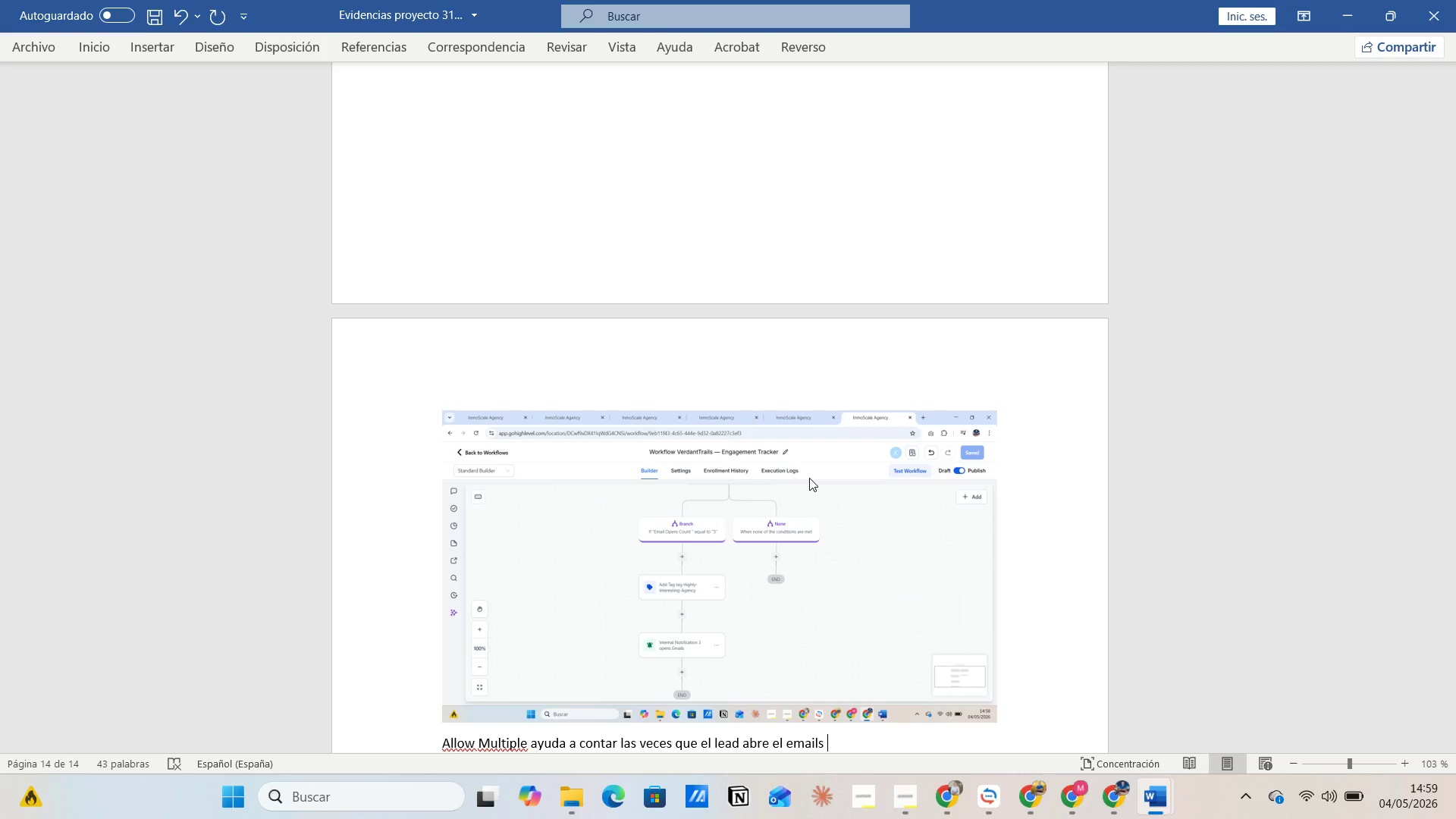 
key(Enter)
 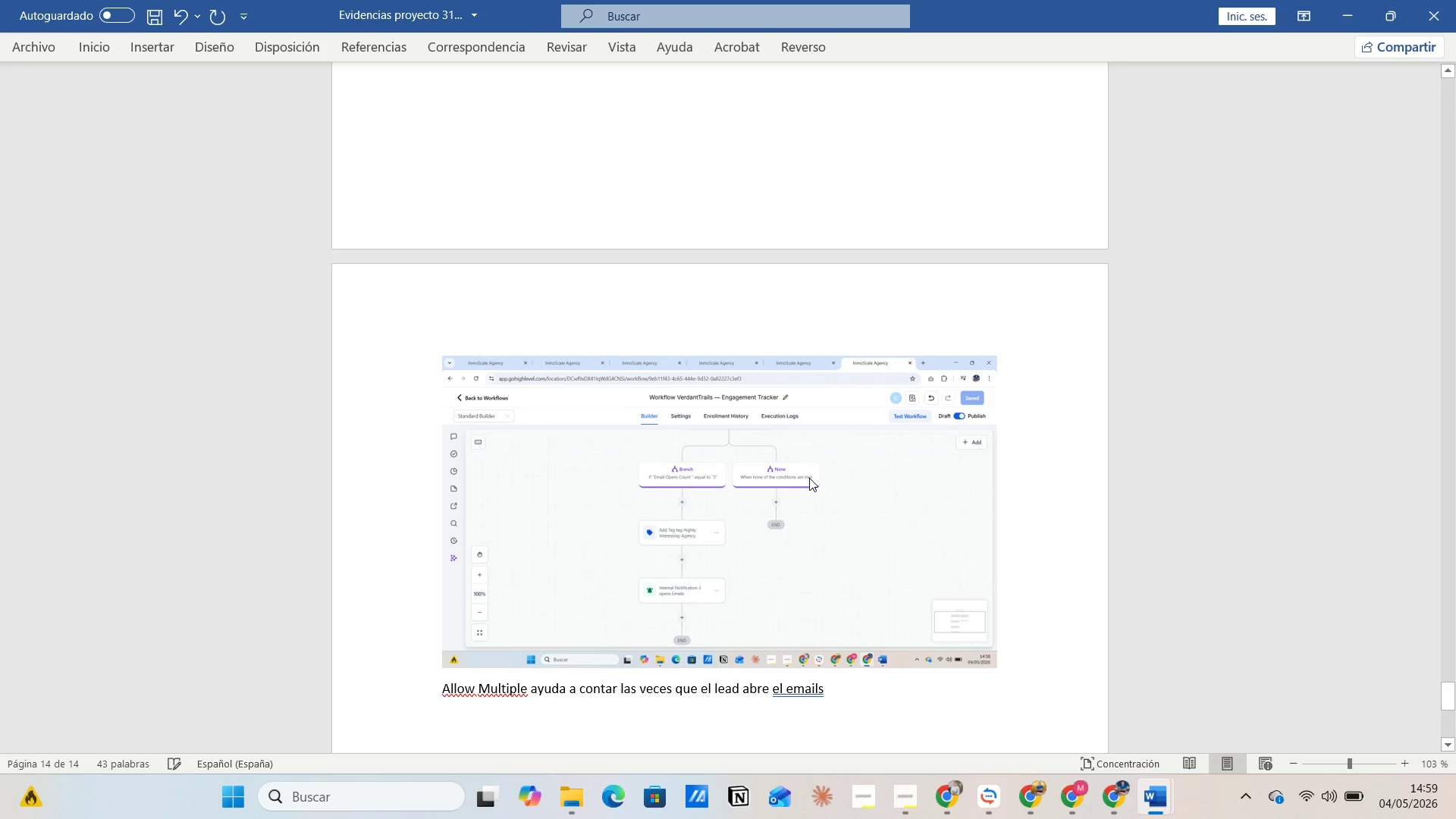 
key(Control+V)
 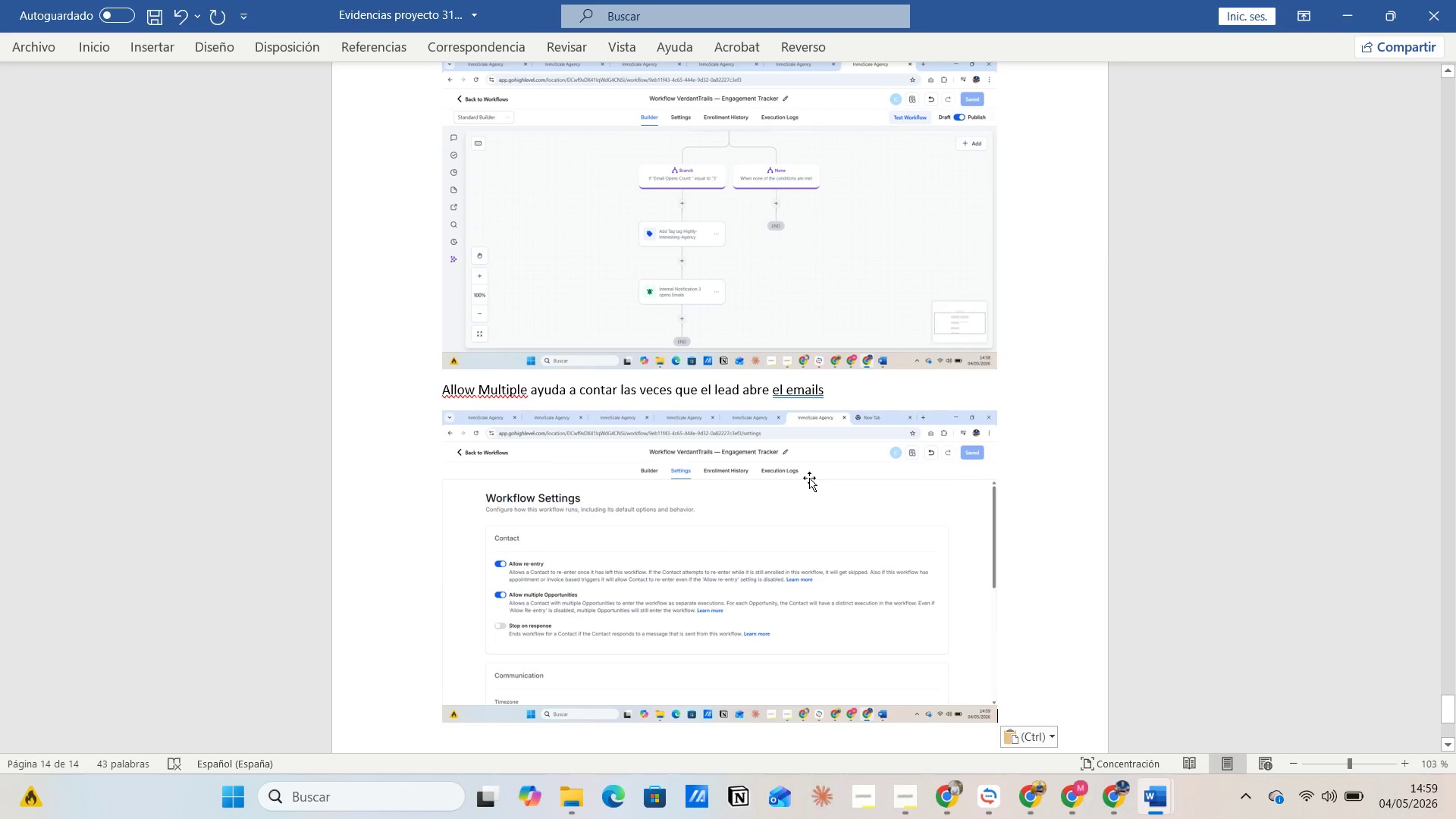 
key(Control+G)
 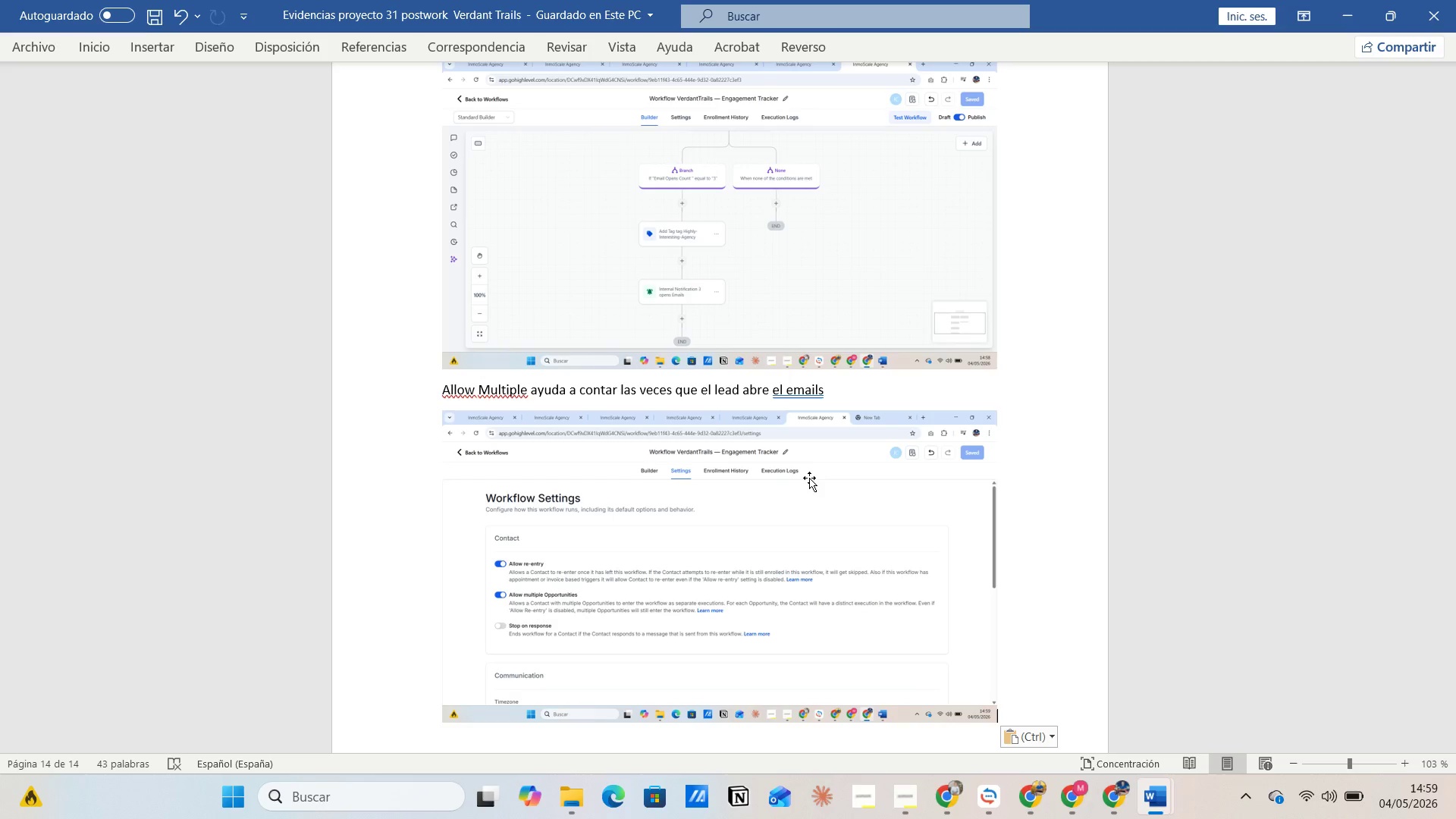 
wait(8.33)
 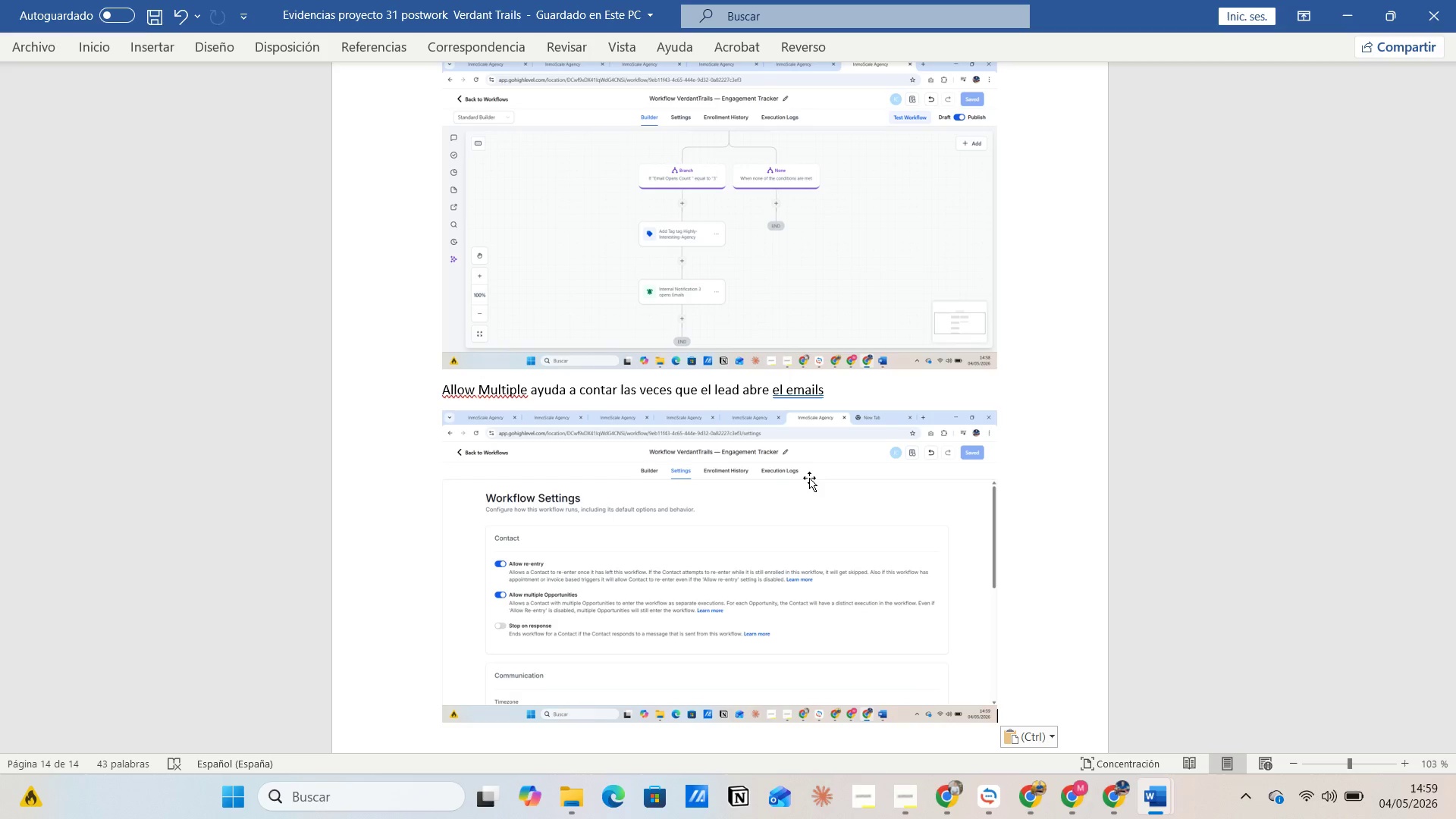 
scroll: coordinate [1012, 493], scroll_direction: up, amount: 91.0
 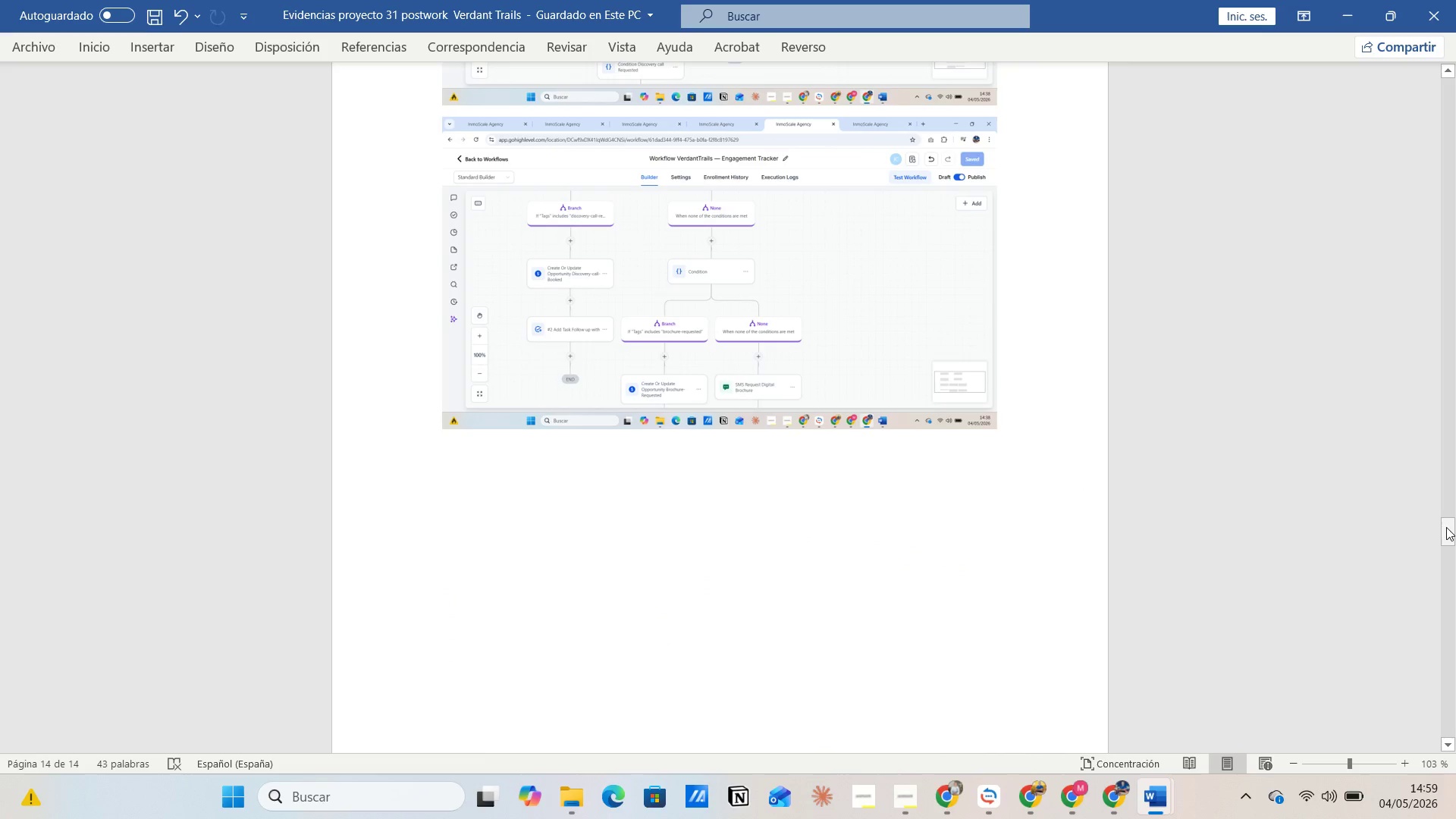 
left_click_drag(start_coordinate=[1451, 527], to_coordinate=[1455, 64])
 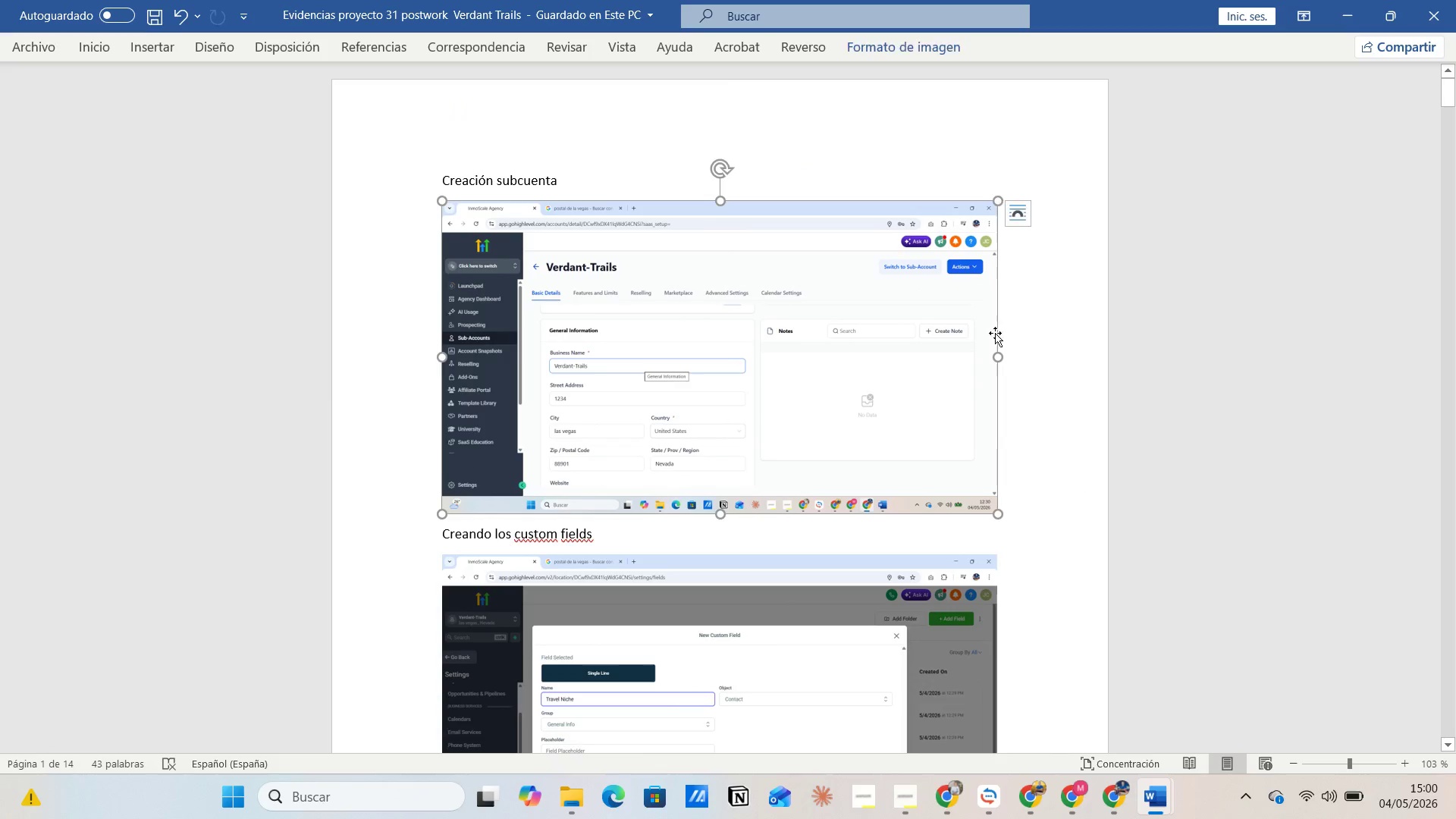 
left_click([1026, 338])
 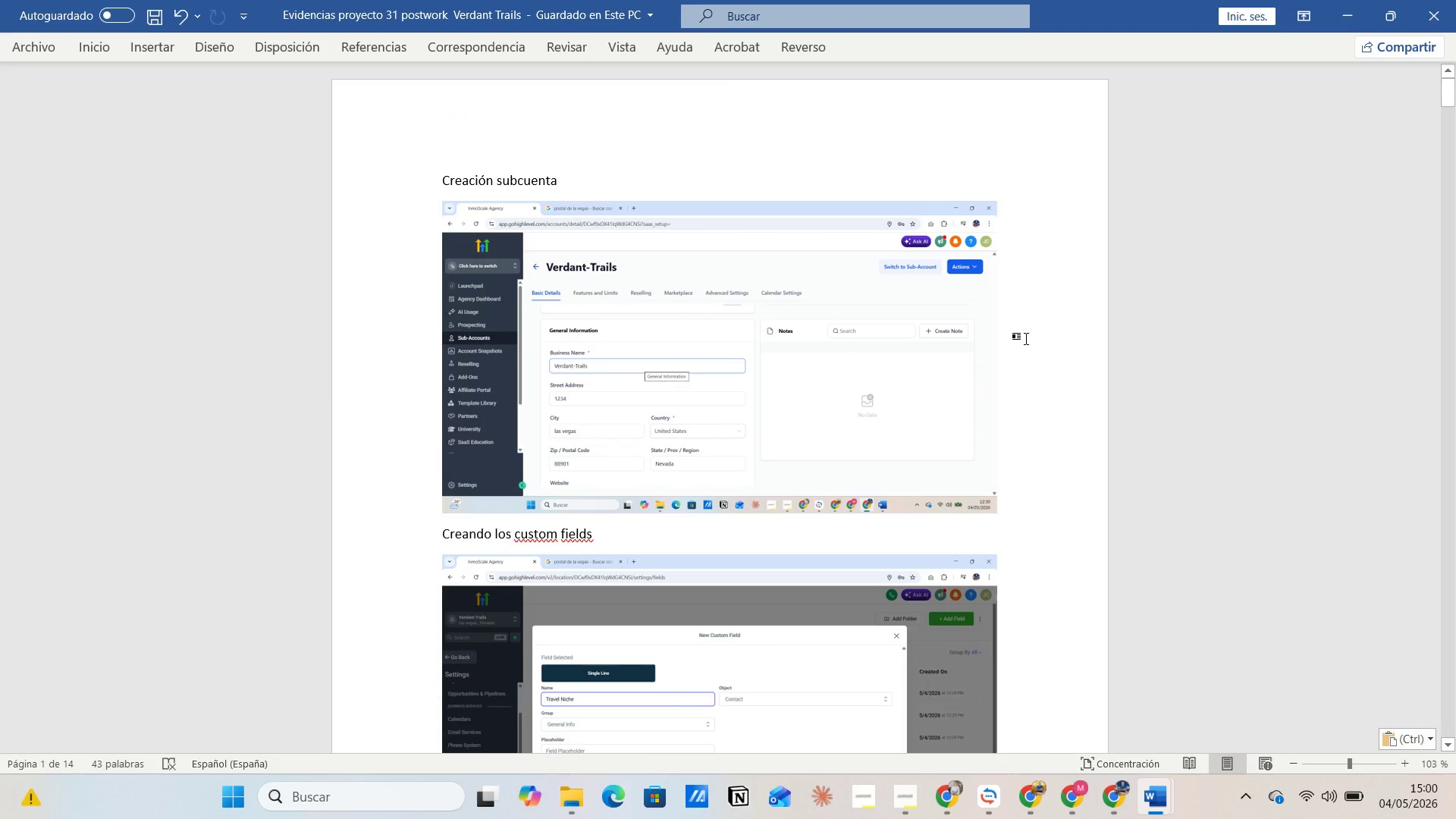 
key(Control+G)
 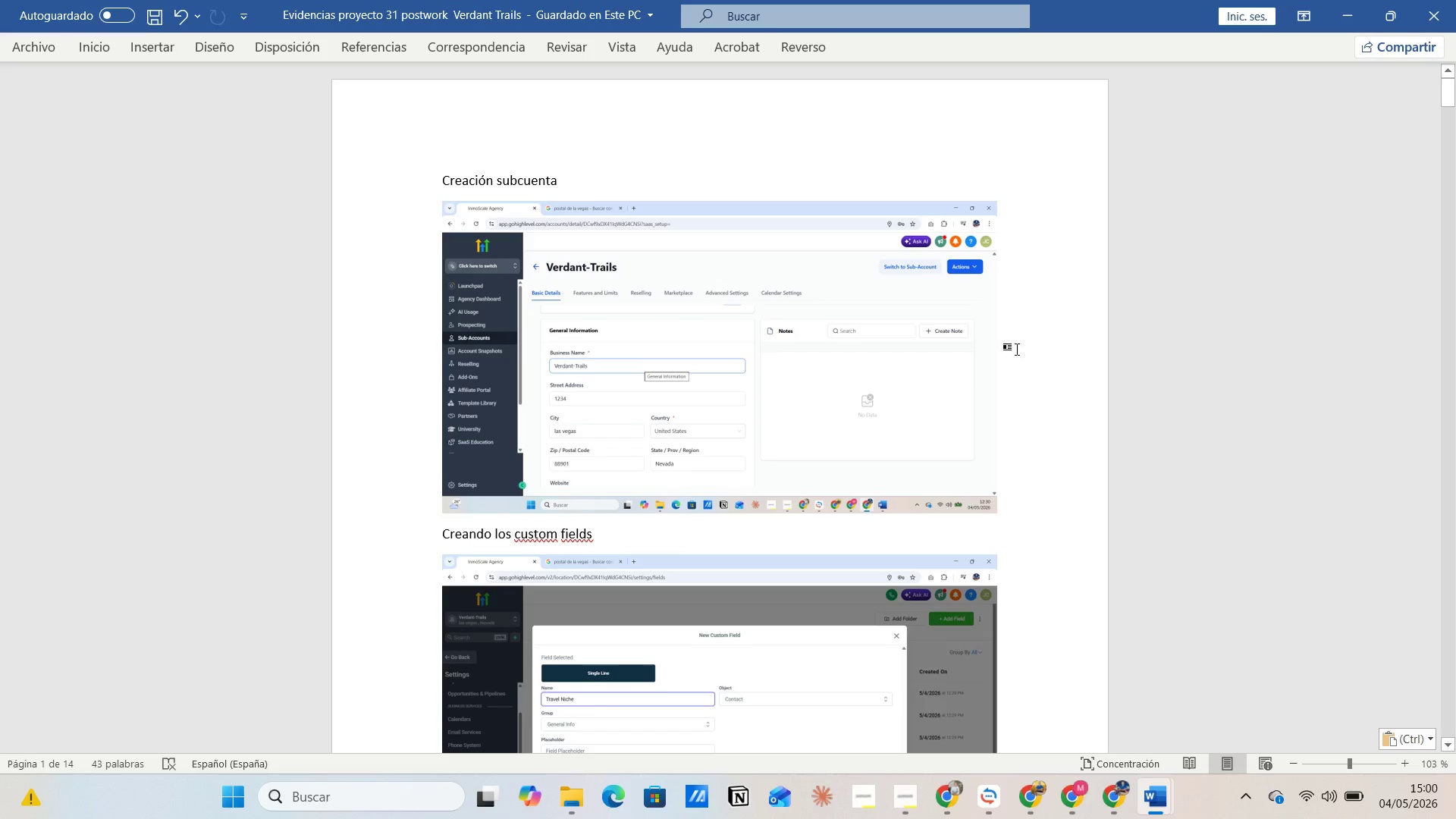 
scroll: coordinate [961, 442], scroll_direction: up, amount: 6.0
 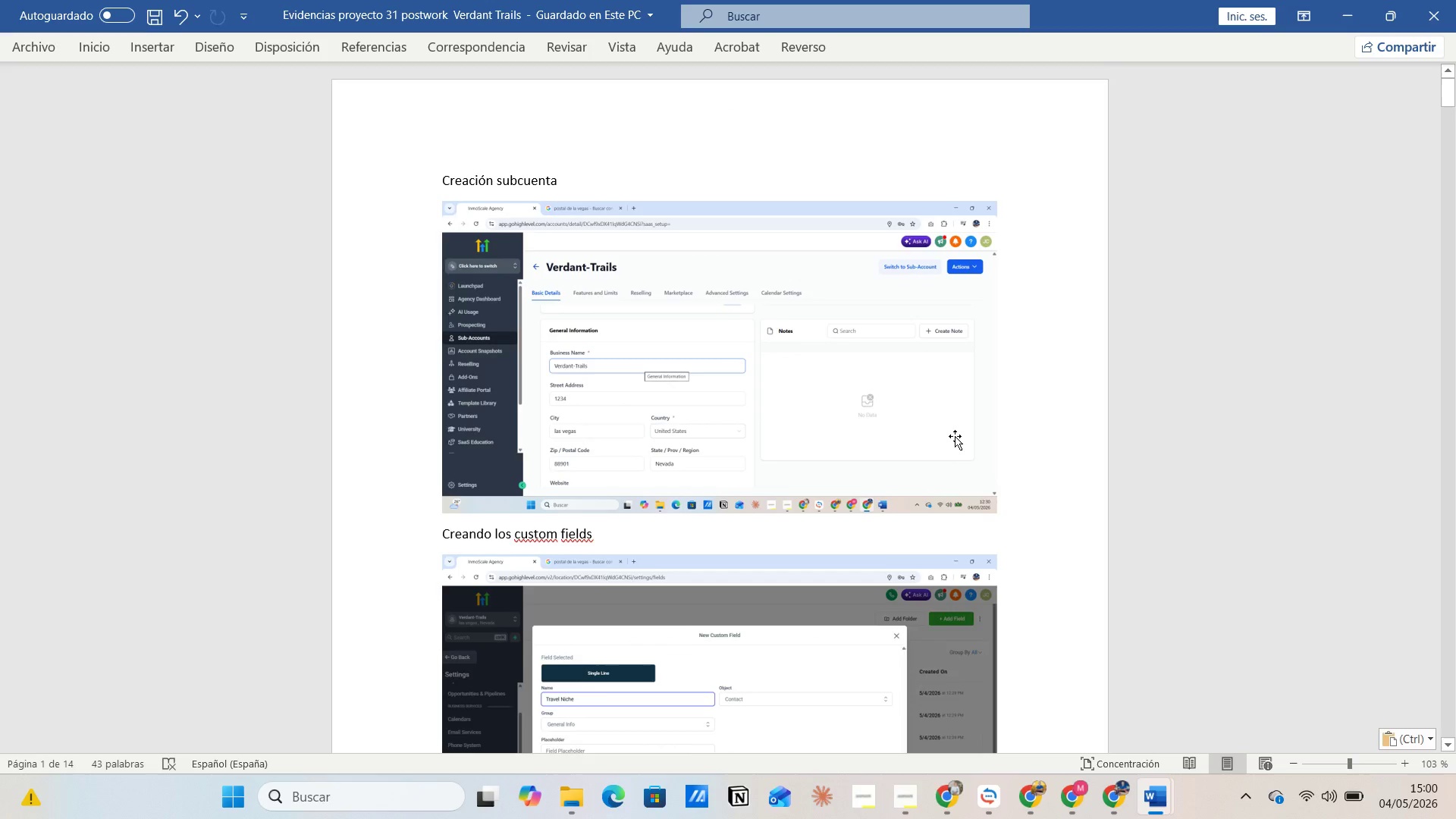 
scroll: coordinate [946, 453], scroll_direction: down, amount: 106.0
 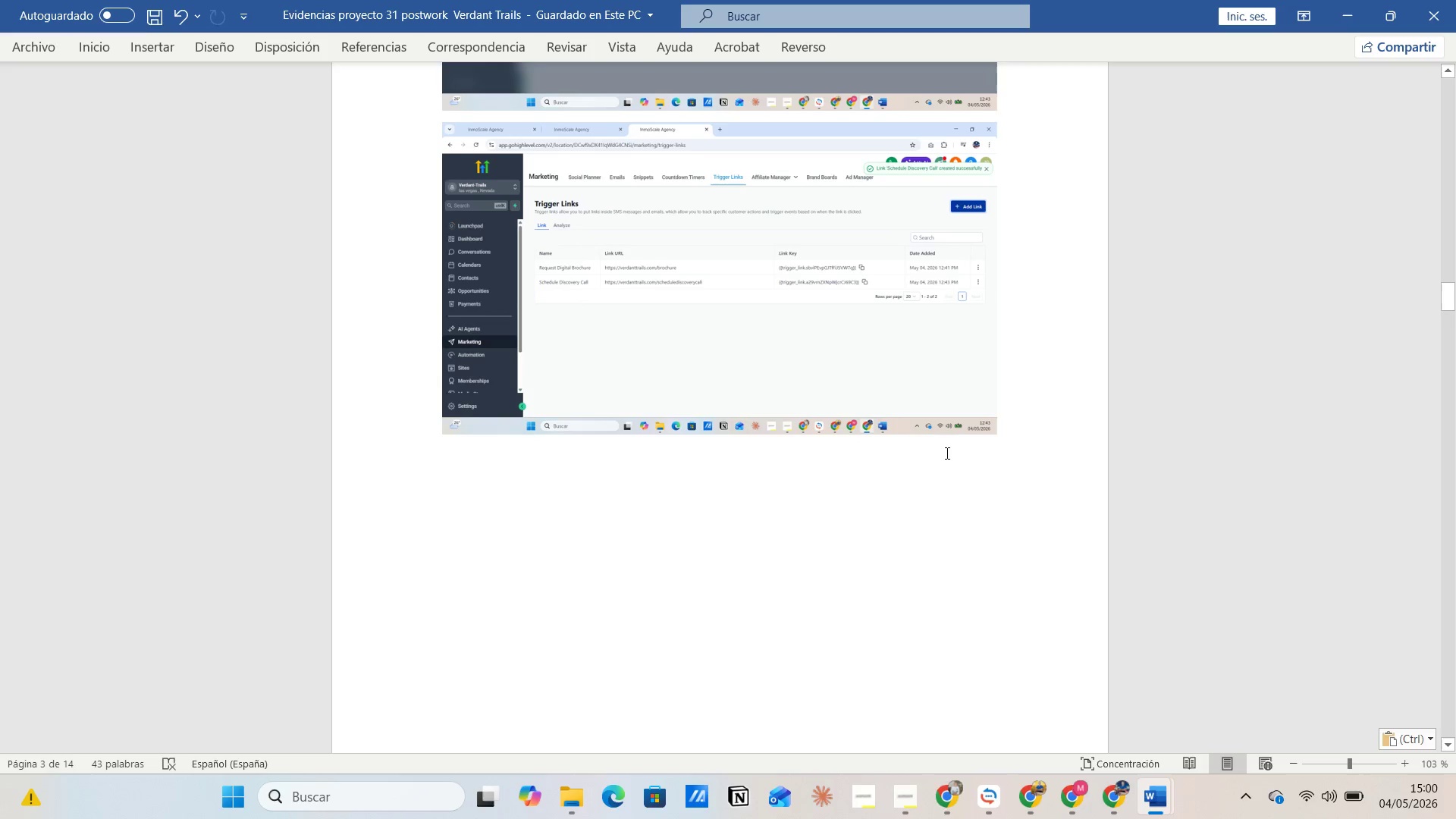 
scroll: coordinate [942, 459], scroll_direction: down, amount: 105.0
 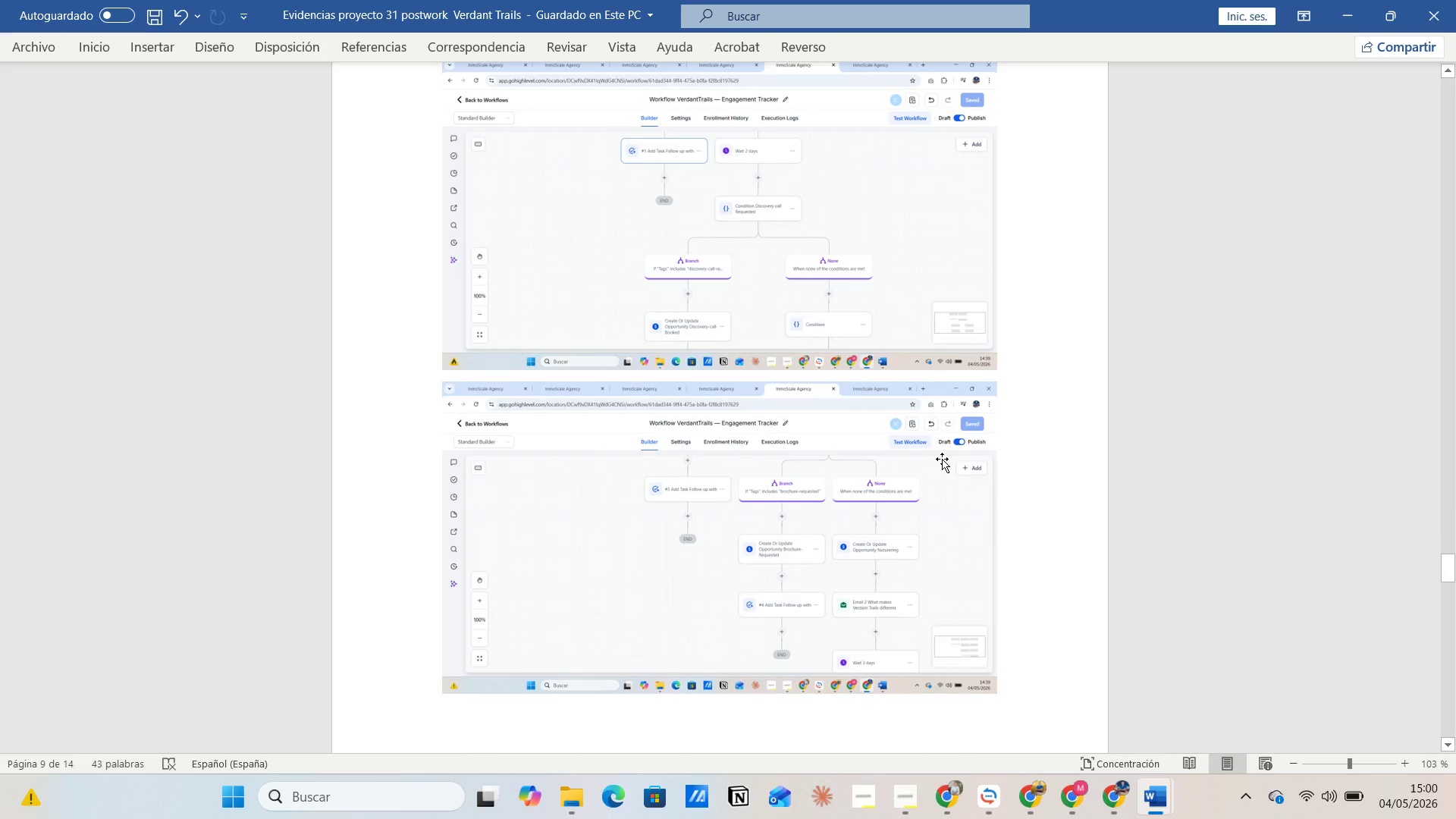 
scroll: coordinate [942, 459], scroll_direction: up, amount: 1.0
 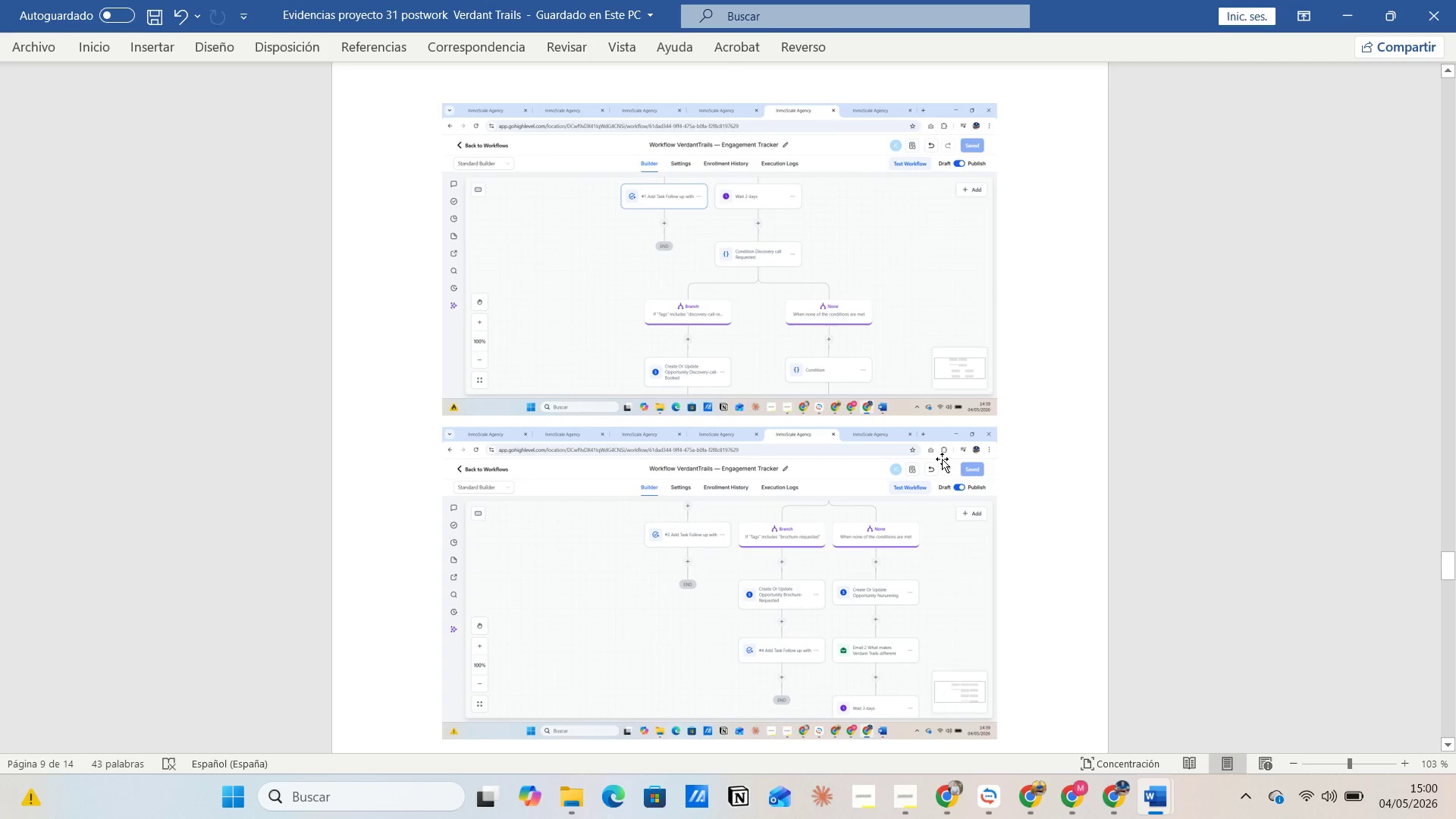 
scroll: coordinate [942, 459], scroll_direction: down, amount: 21.0
 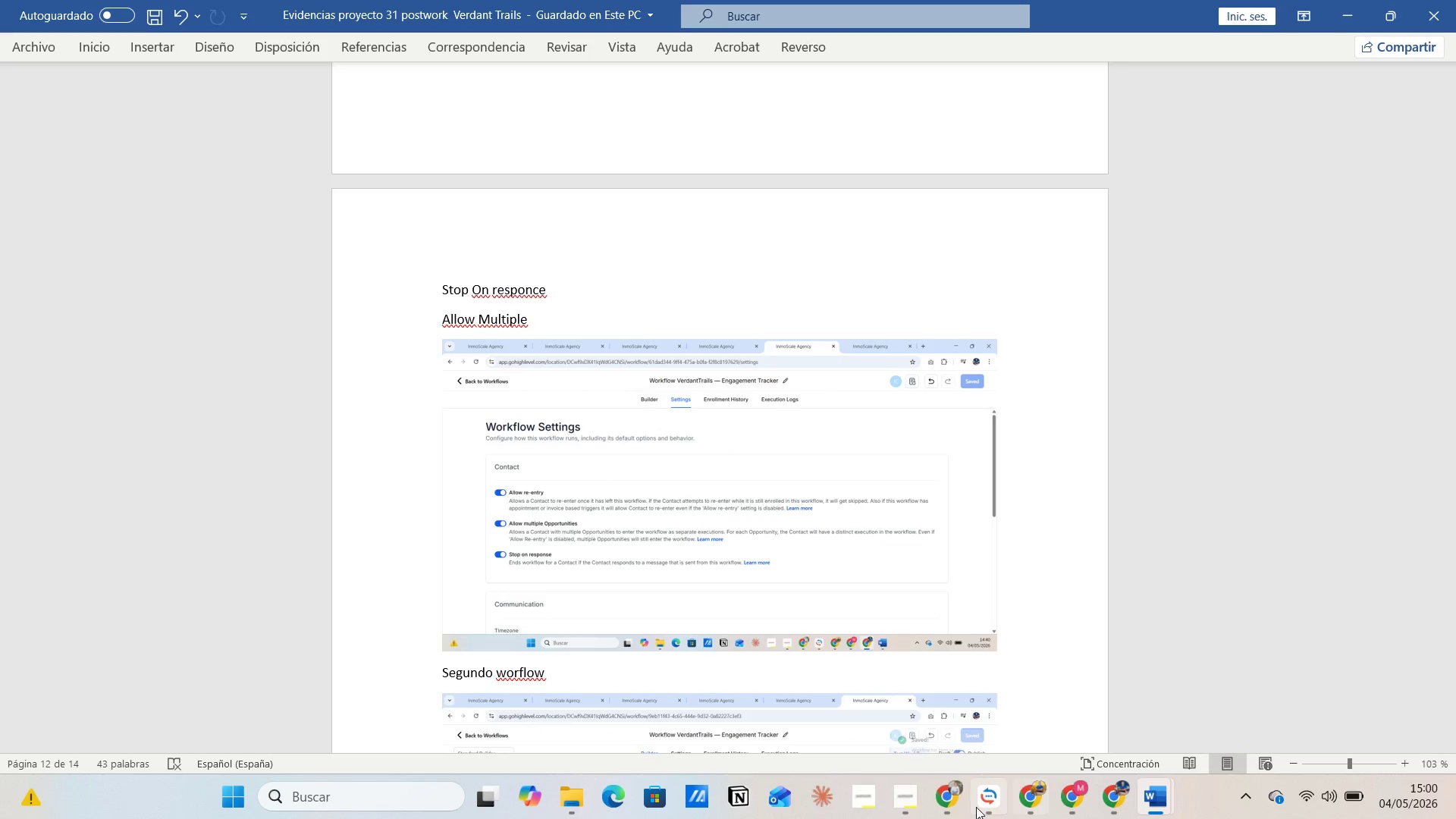 
left_click([992, 708])
 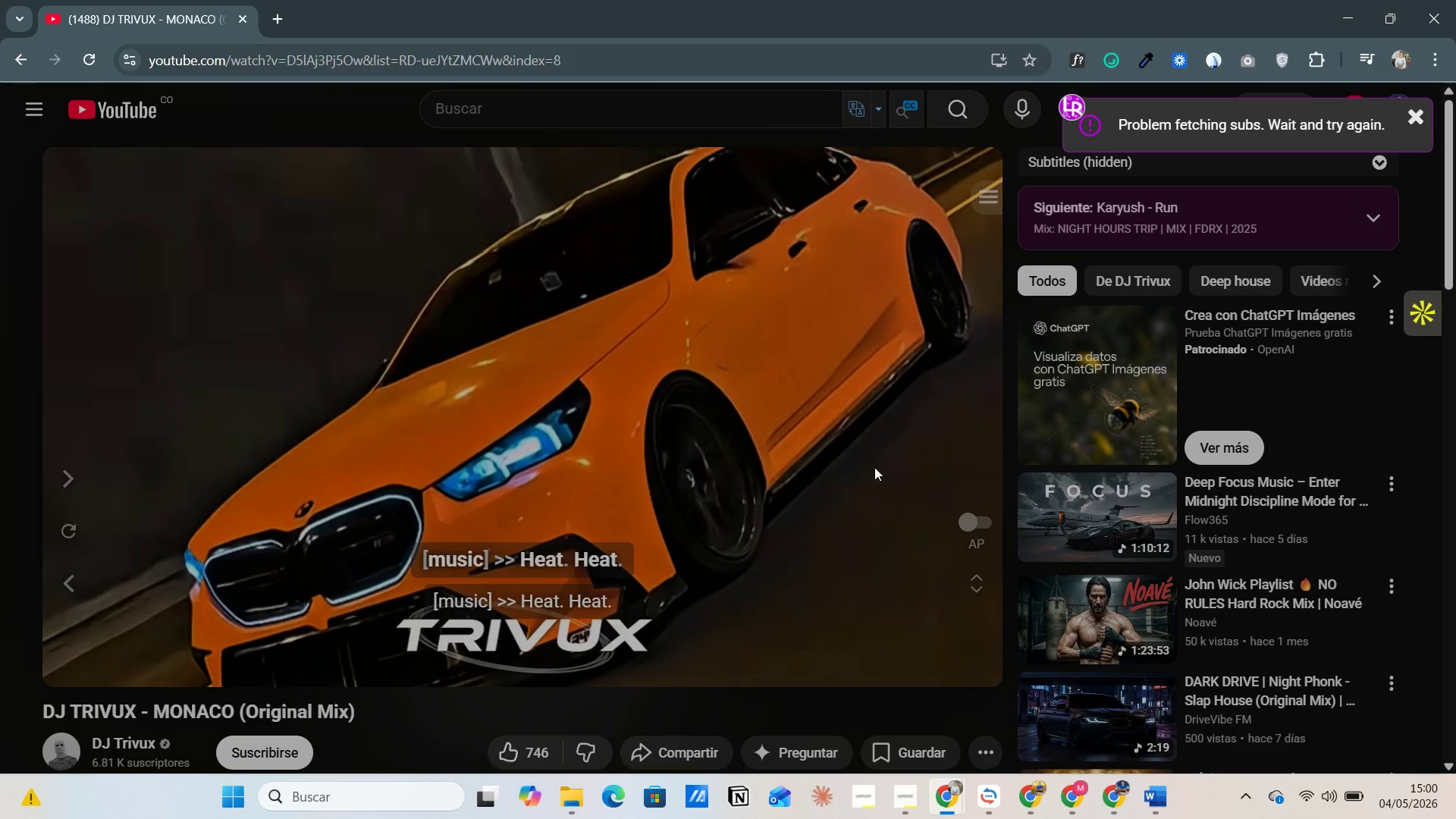 
wait(5.8)
 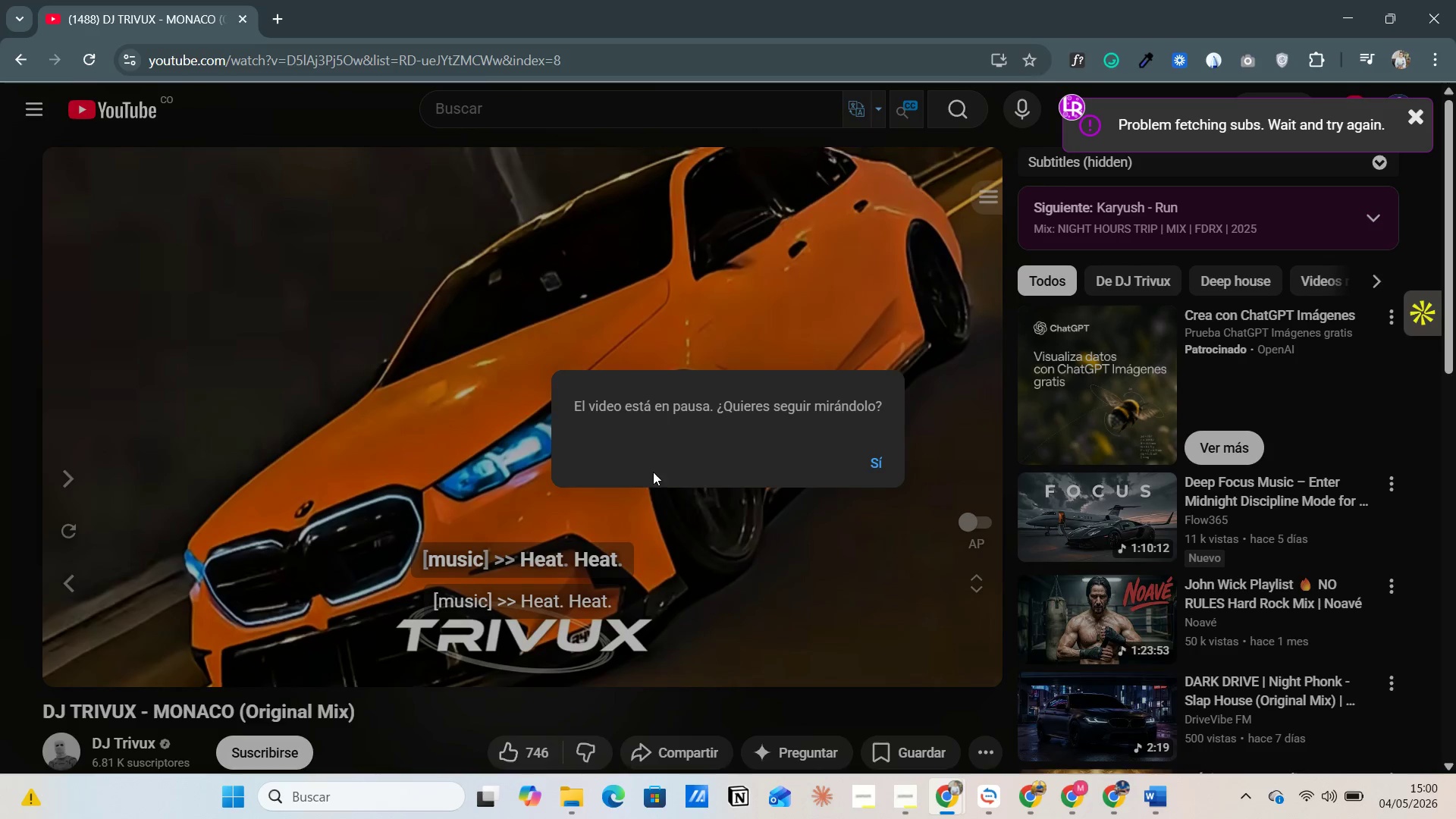 
left_click([1348, 19])
 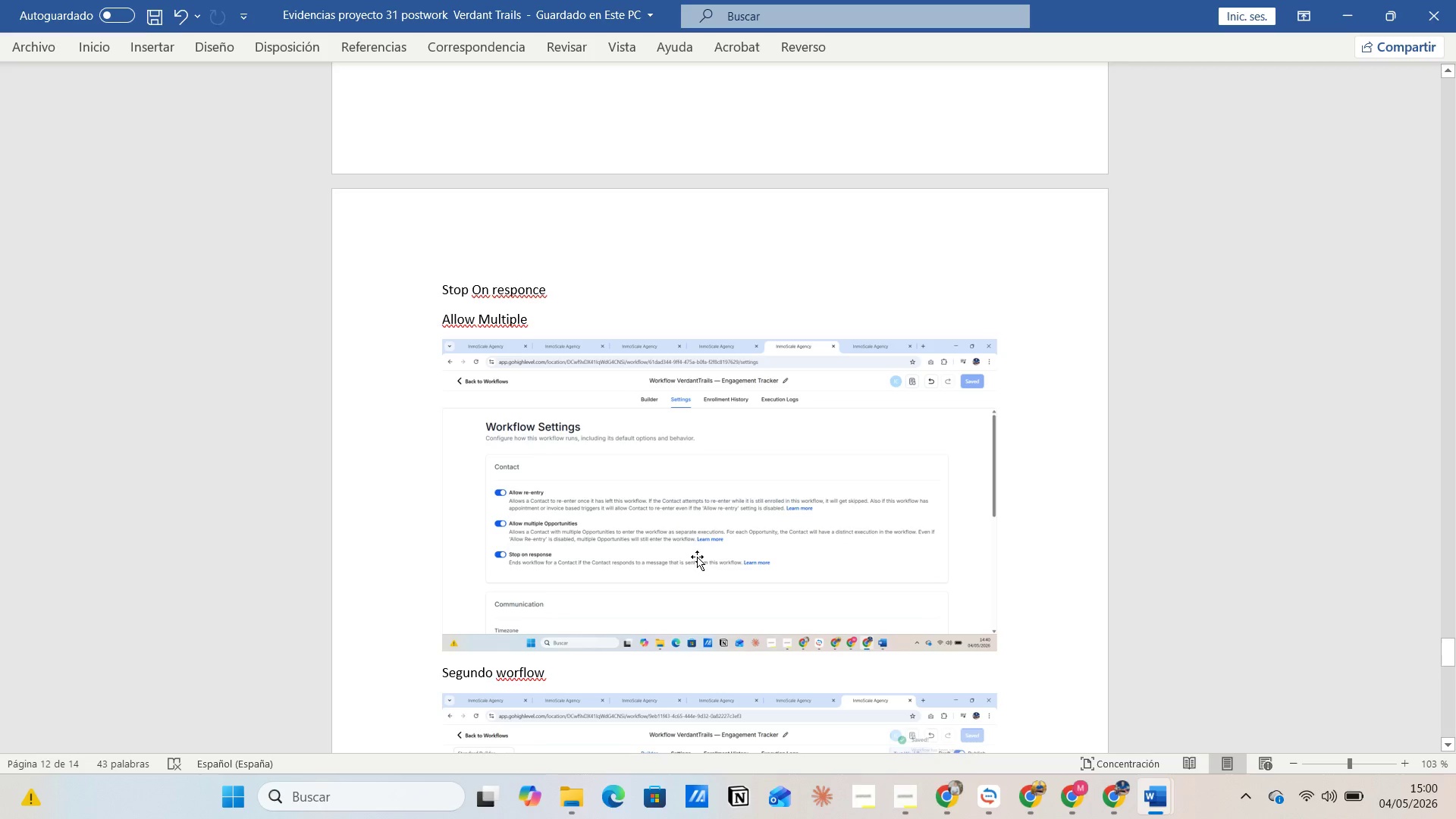 
scroll: coordinate [642, 441], scroll_direction: down, amount: 10.0
 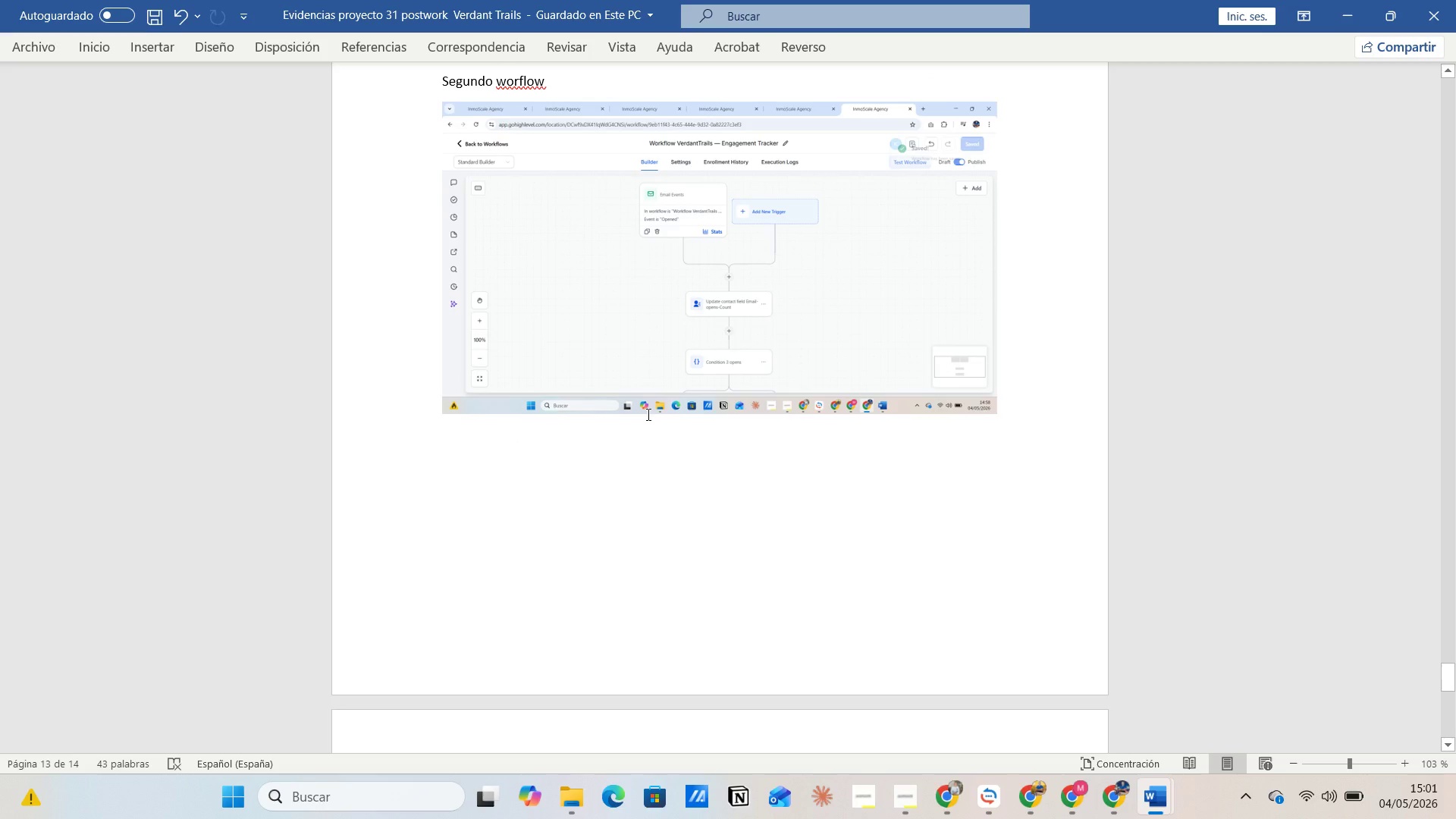 
wait(6.02)
 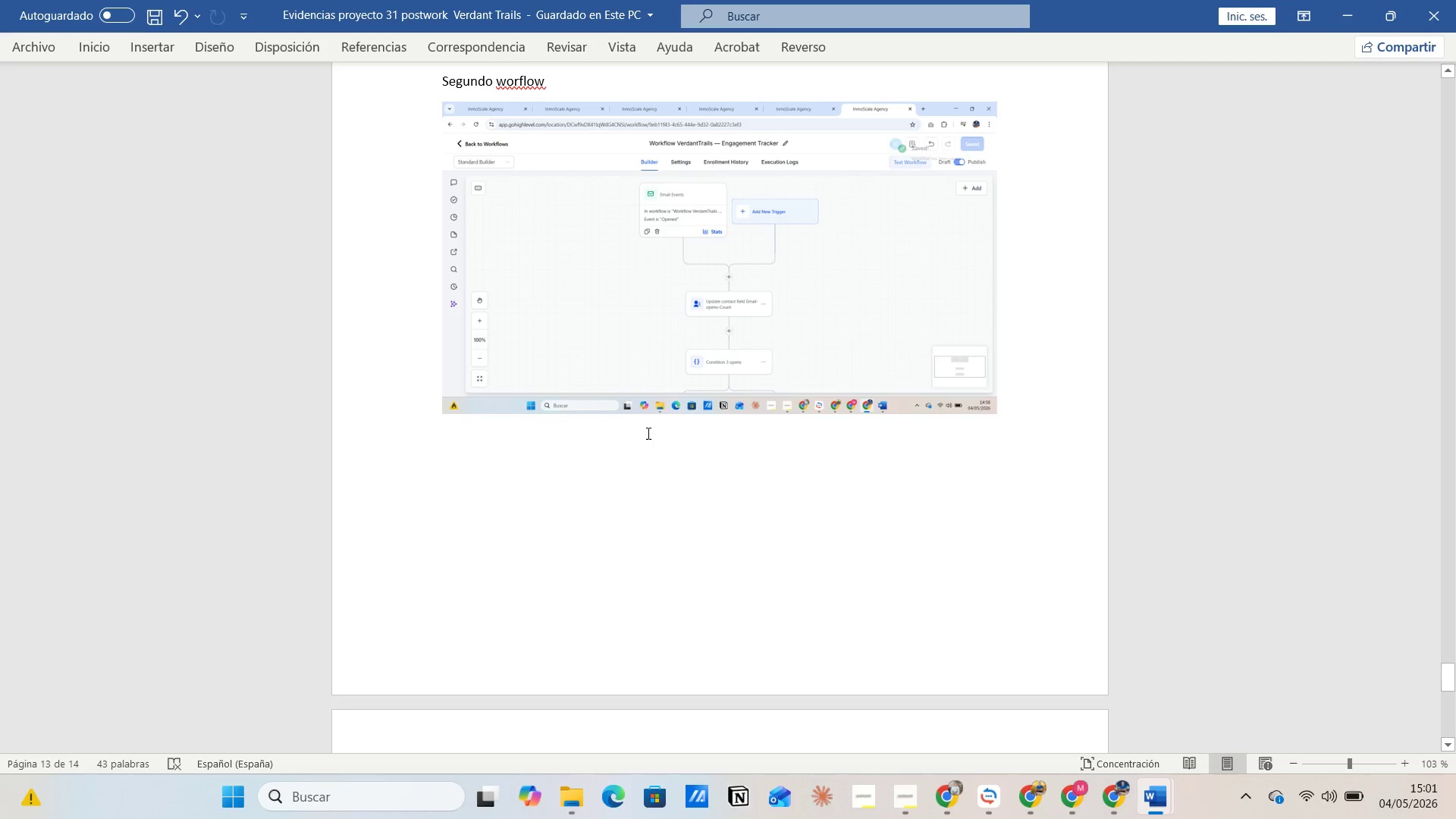 
scroll: coordinate [647, 414], scroll_direction: down, amount: 28.0
 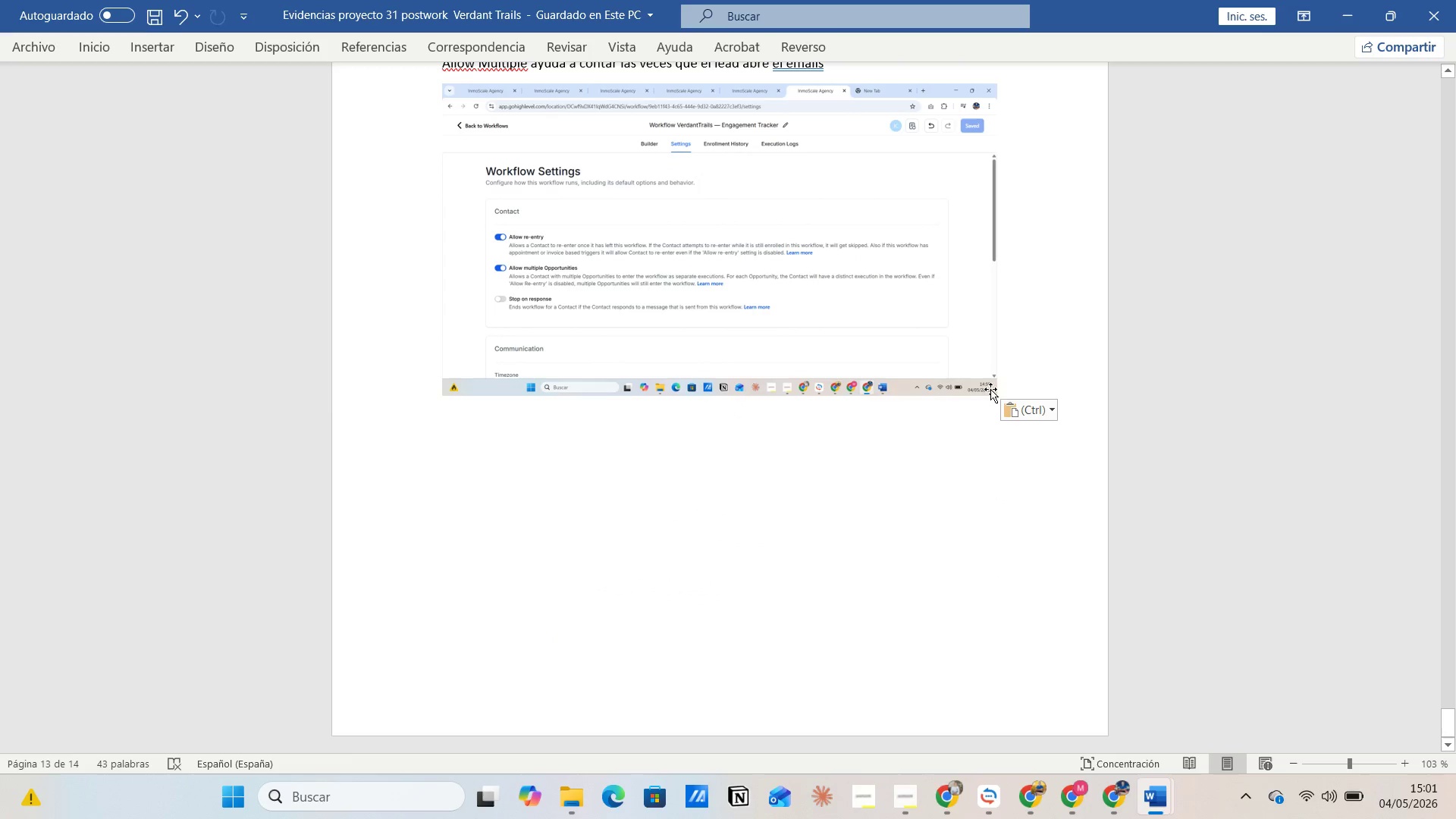 
left_click([1009, 386])
 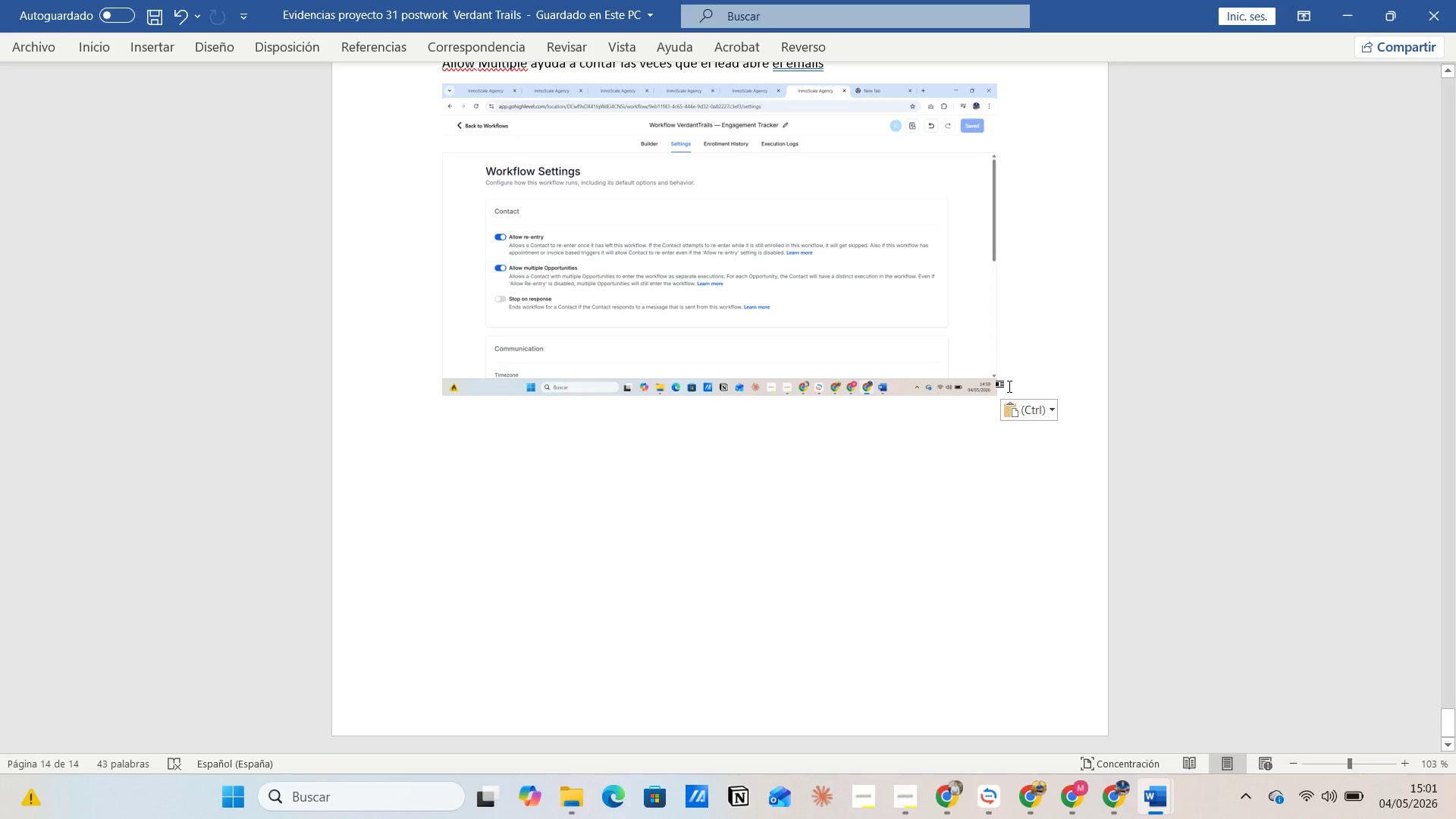 
key(Enter)
 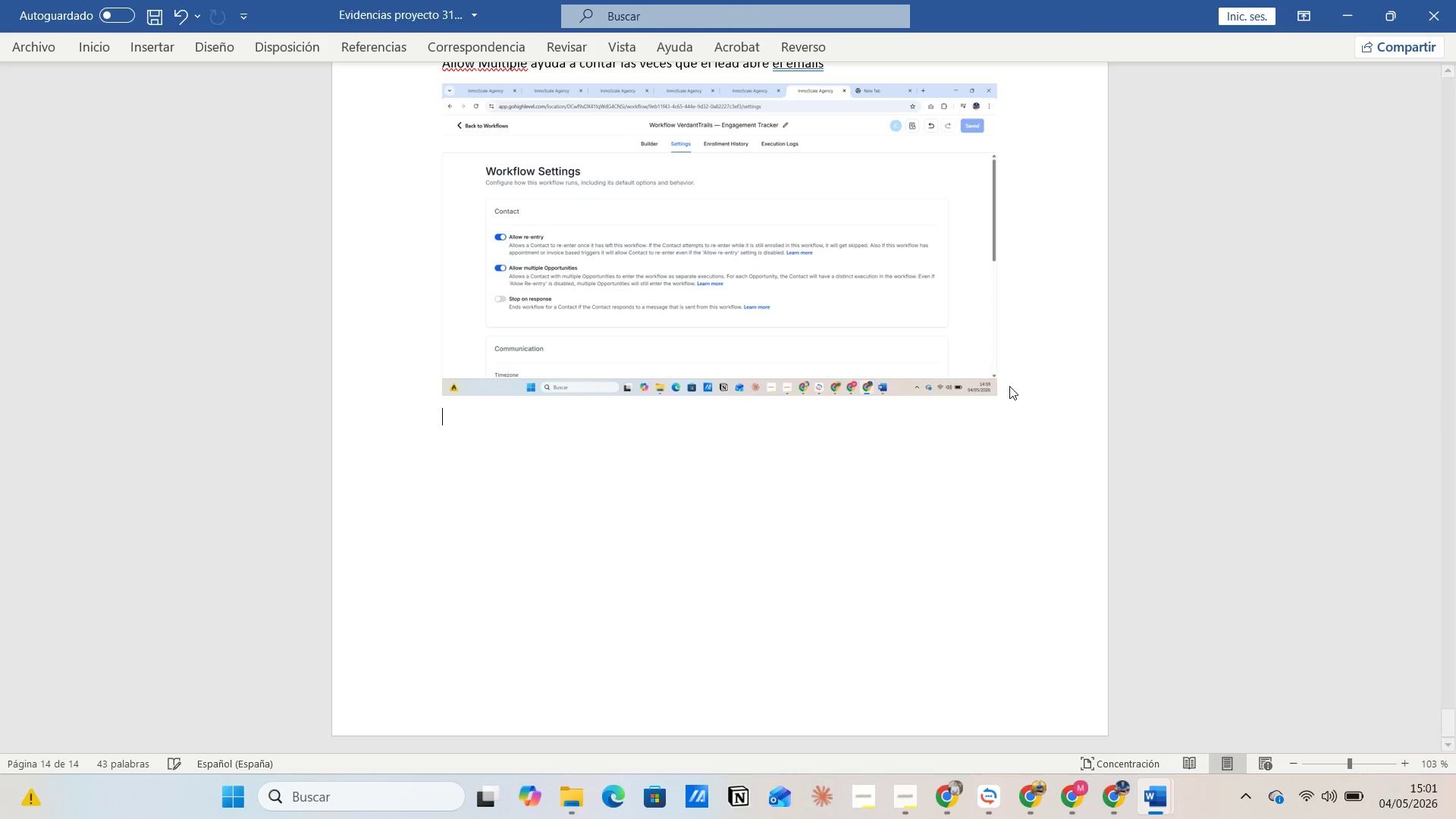 
key(Enter)
 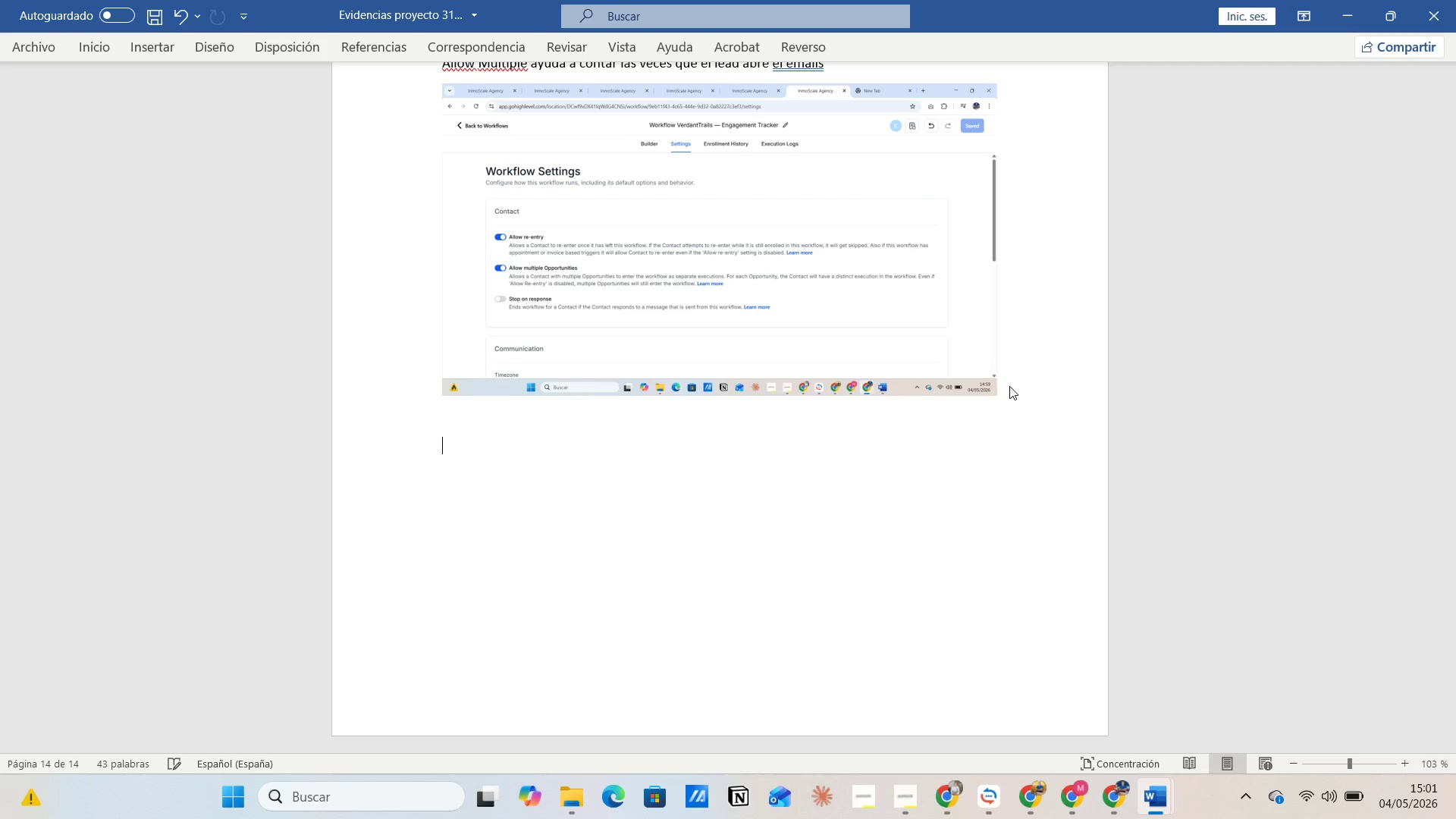 
key(Enter)
 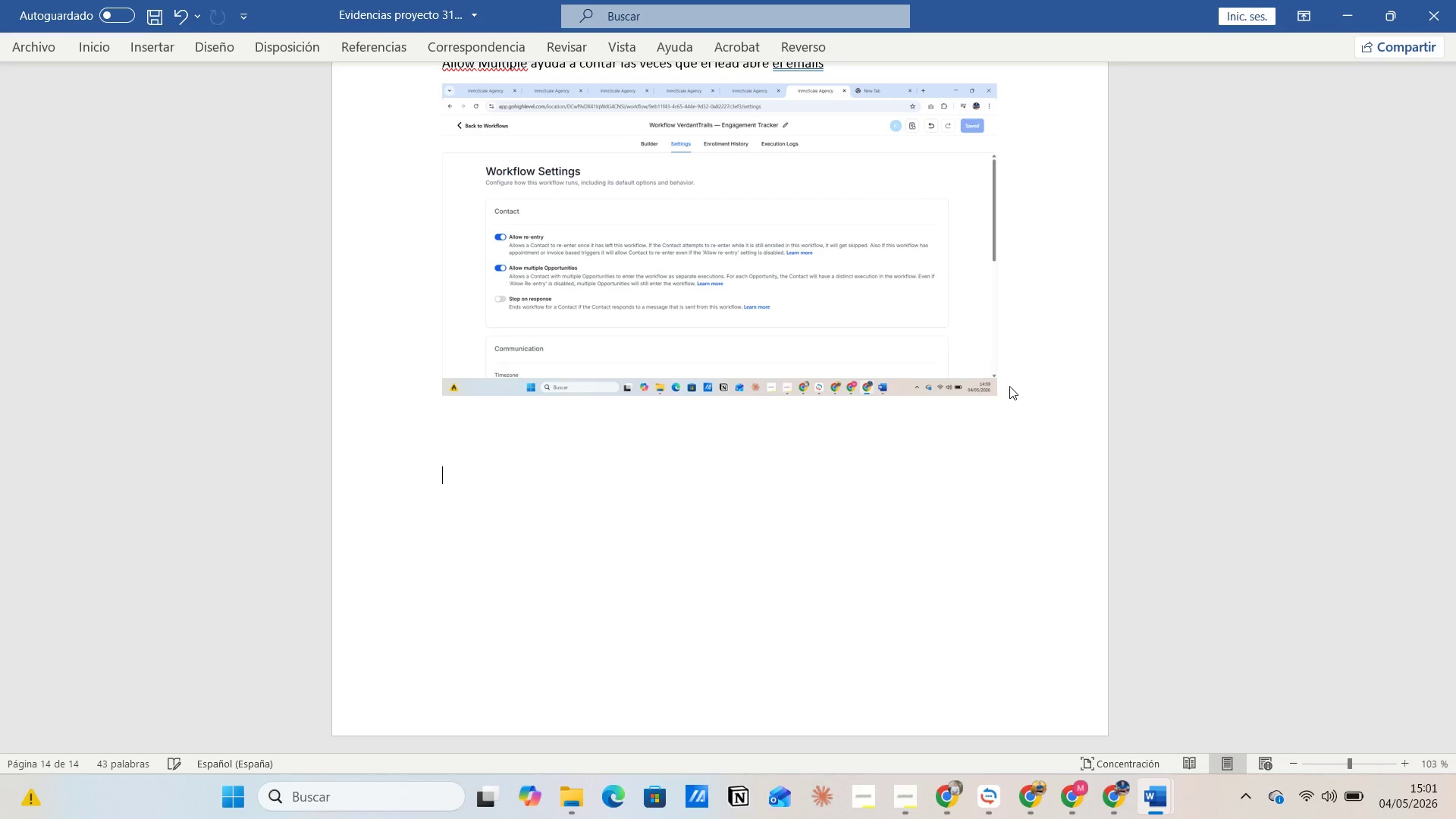 
key(Enter)
 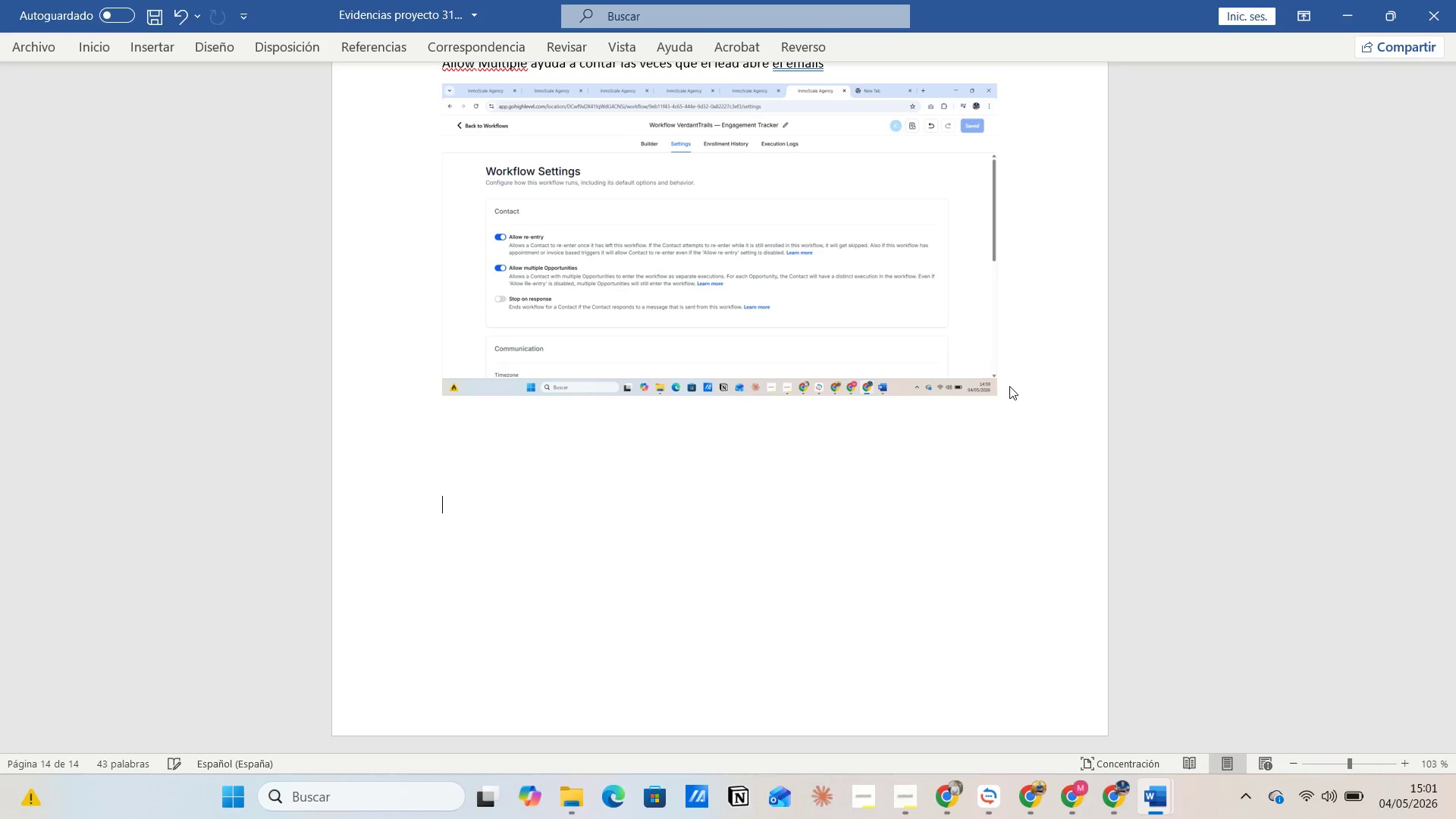 
key(Enter)
 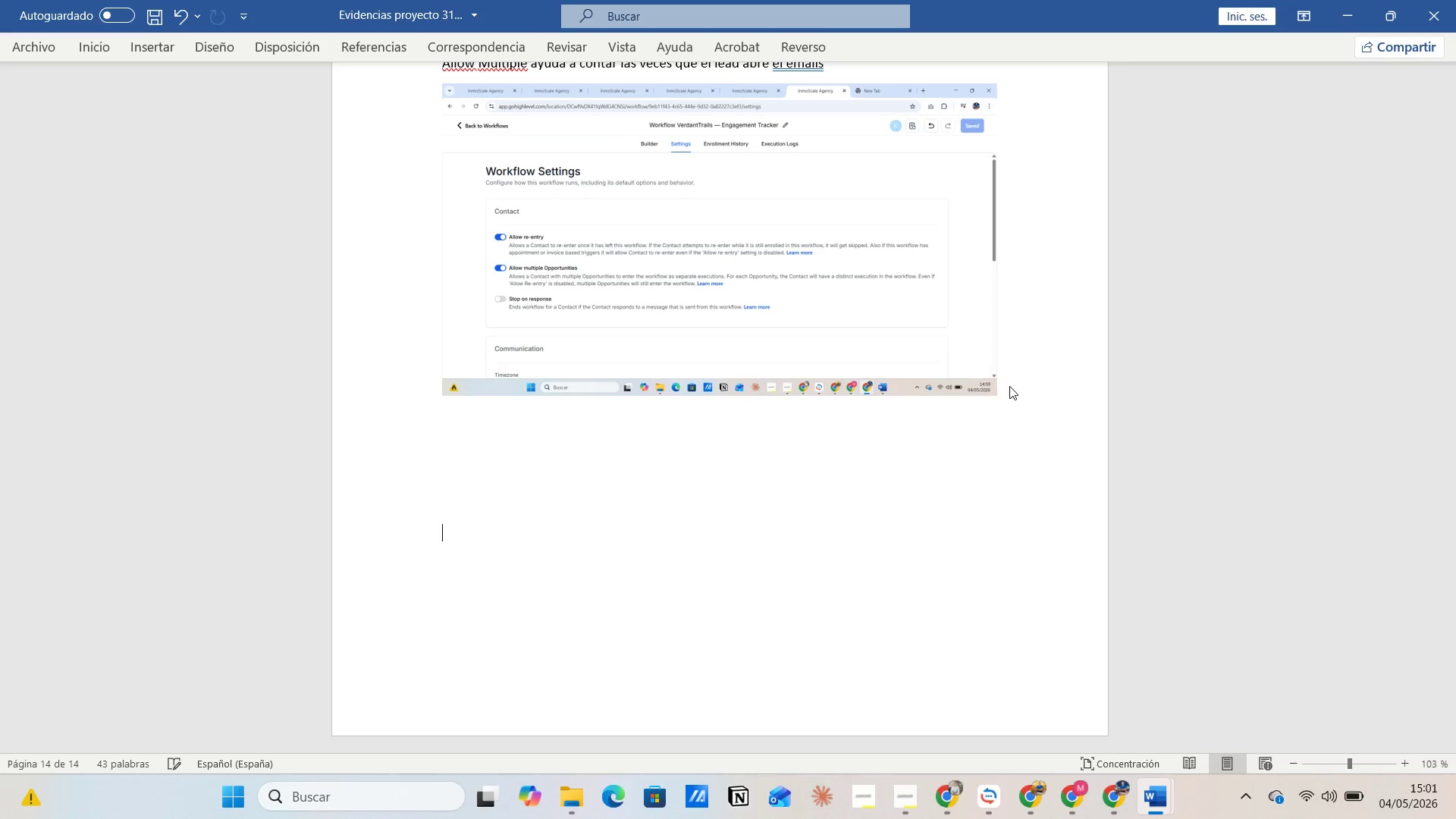 
key(Enter)
 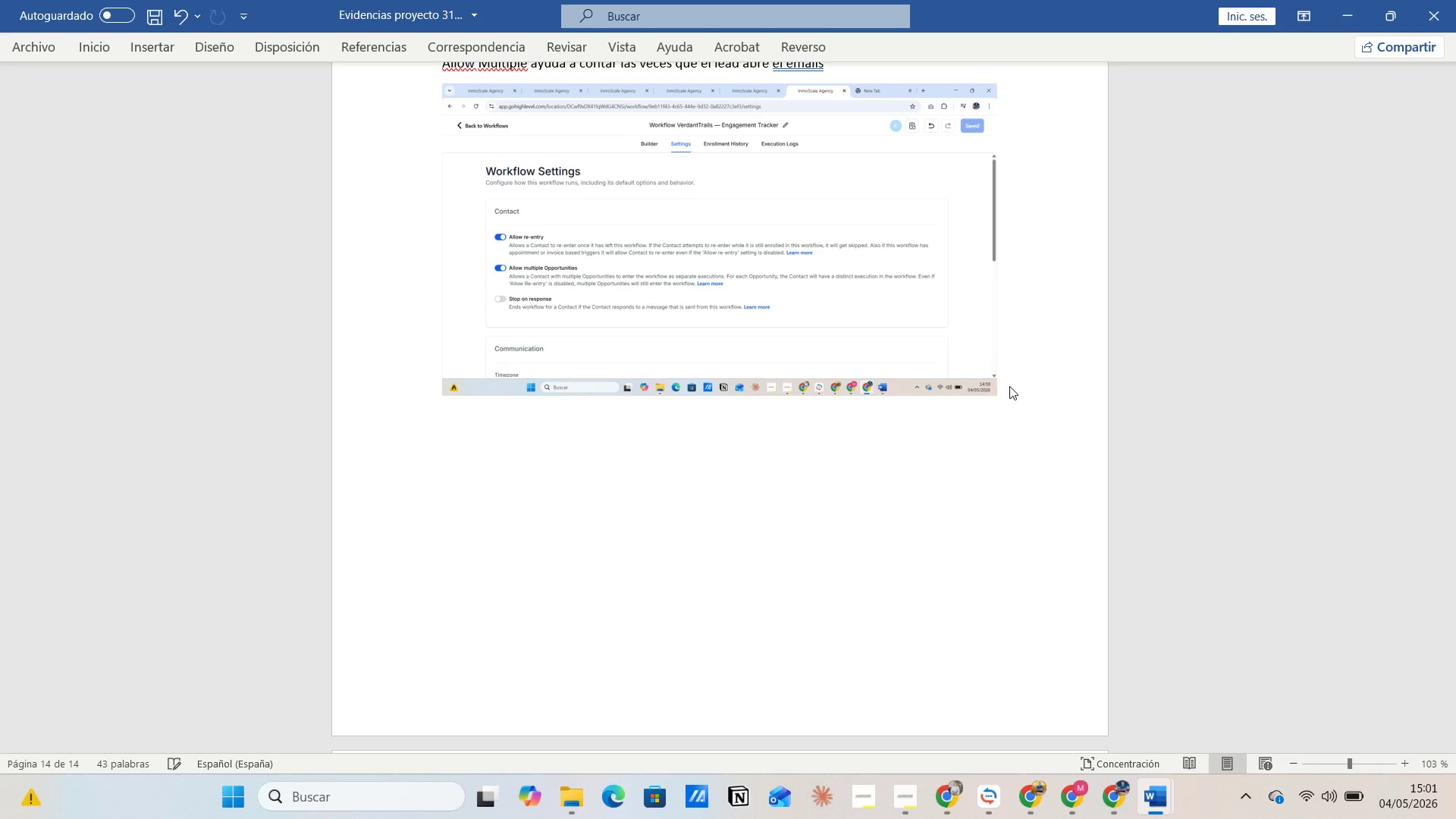 
key(Enter)
 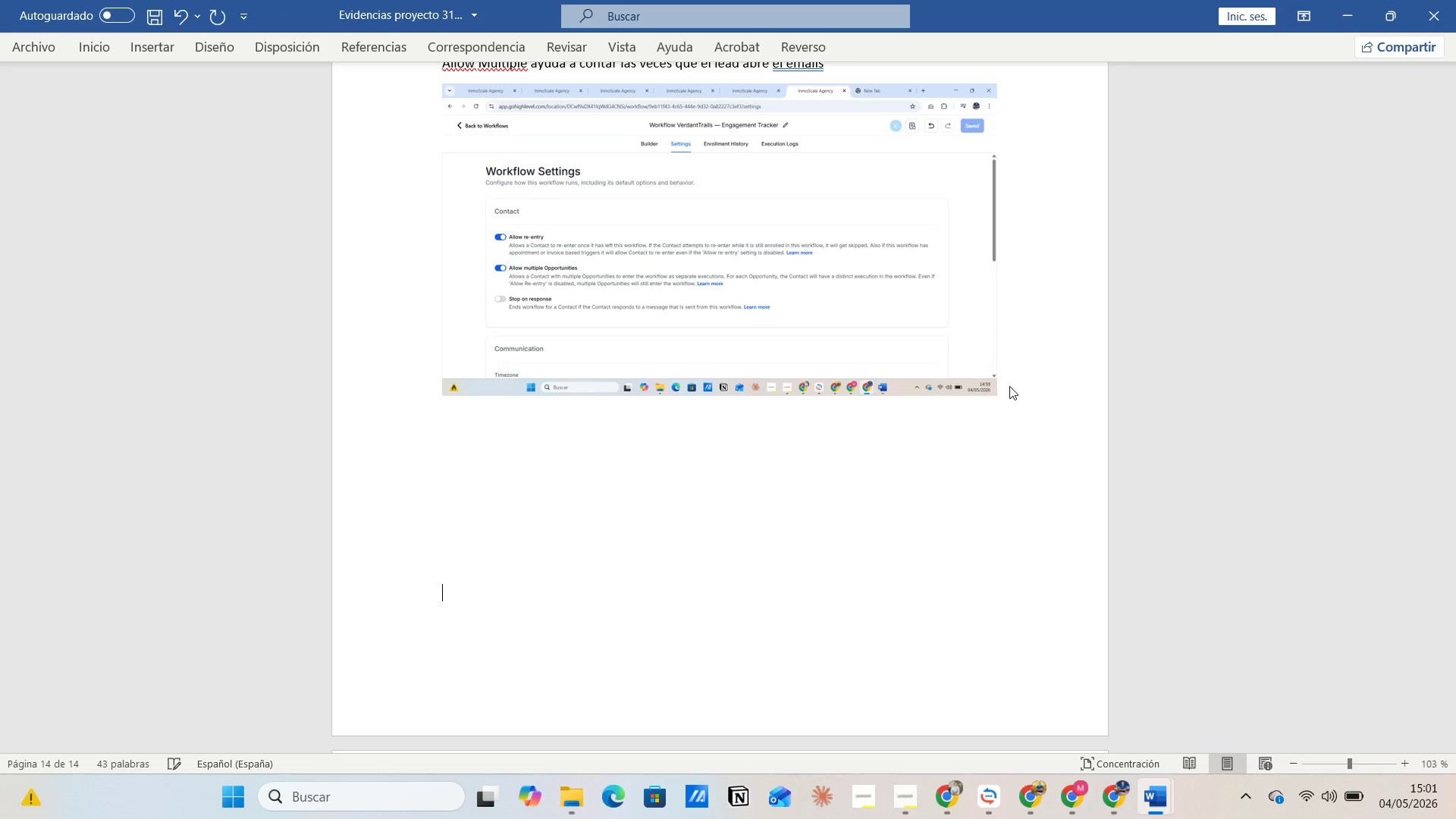 
key(Enter)
 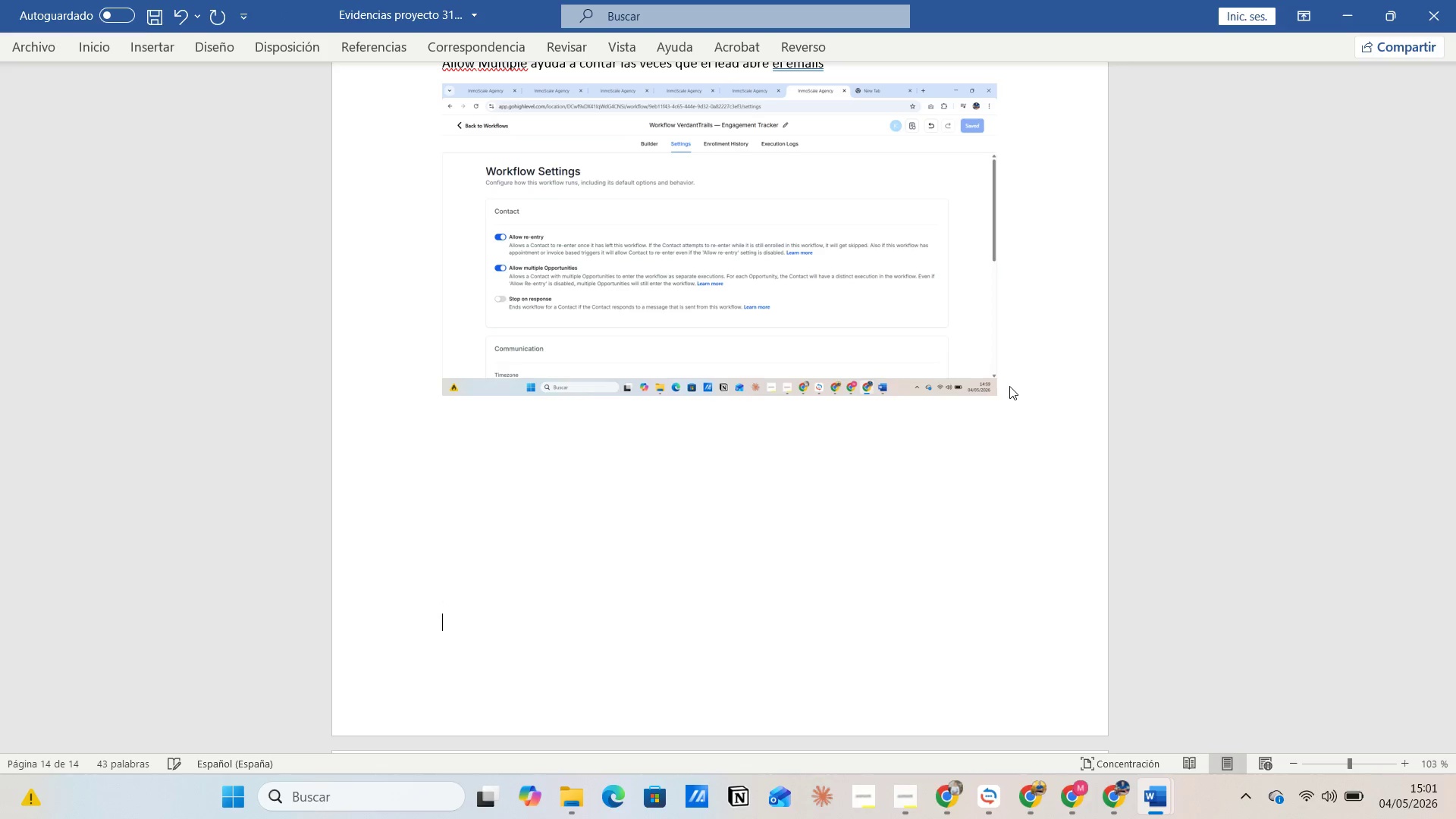 
key(Enter)
 